 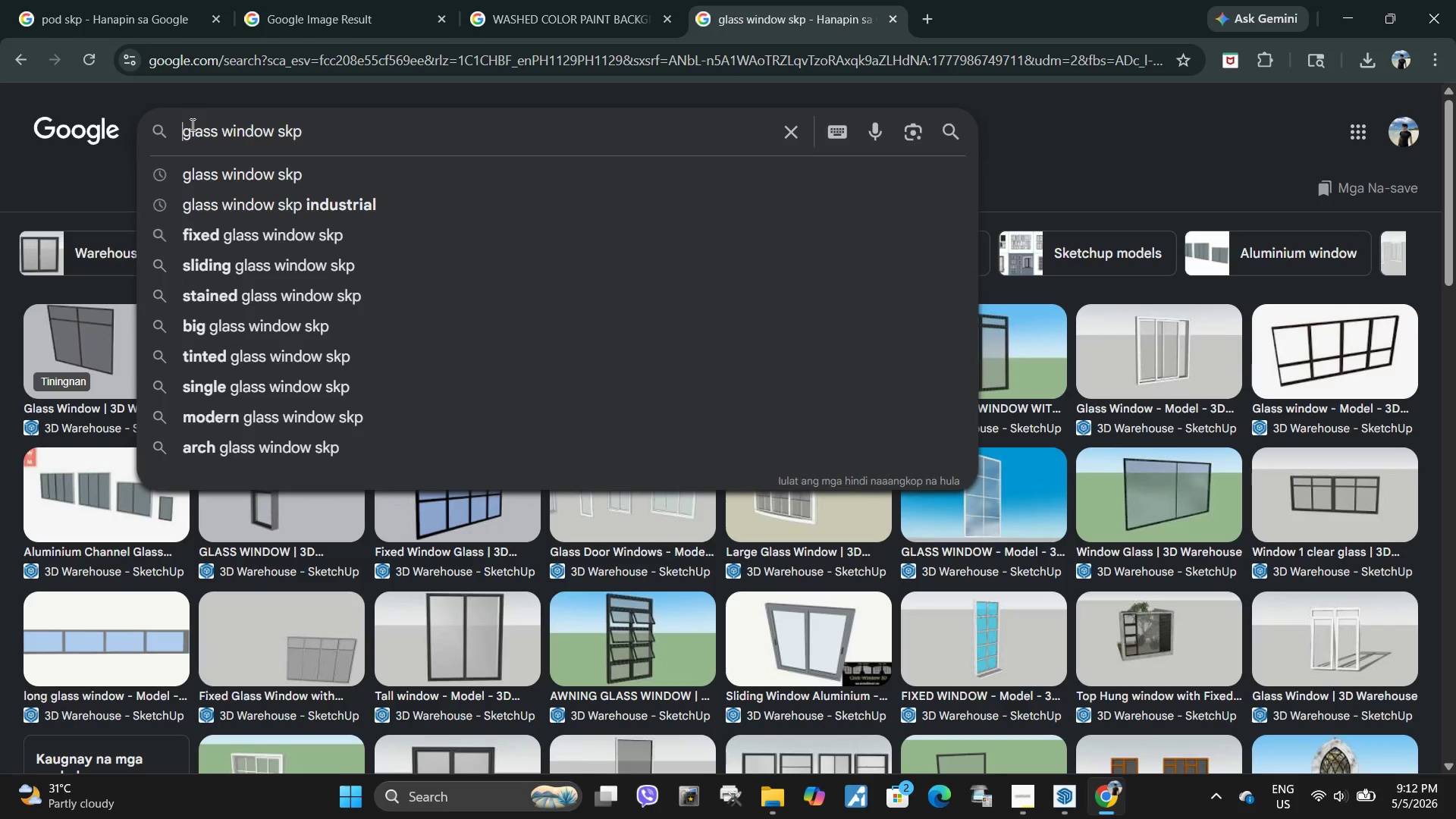 
type(MODERN )
 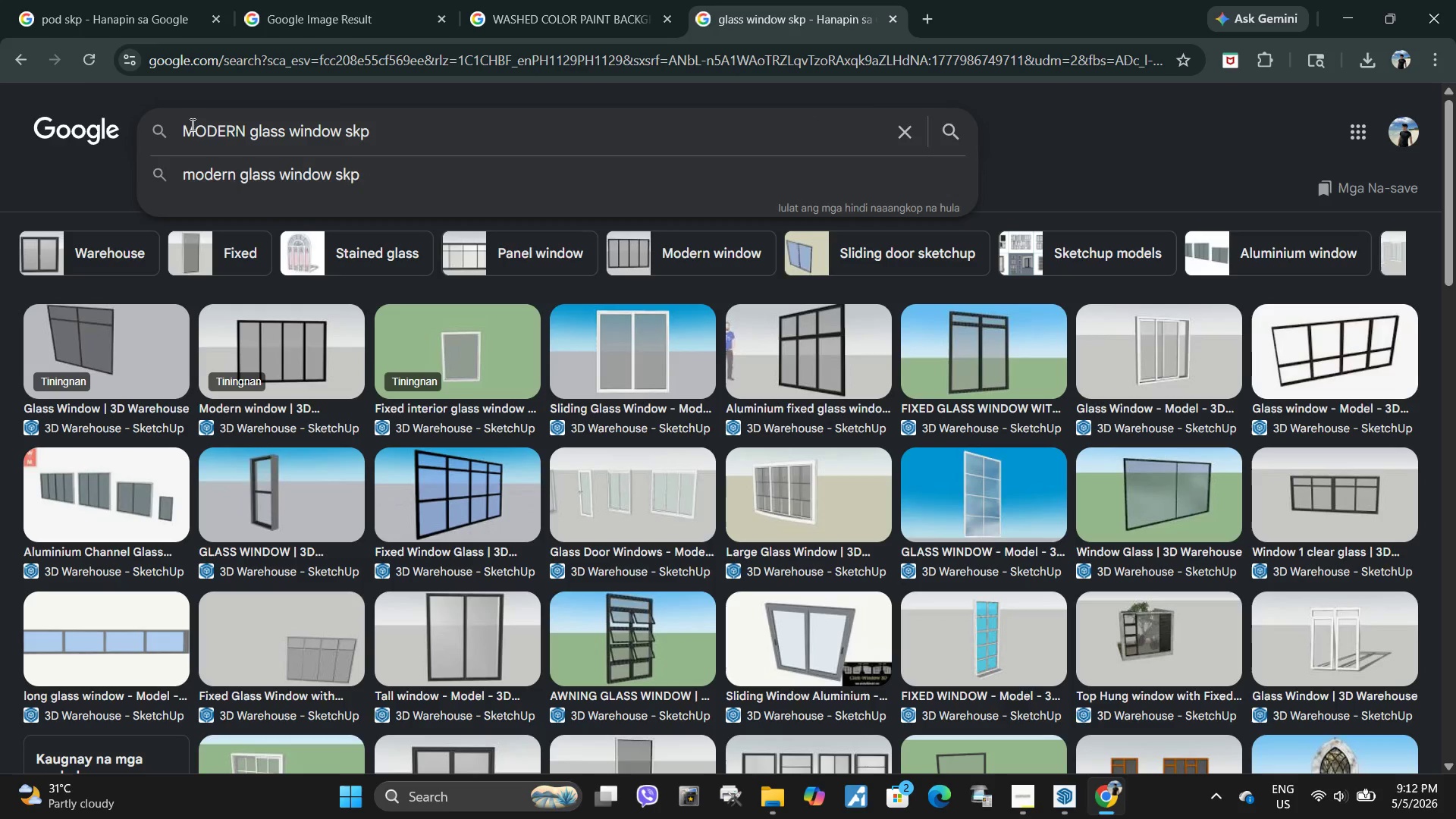 
key(Enter)
 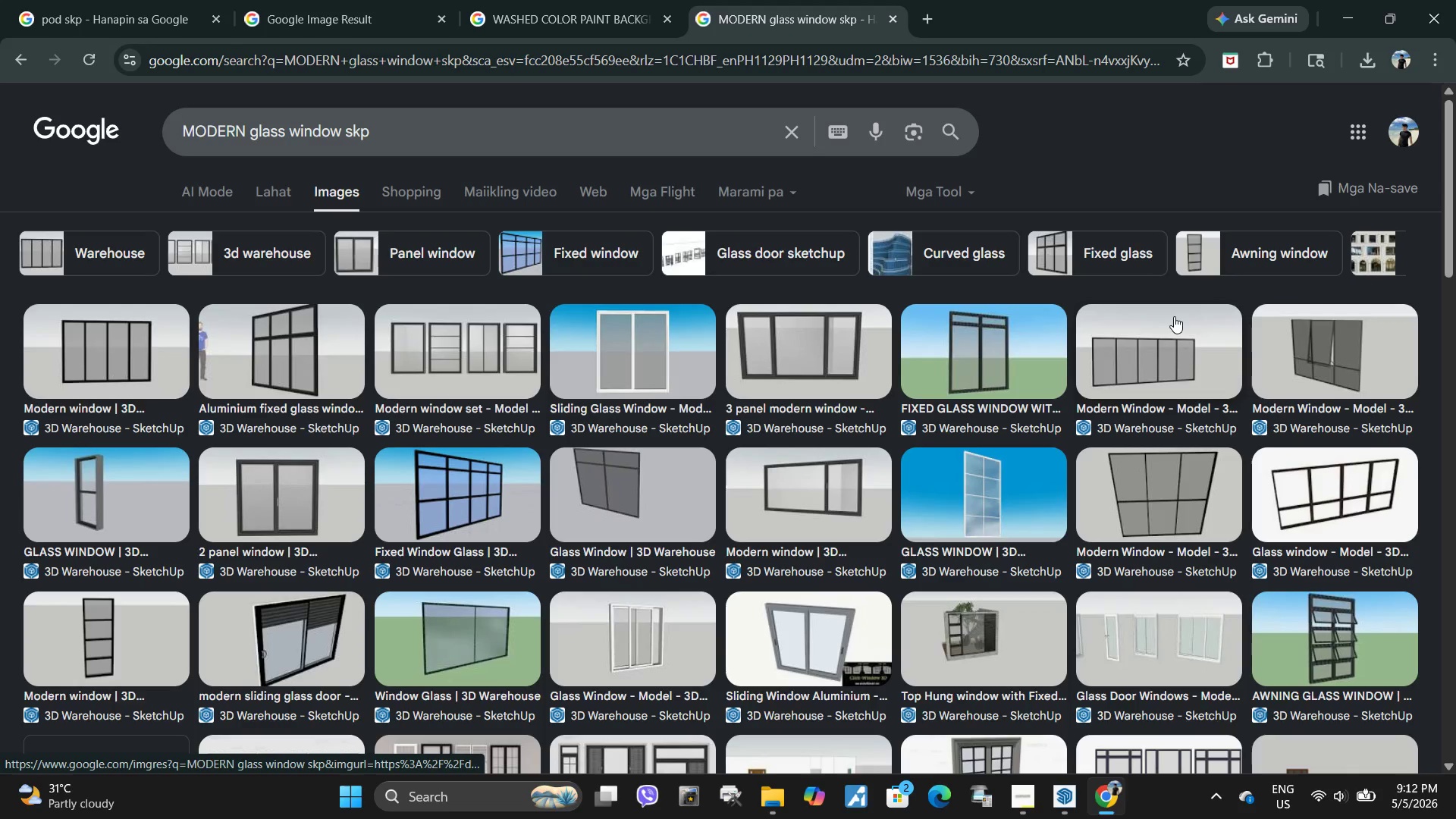 
wait(8.8)
 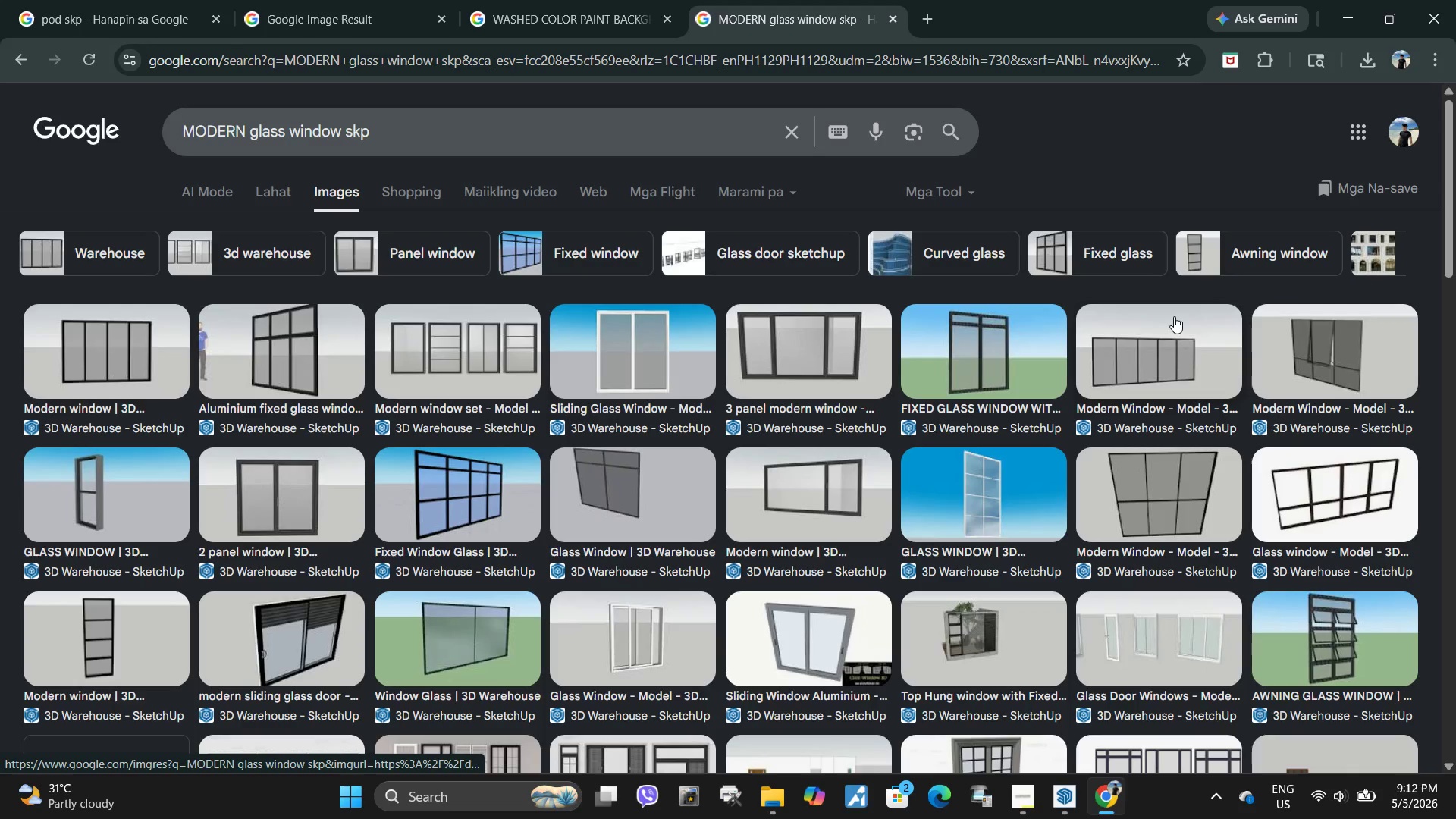 
scroll: coordinate [1034, 403], scroll_direction: down, amount: 2.0
 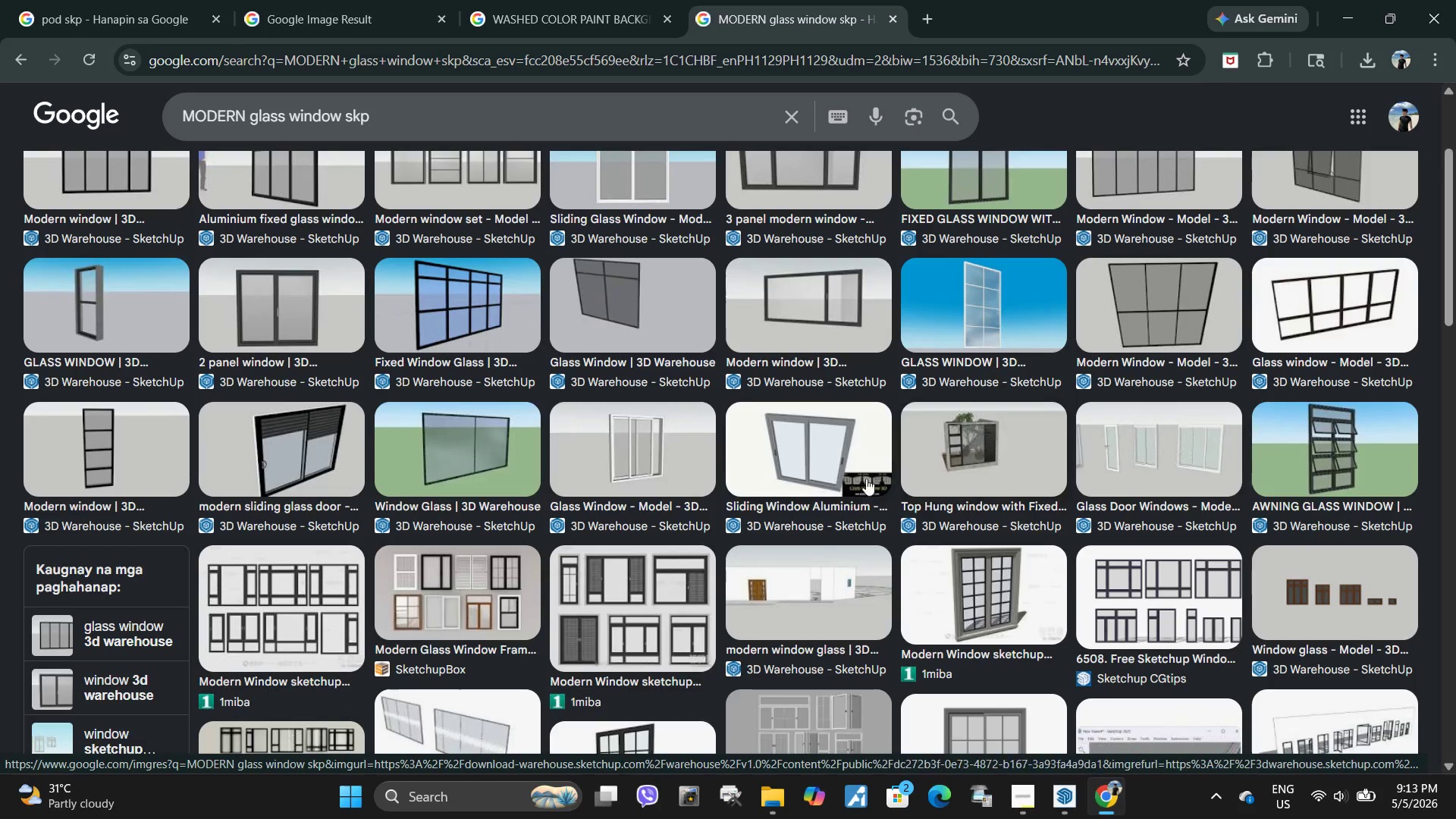 
scroll: coordinate [881, 438], scroll_direction: up, amount: 2.0
 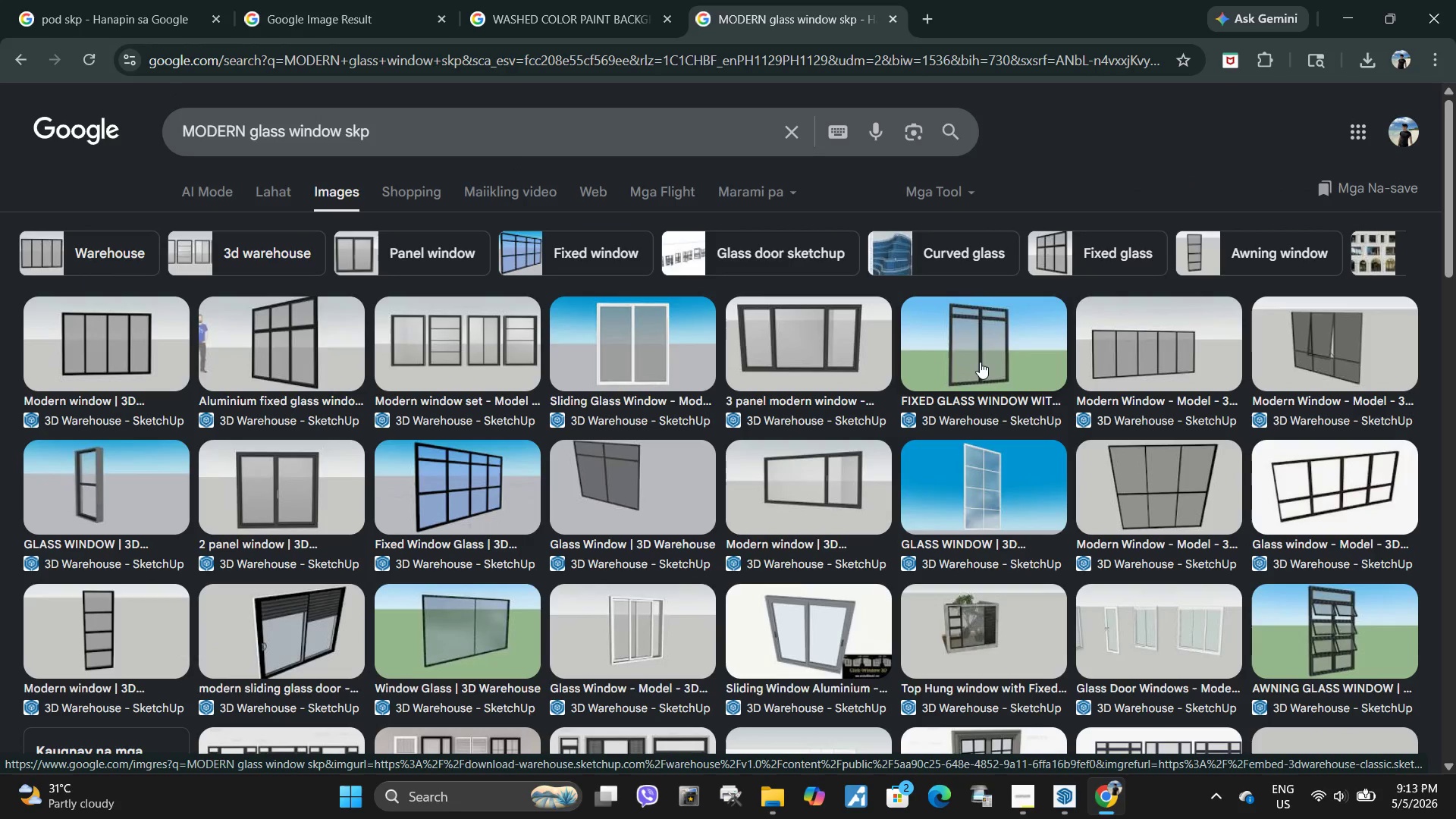 
scroll: coordinate [974, 368], scroll_direction: down, amount: 3.0
 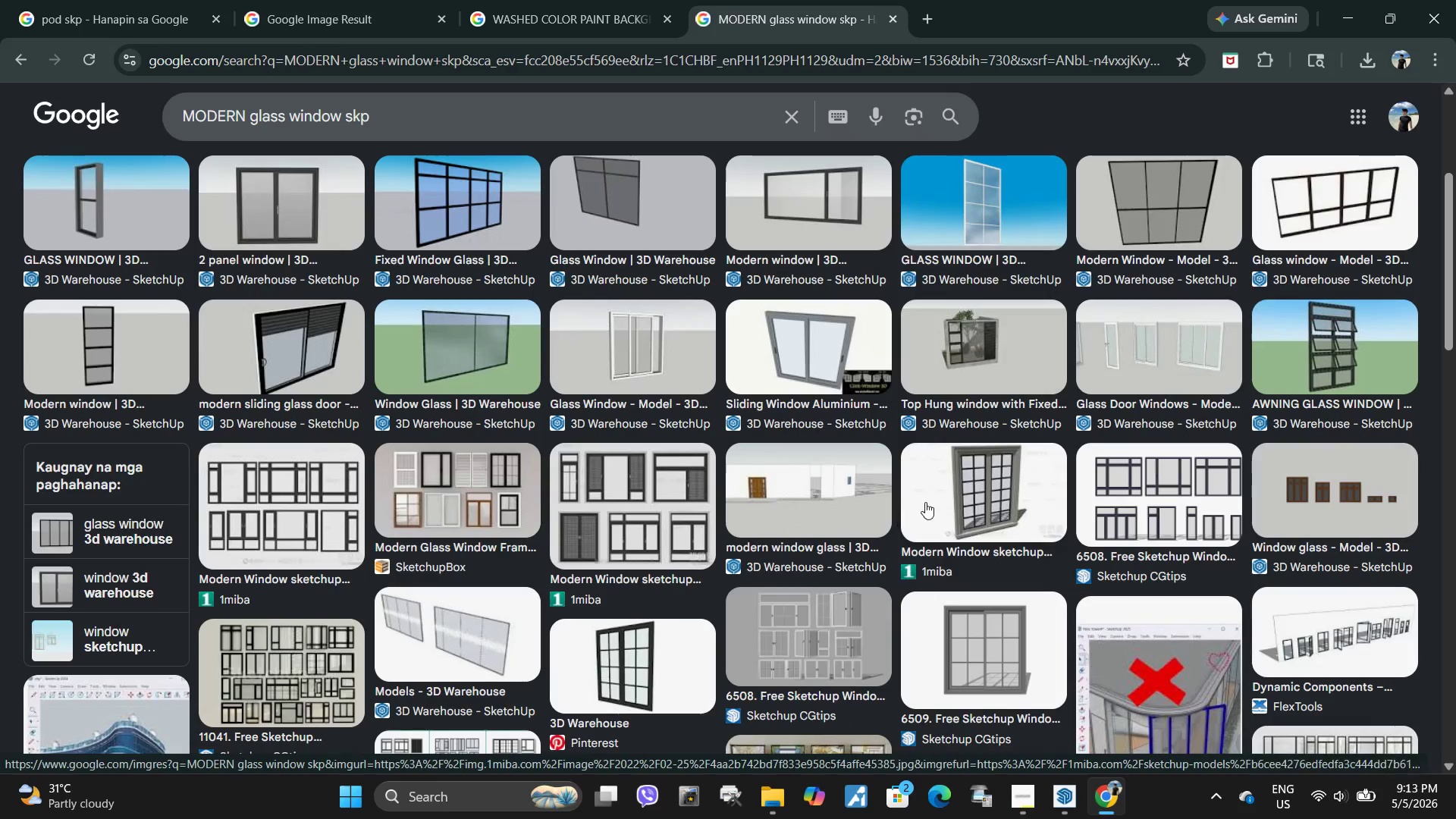 
scroll: coordinate [356, 395], scroll_direction: up, amount: 3.0
 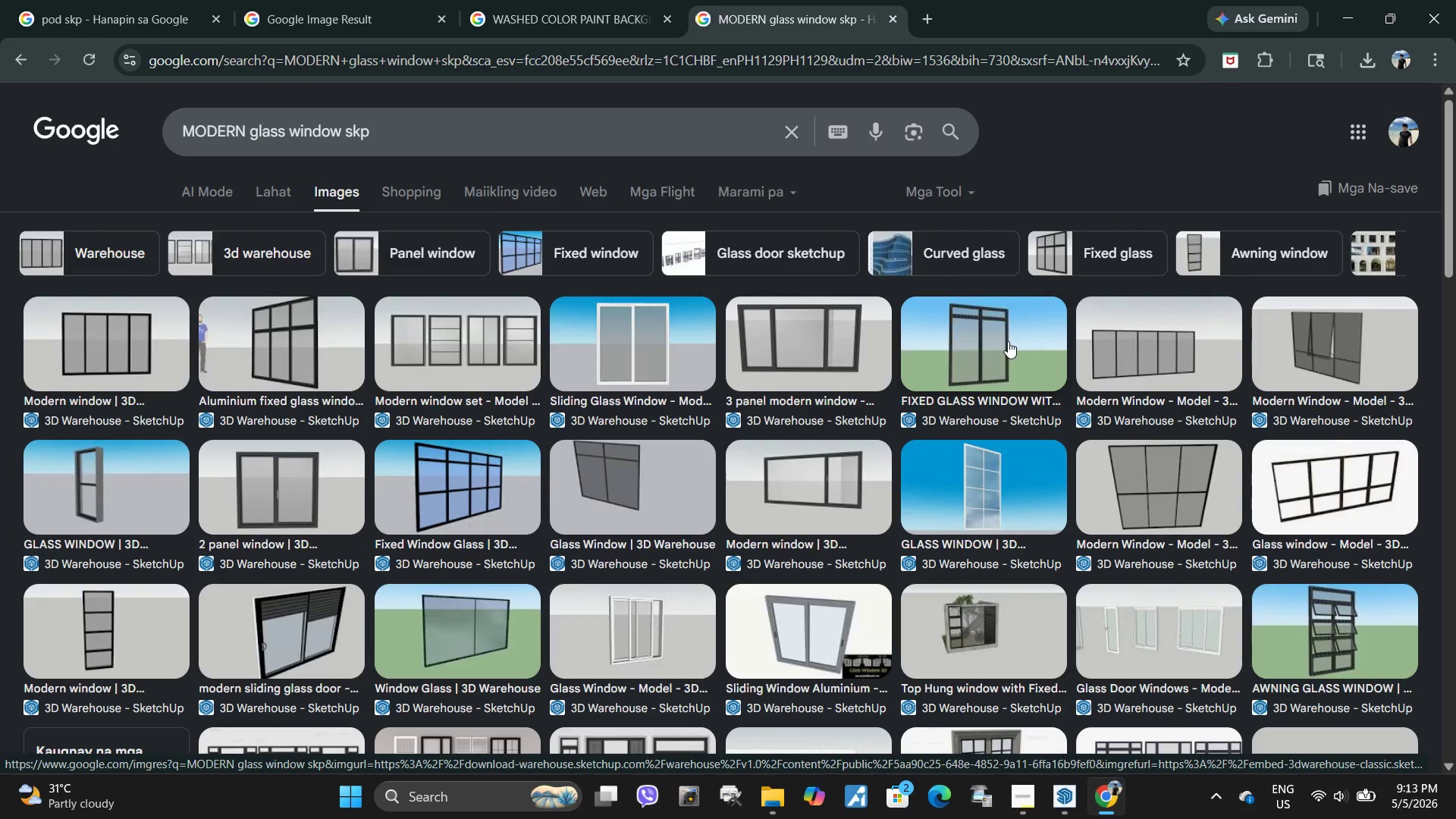 
left_click([1008, 341])
 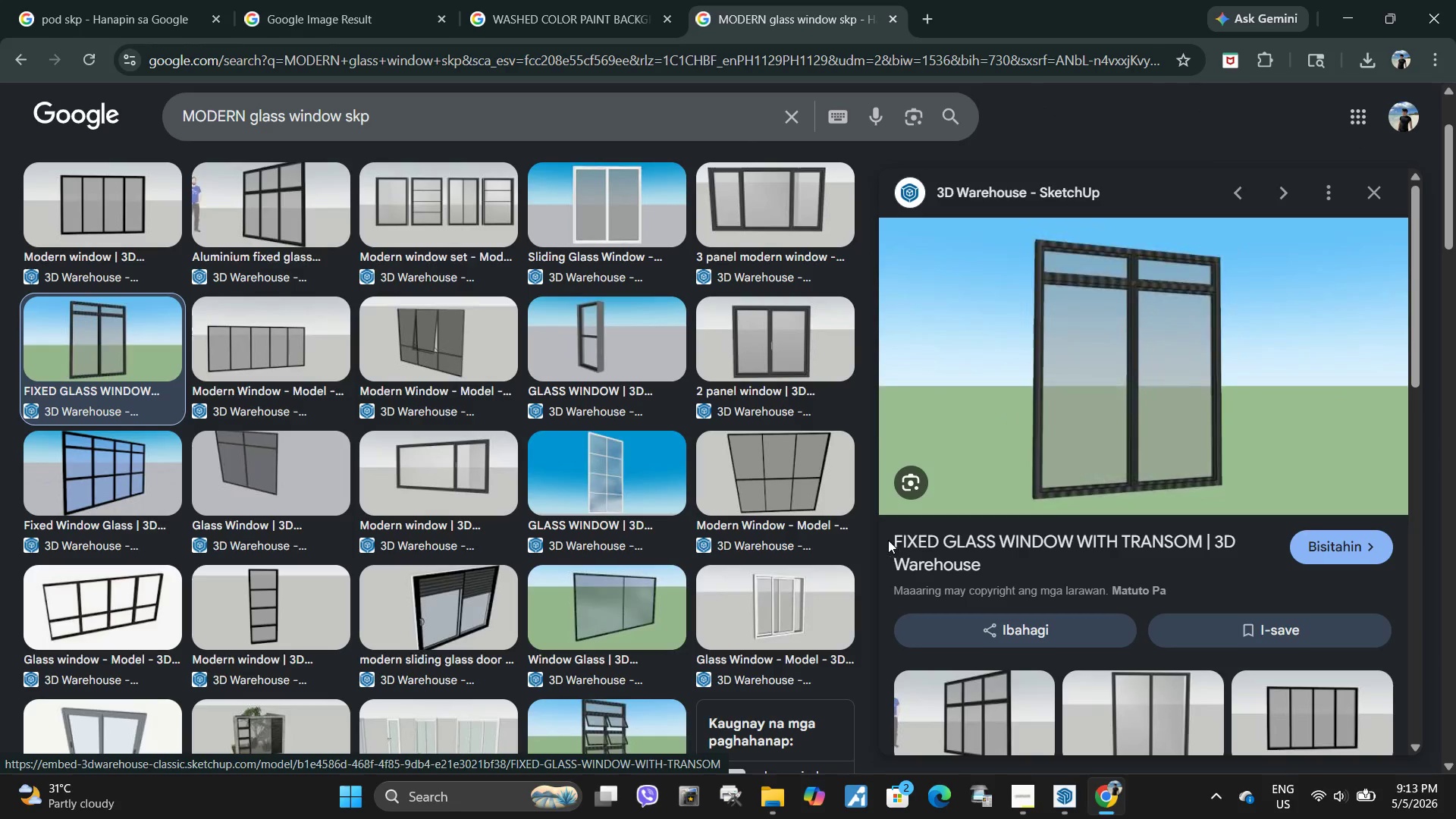 
left_click_drag(start_coordinate=[884, 538], to_coordinate=[1204, 523])
 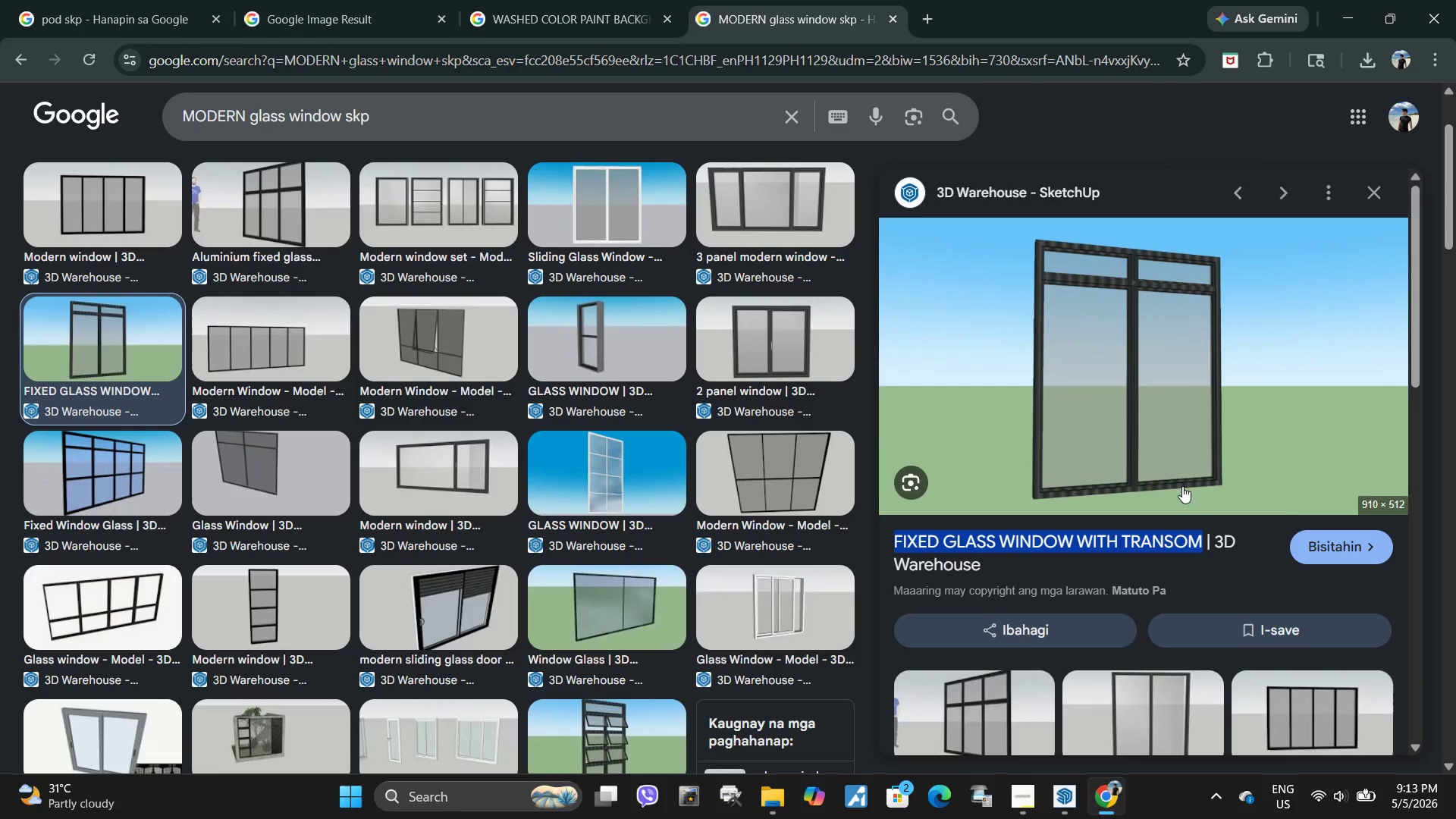 
scroll: coordinate [1181, 474], scroll_direction: down, amount: 3.0
 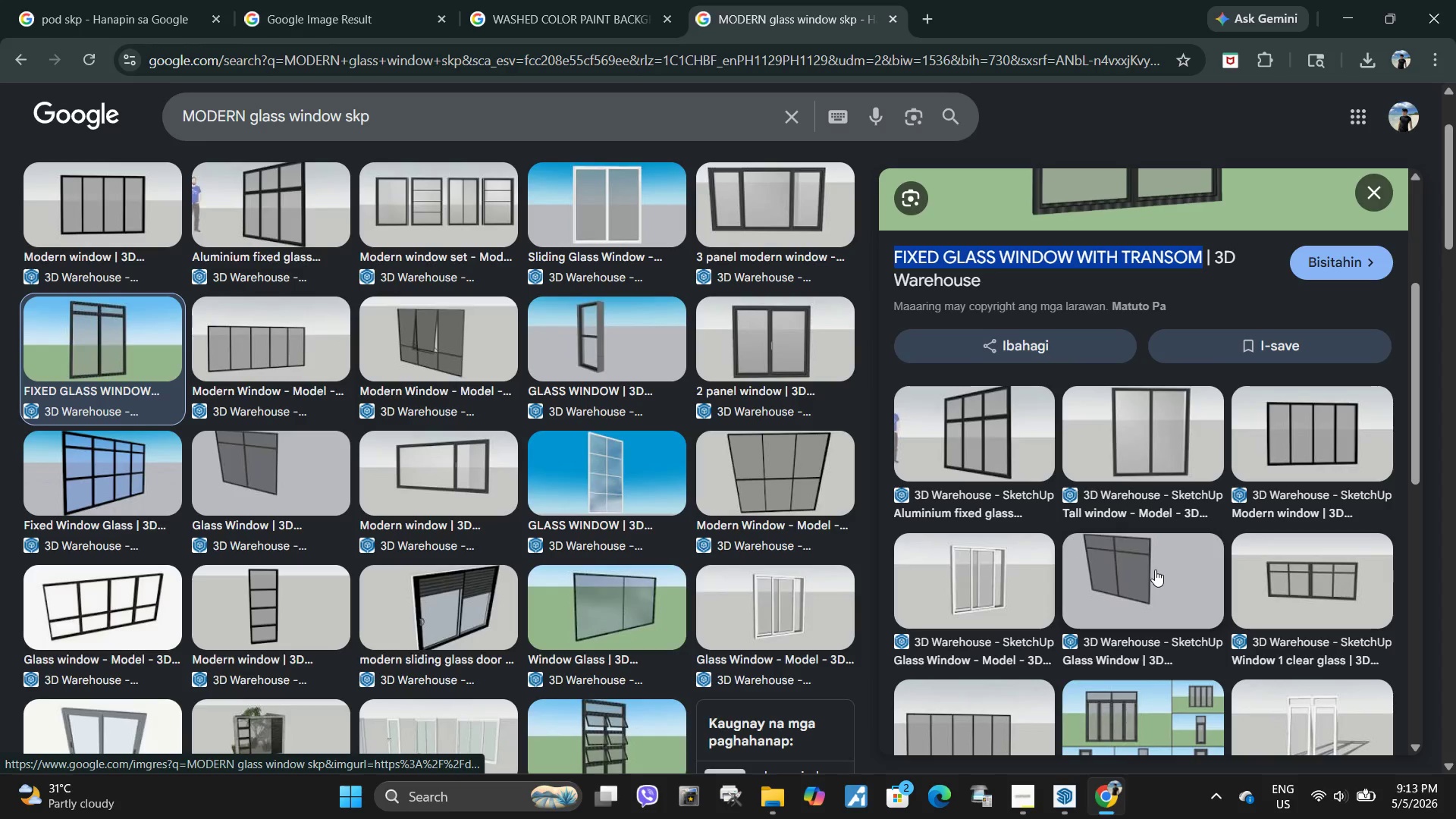 
key(Control+C)
 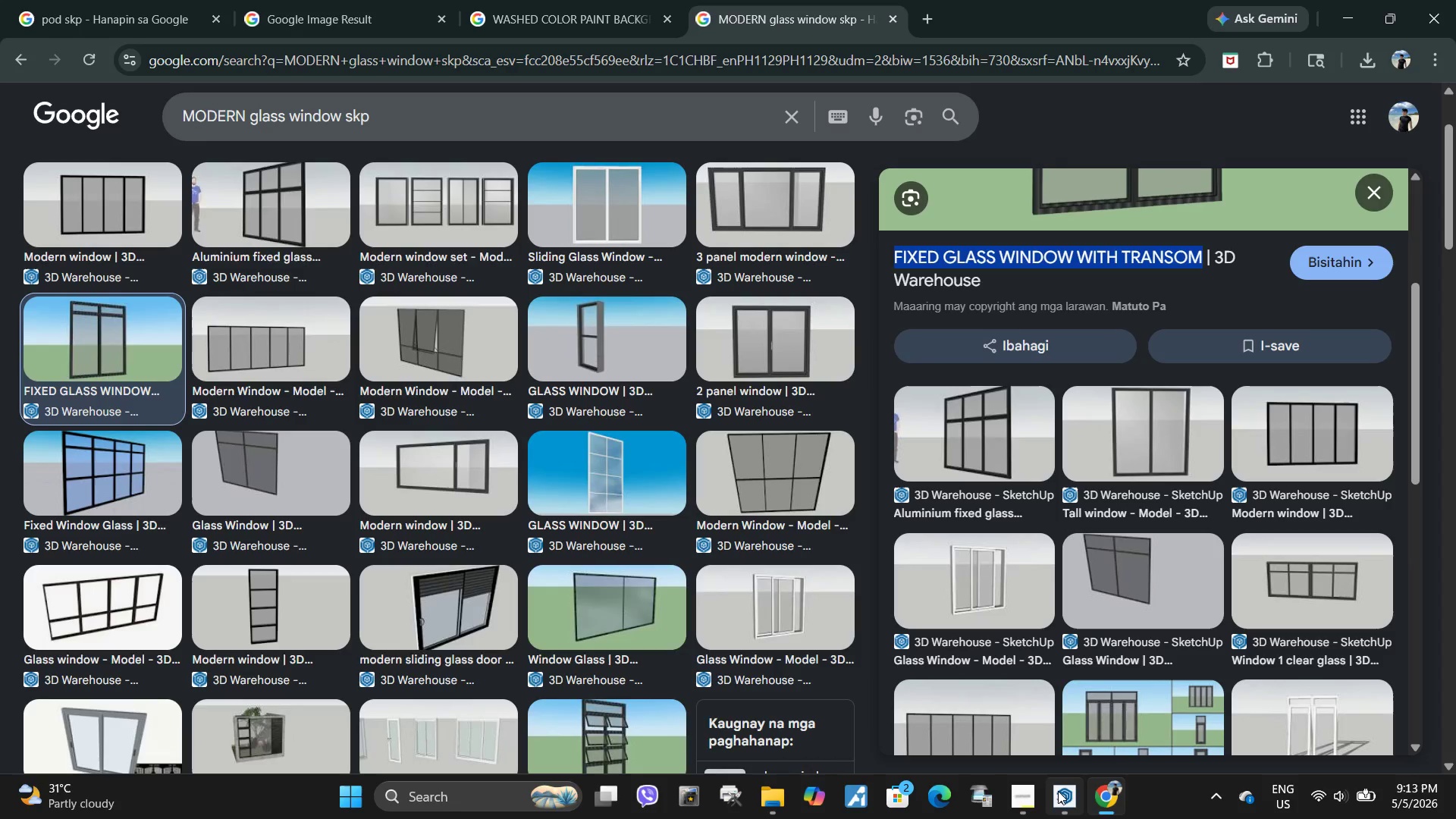 
left_click([1061, 792])
 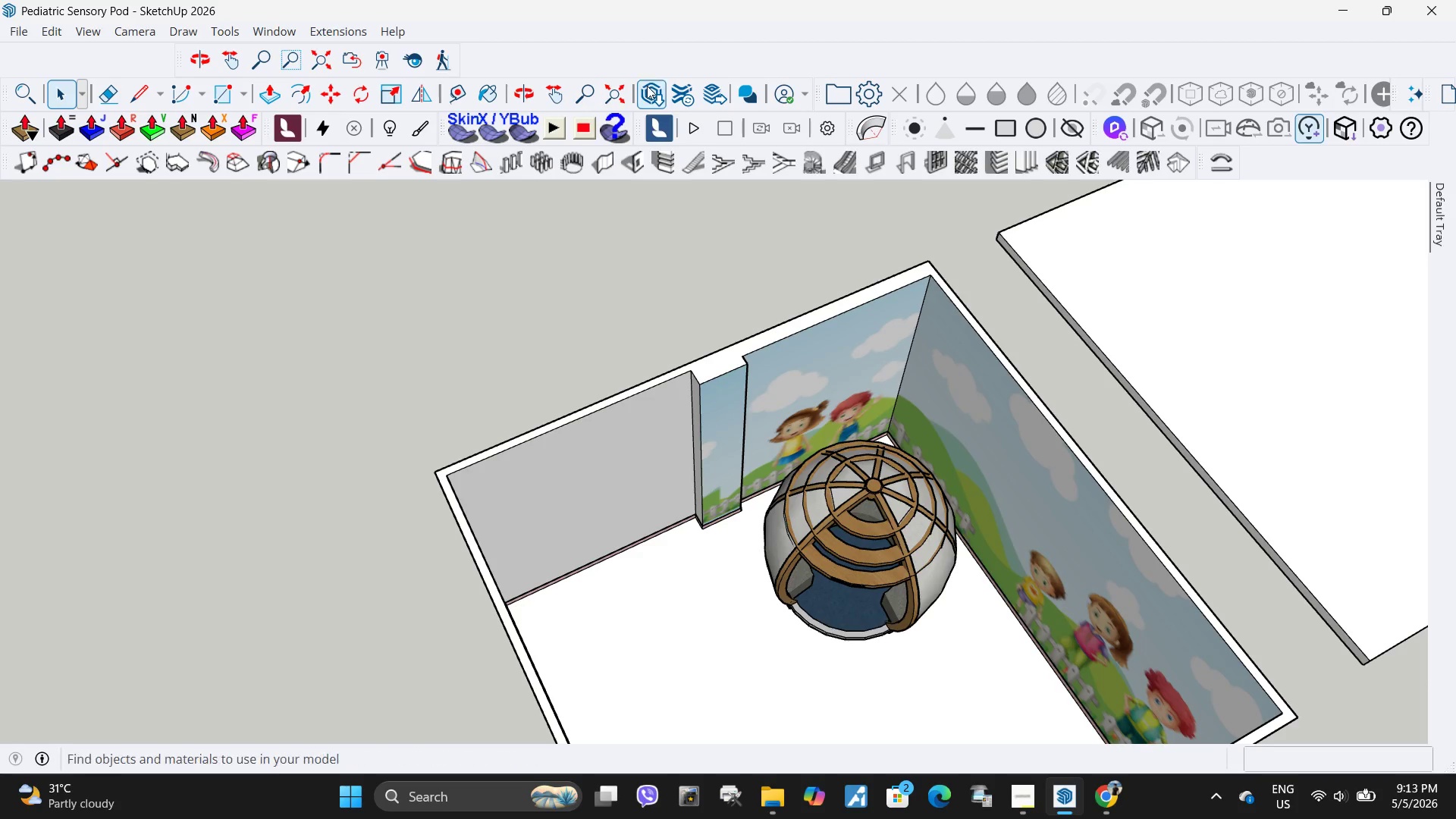 
left_click([647, 86])
 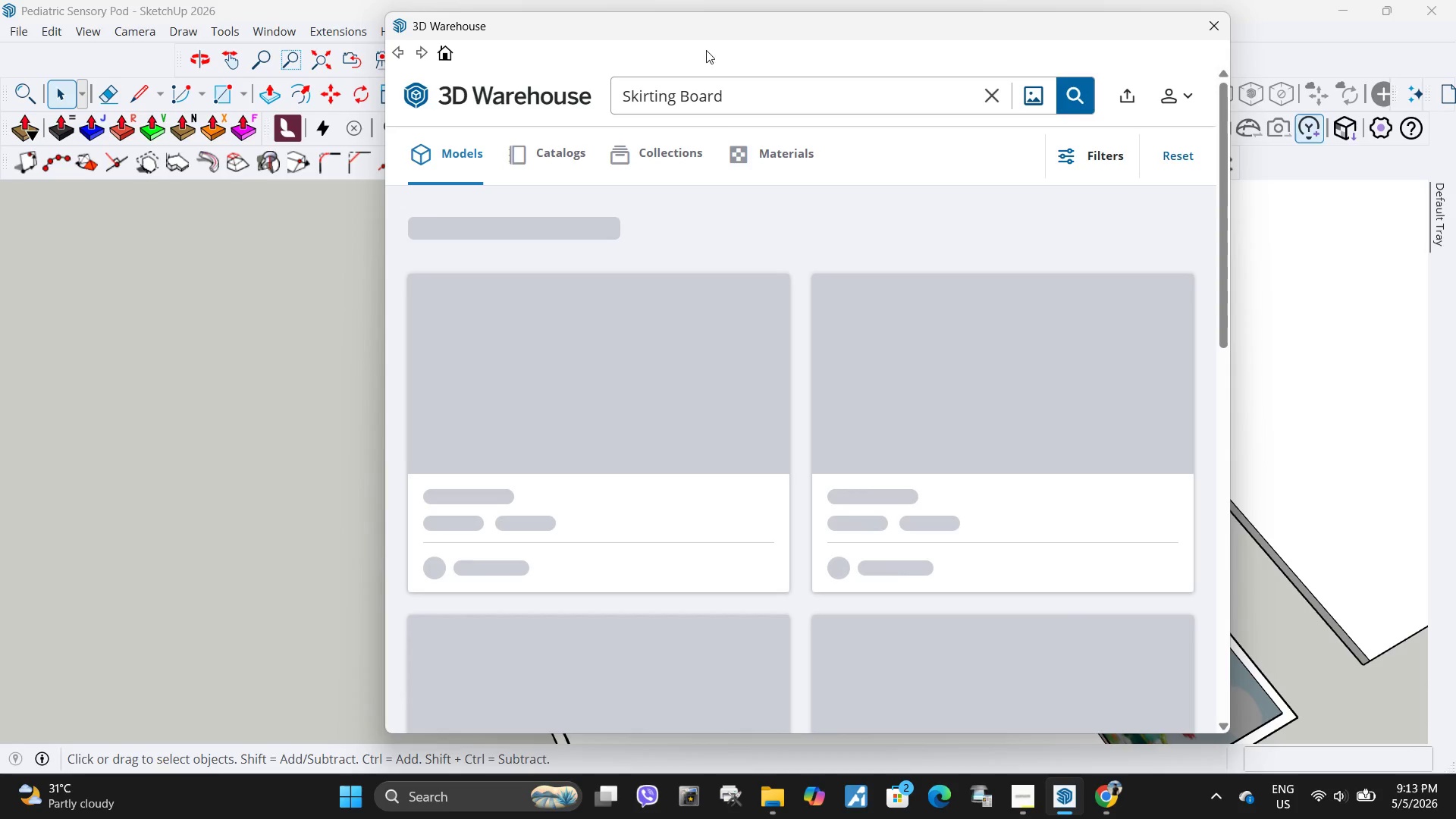 
wait(5.89)
 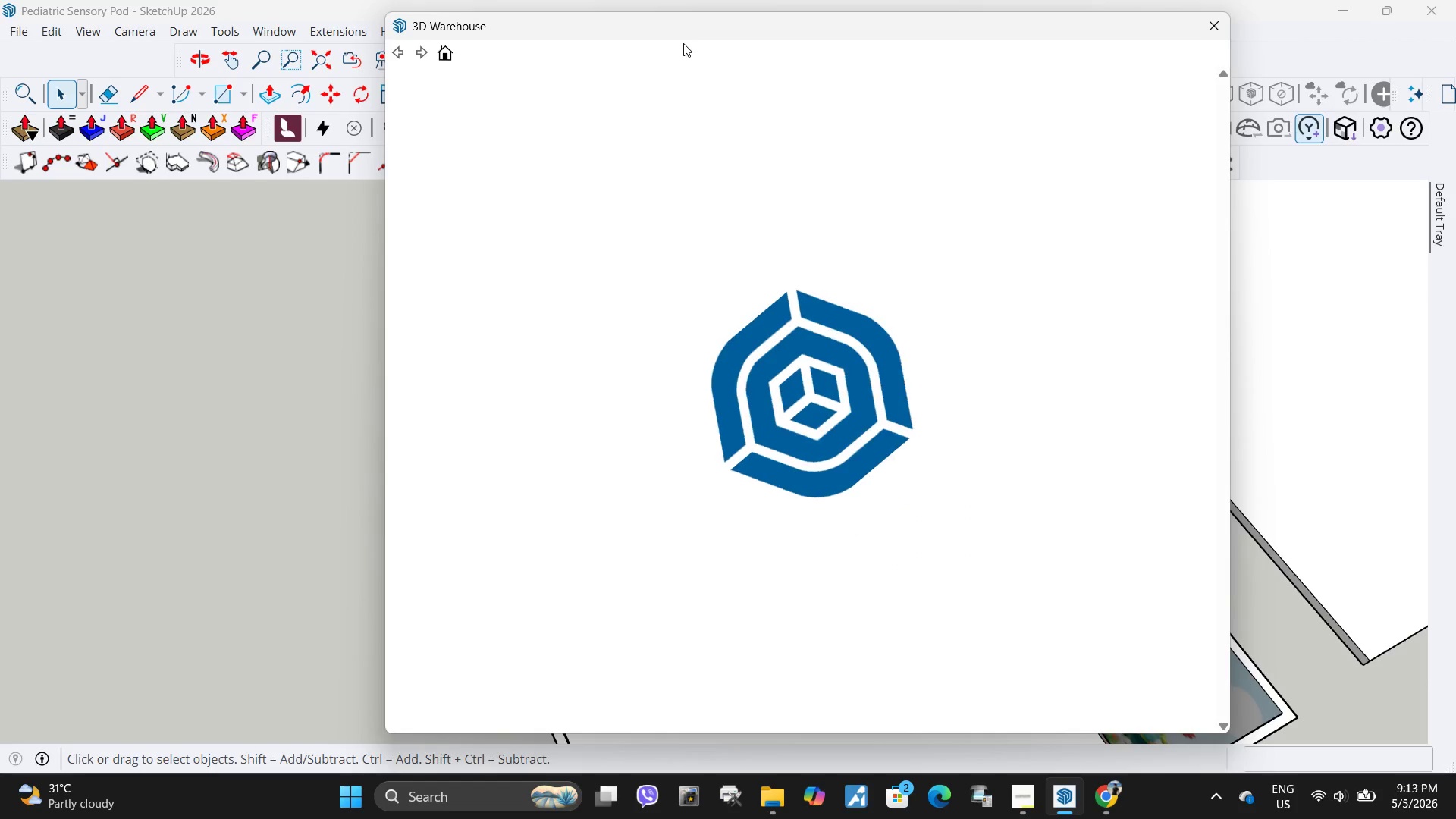 
left_click_drag(start_coordinate=[842, 98], to_coordinate=[615, 98])
 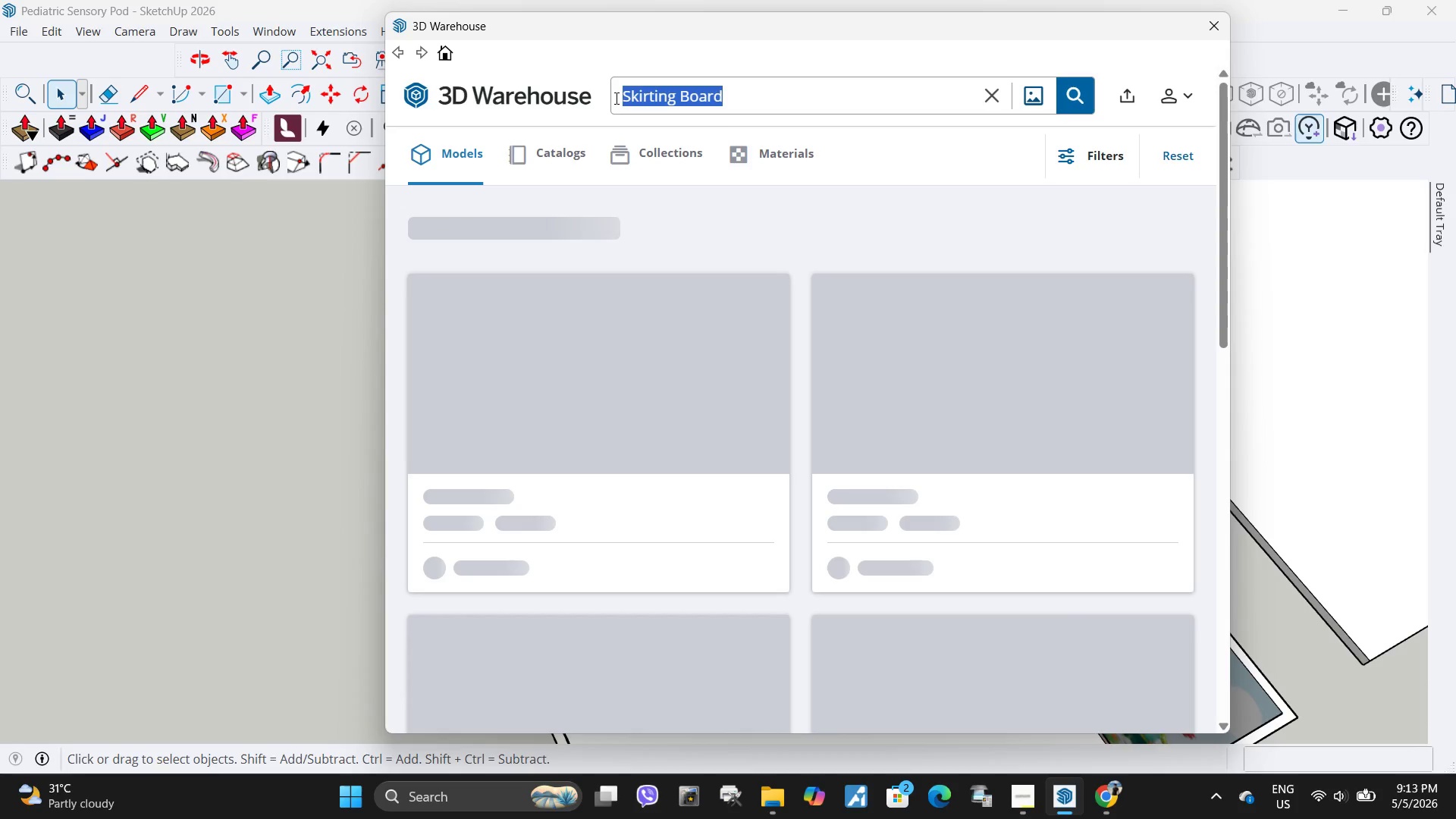 
key(Control+ControlLeft)
 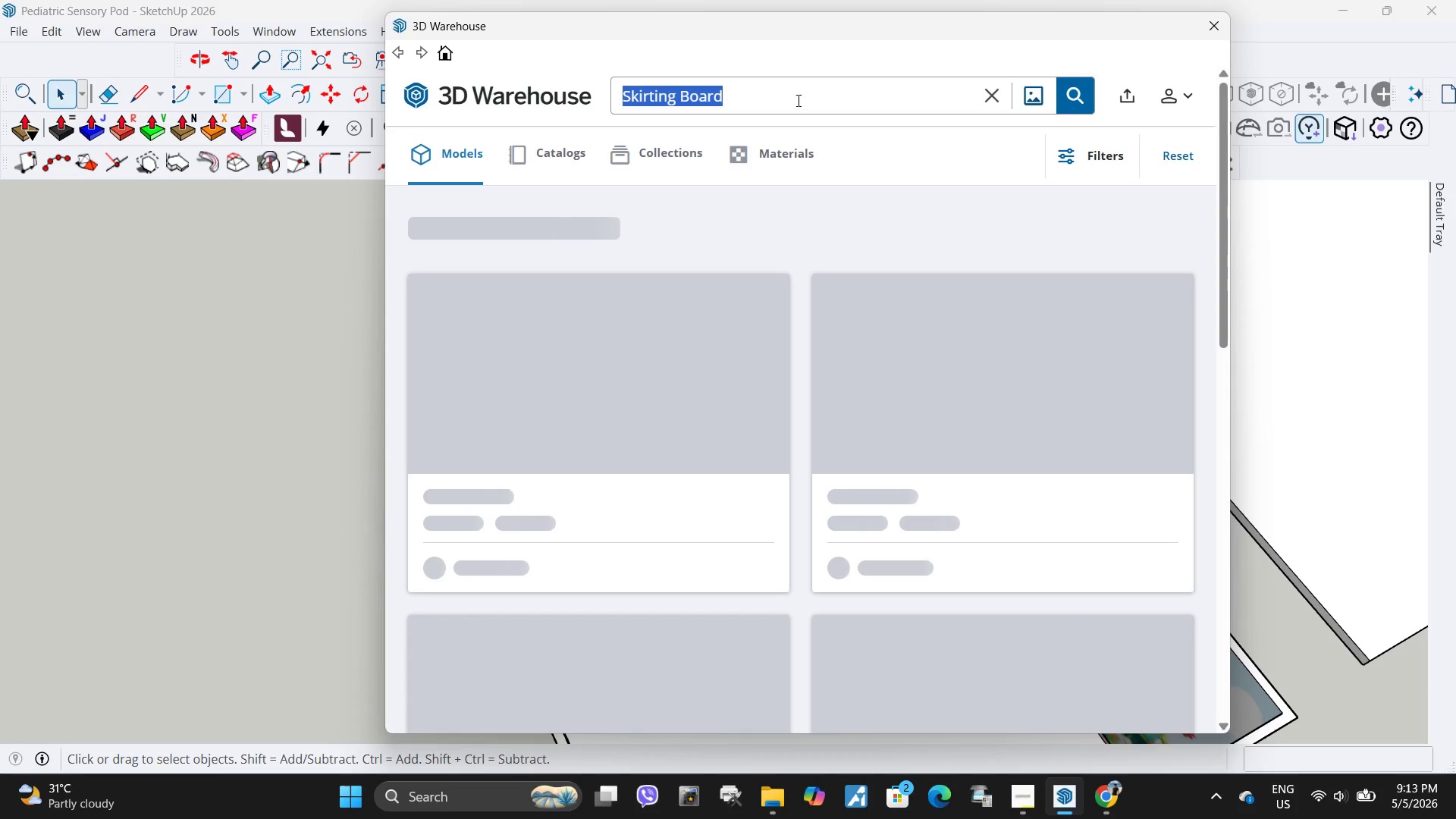 
key(Control+V)
 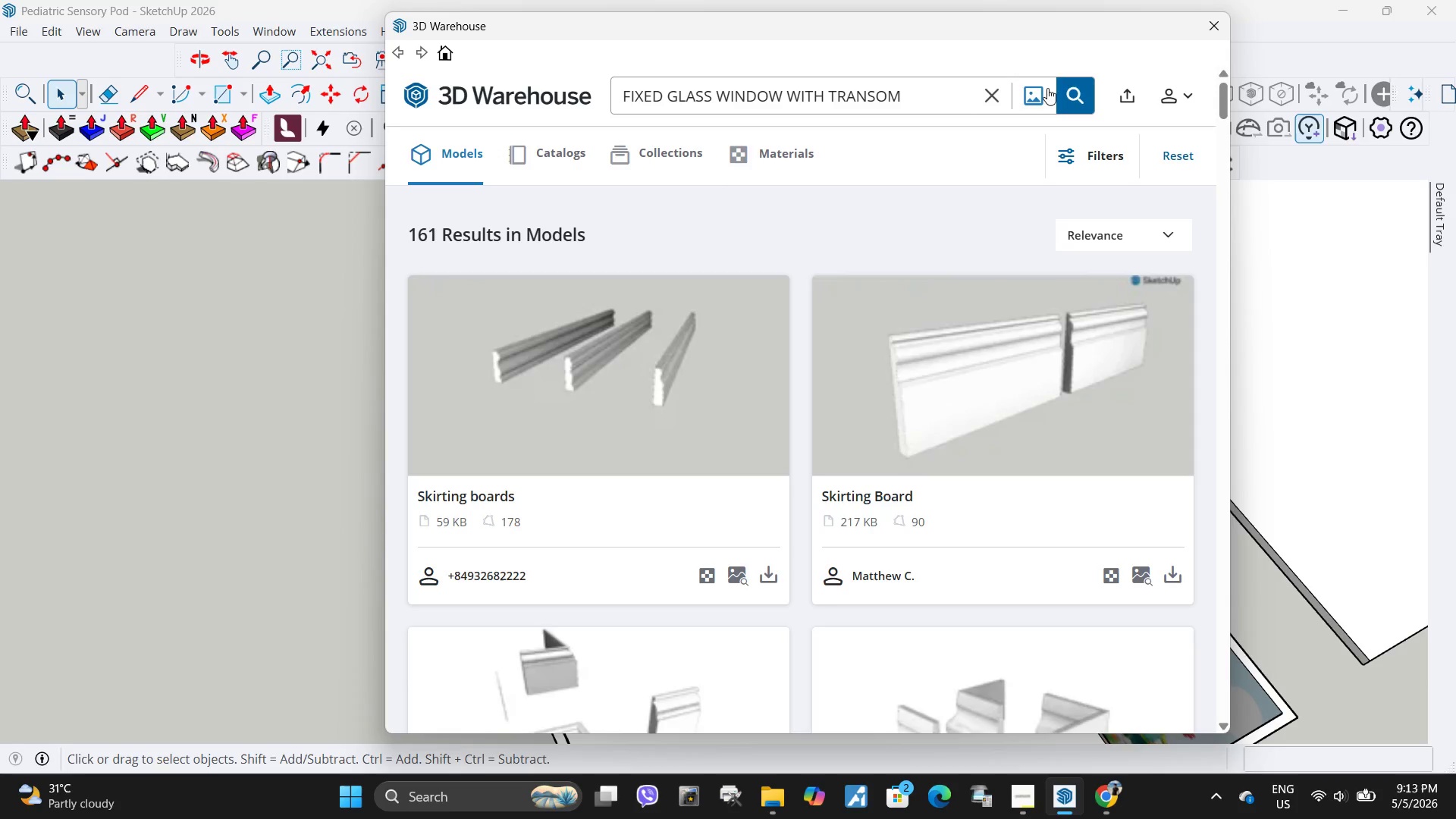 
left_click([1070, 88])
 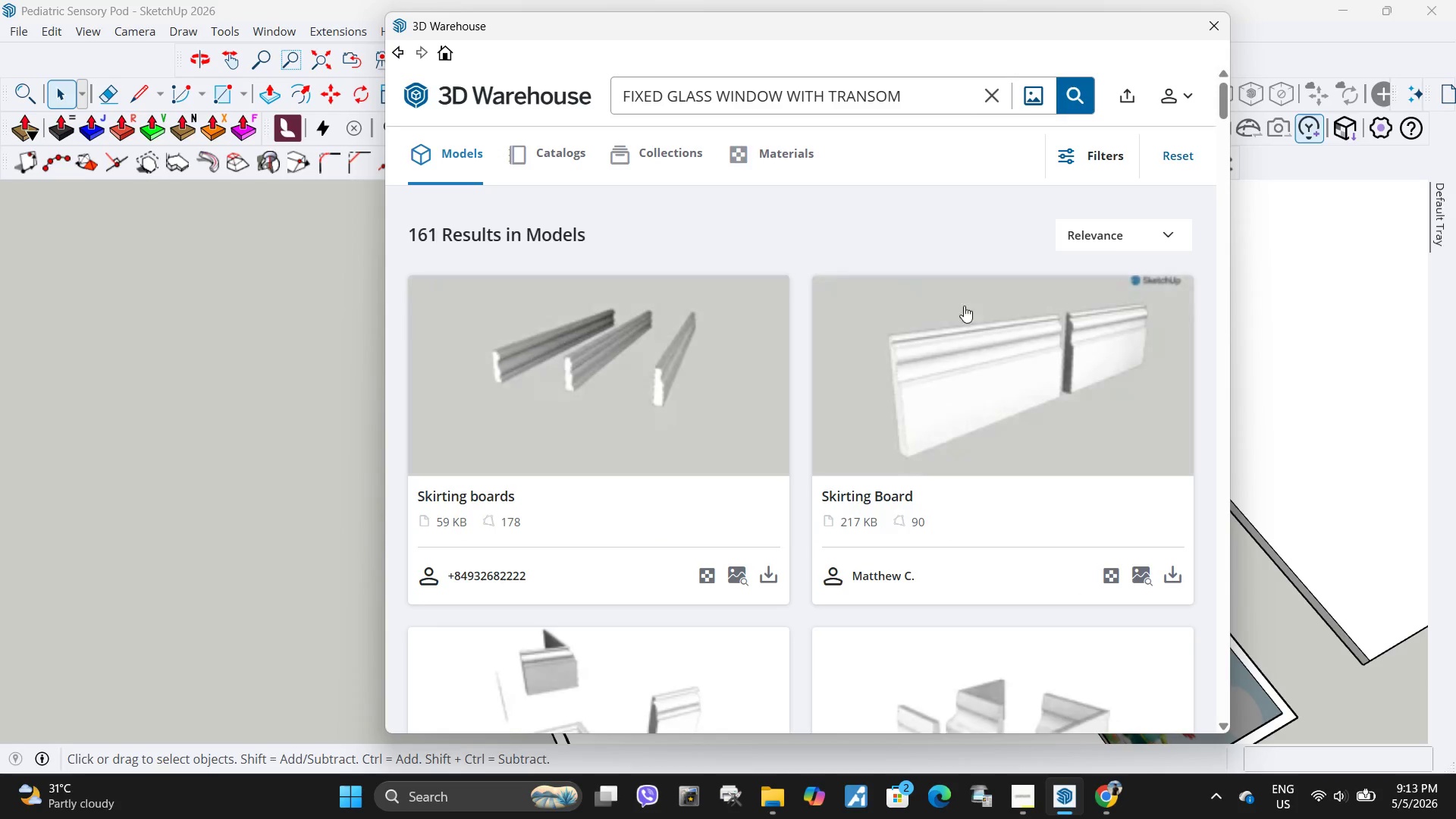 
scroll: coordinate [811, 384], scroll_direction: down, amount: 1.0
 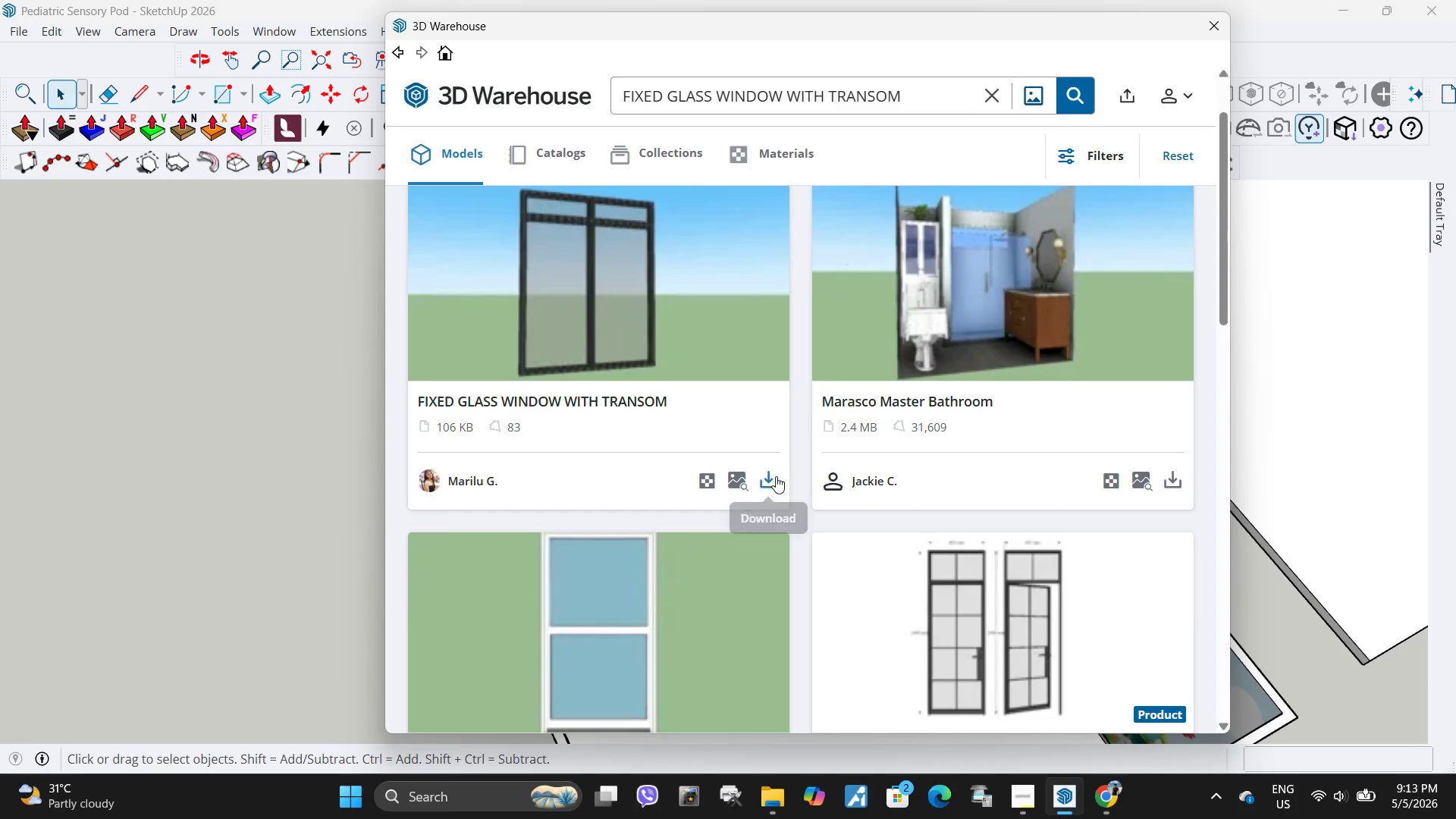 
left_click([777, 475])
 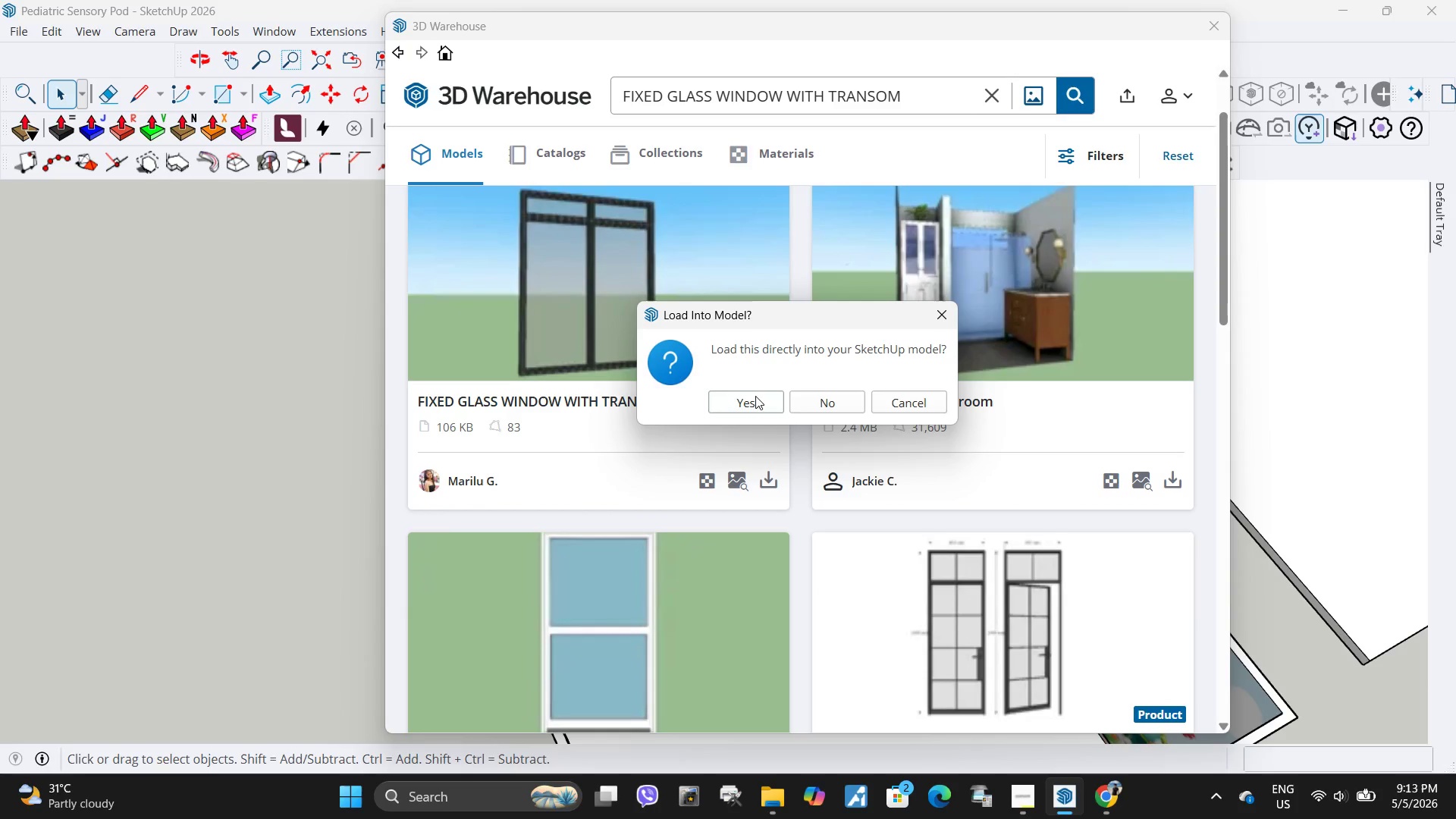 
left_click([755, 402])
 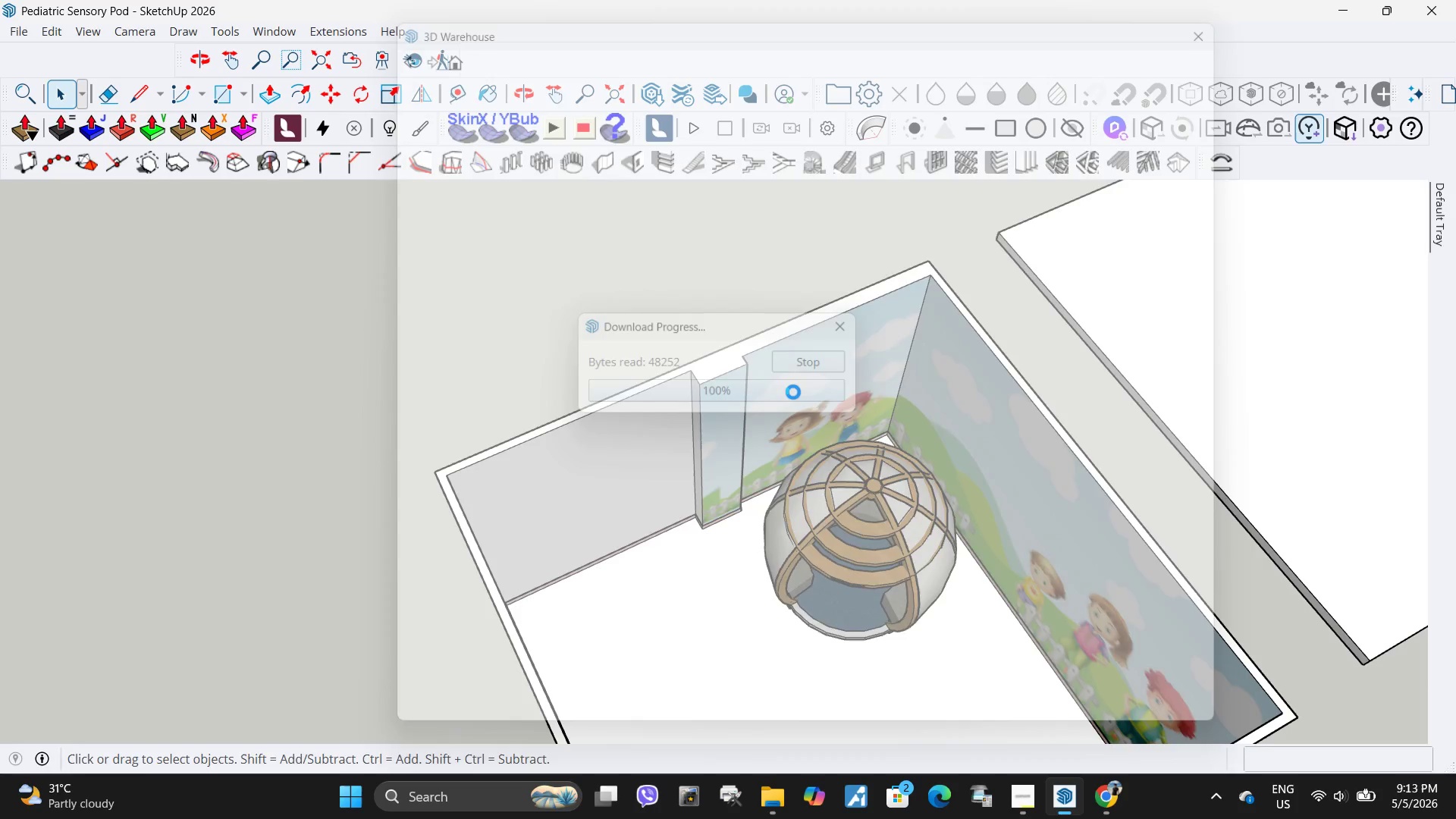 
scroll: coordinate [894, 423], scroll_direction: down, amount: 3.0
 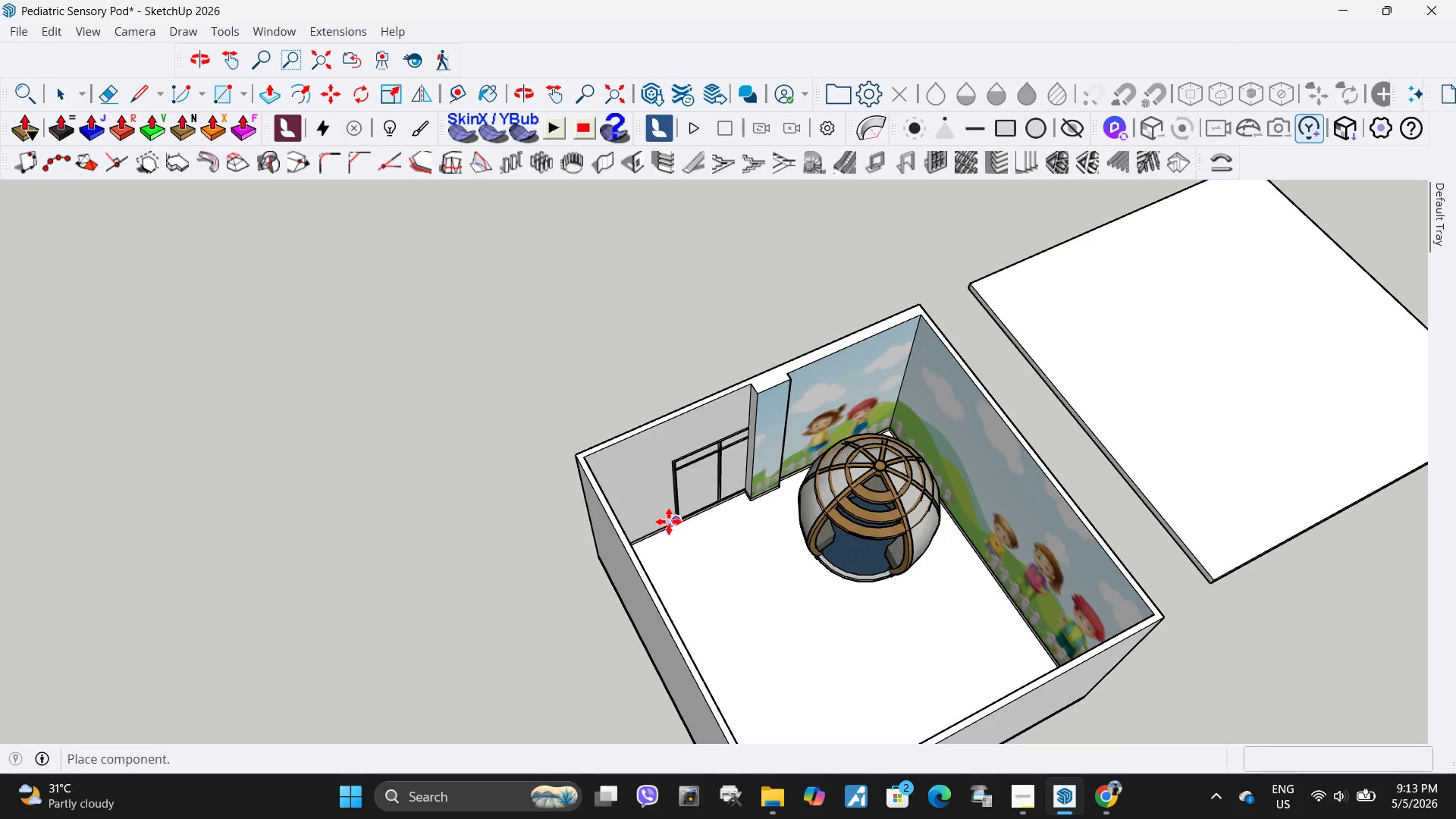 
scroll: coordinate [592, 541], scroll_direction: up, amount: 15.0
 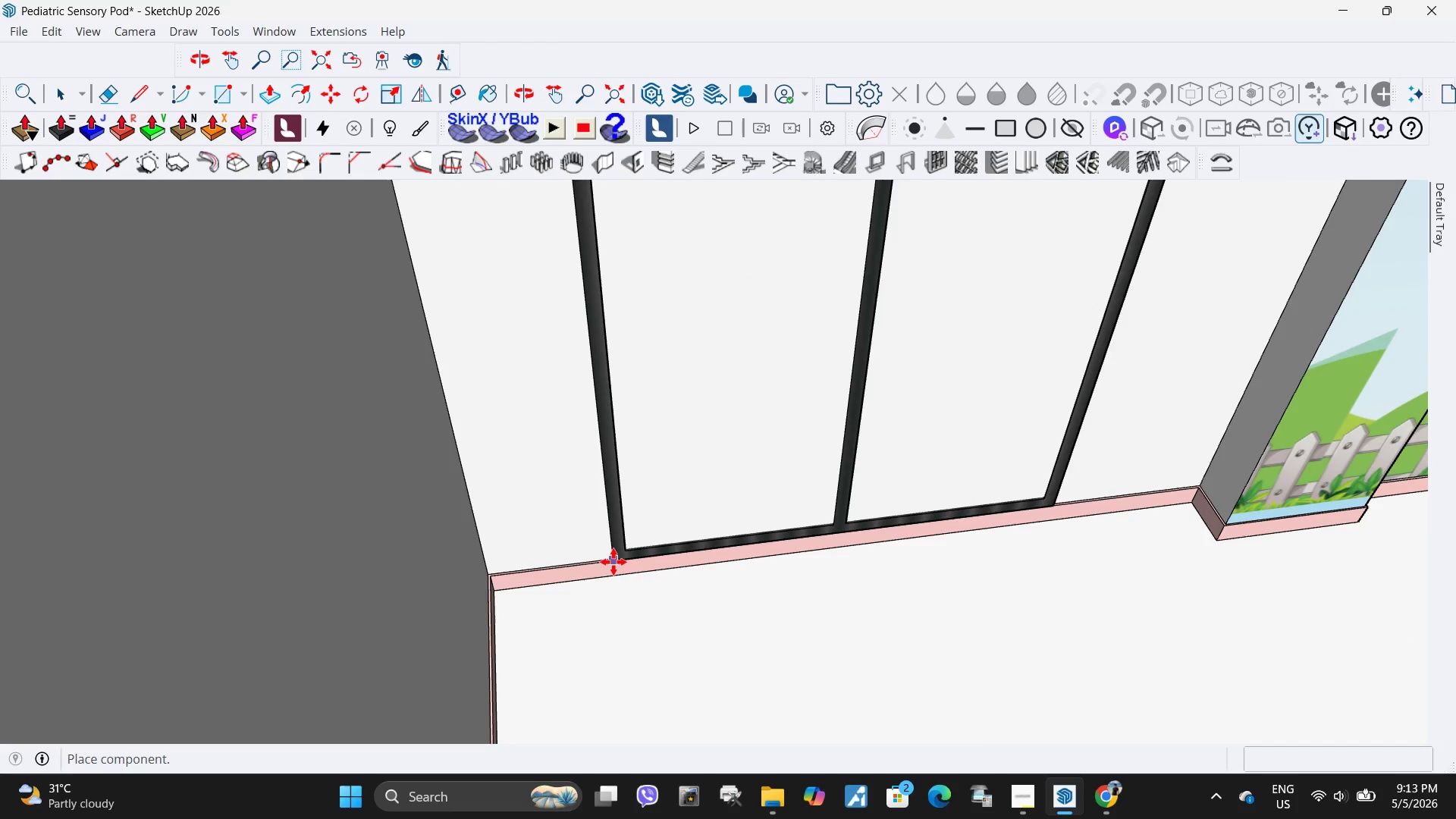 
left_click([613, 562])
 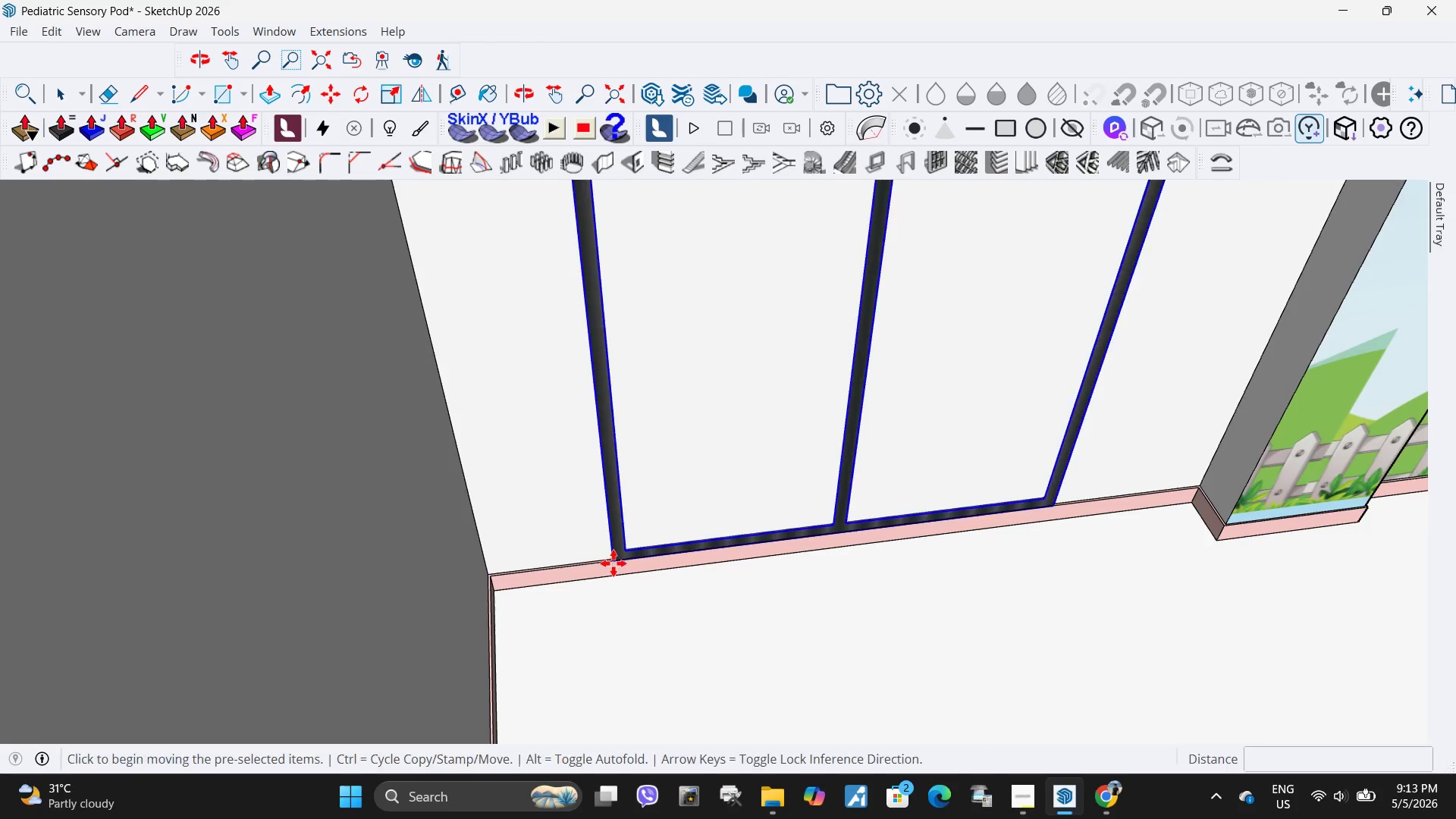 
scroll: coordinate [637, 611], scroll_direction: down, amount: 10.0
 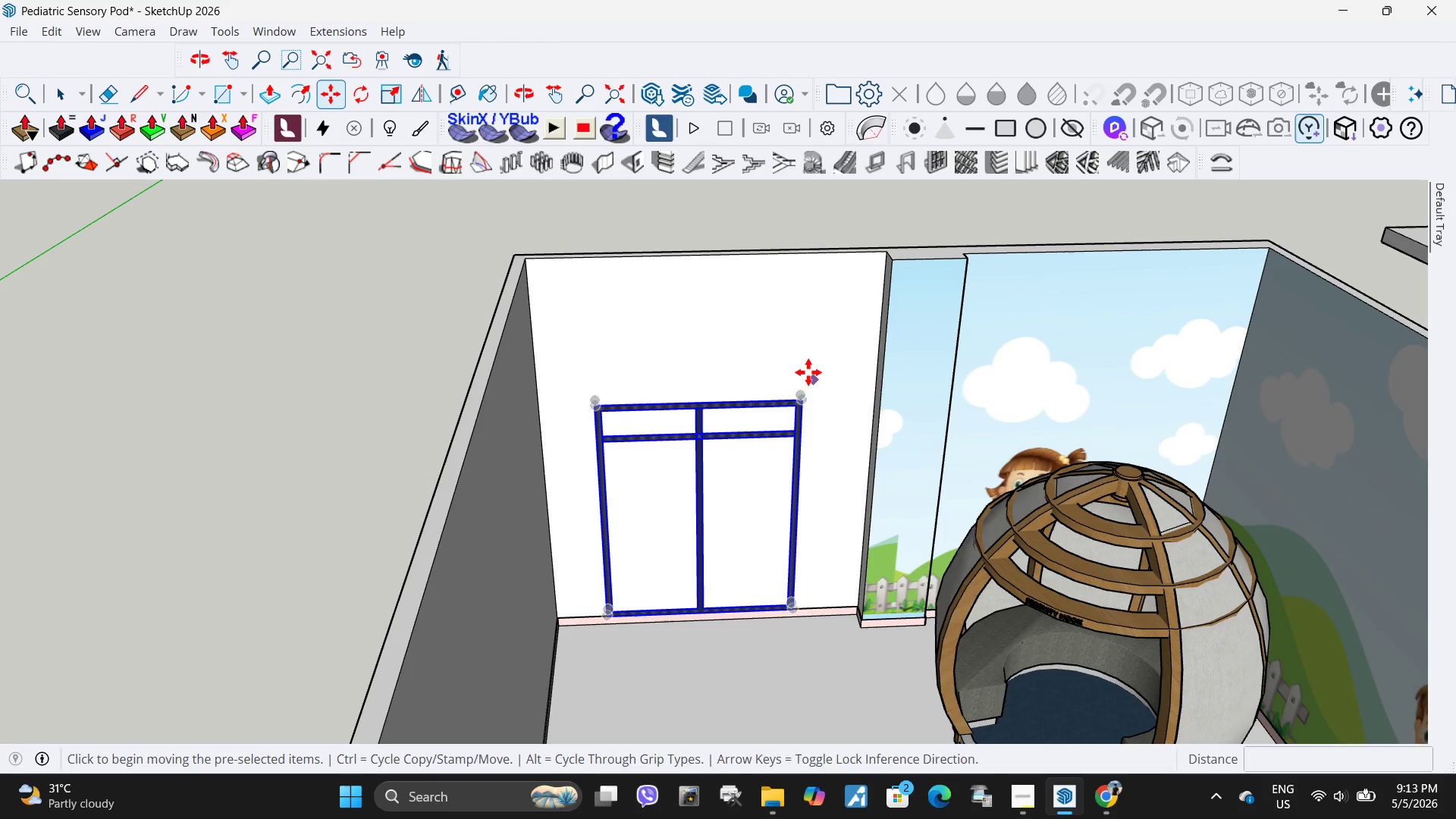 
left_click([720, 361])
 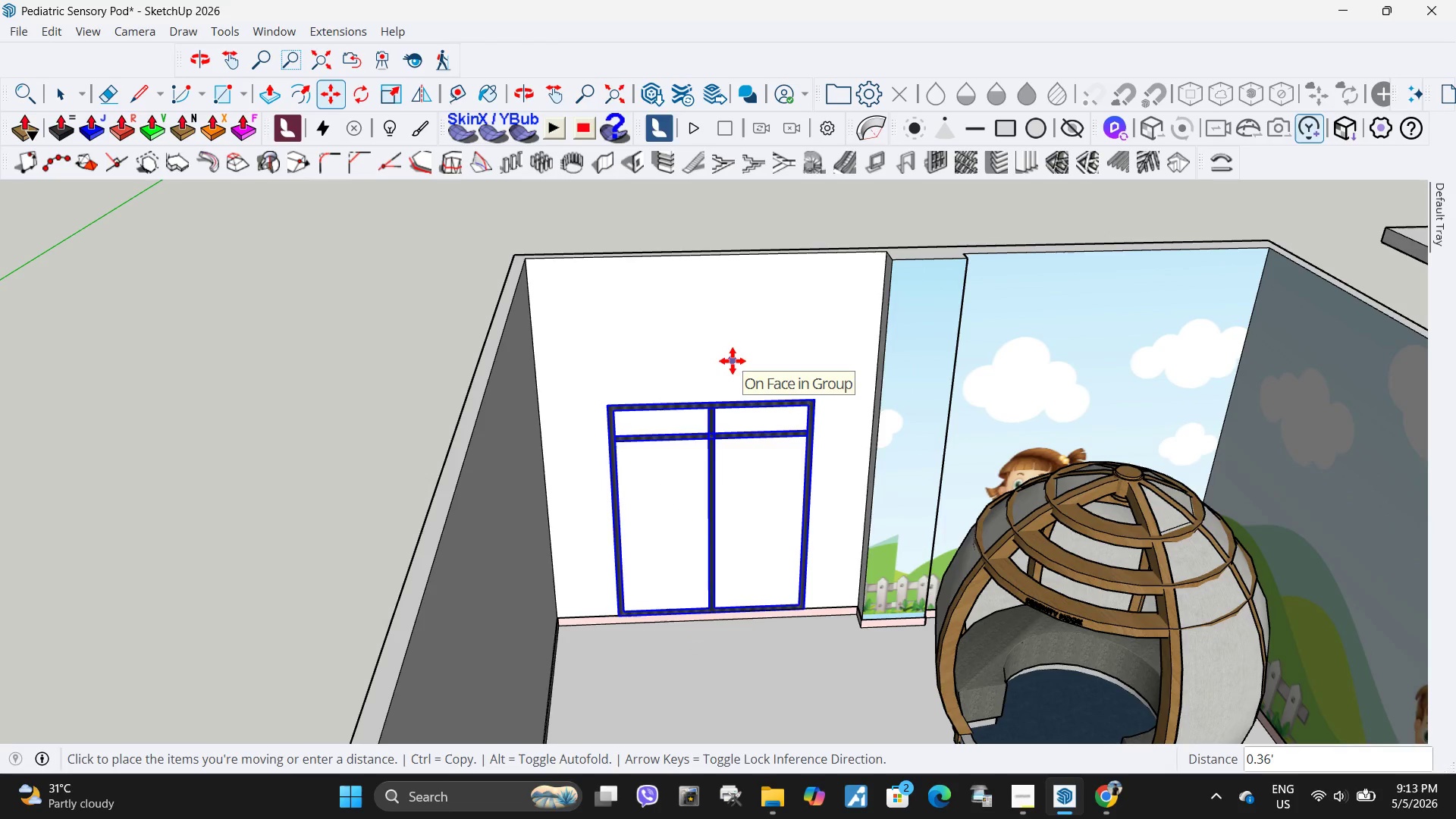 
left_click([732, 361])
 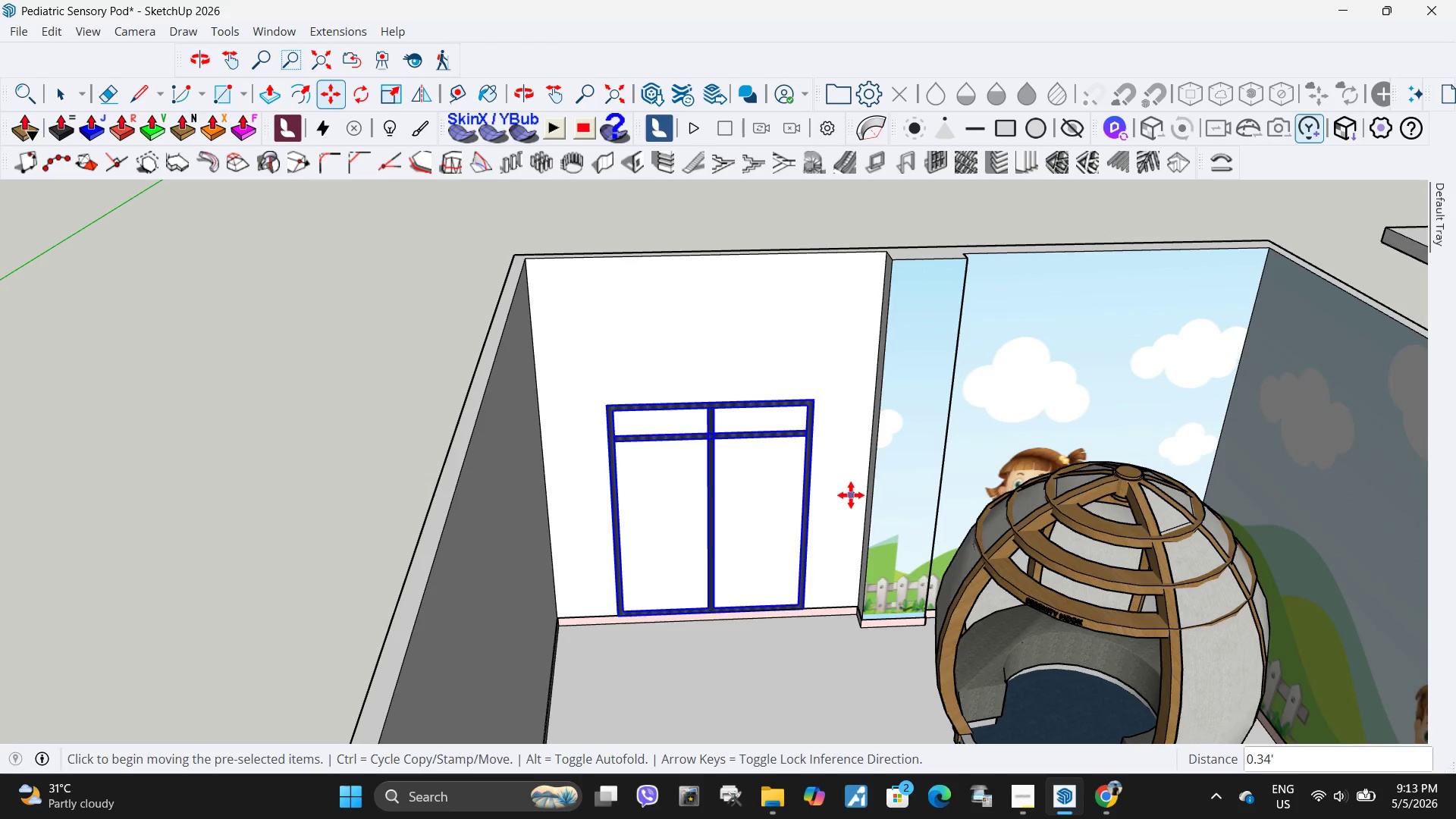 
left_click_drag(start_coordinate=[838, 526], to_coordinate=[838, 520])
 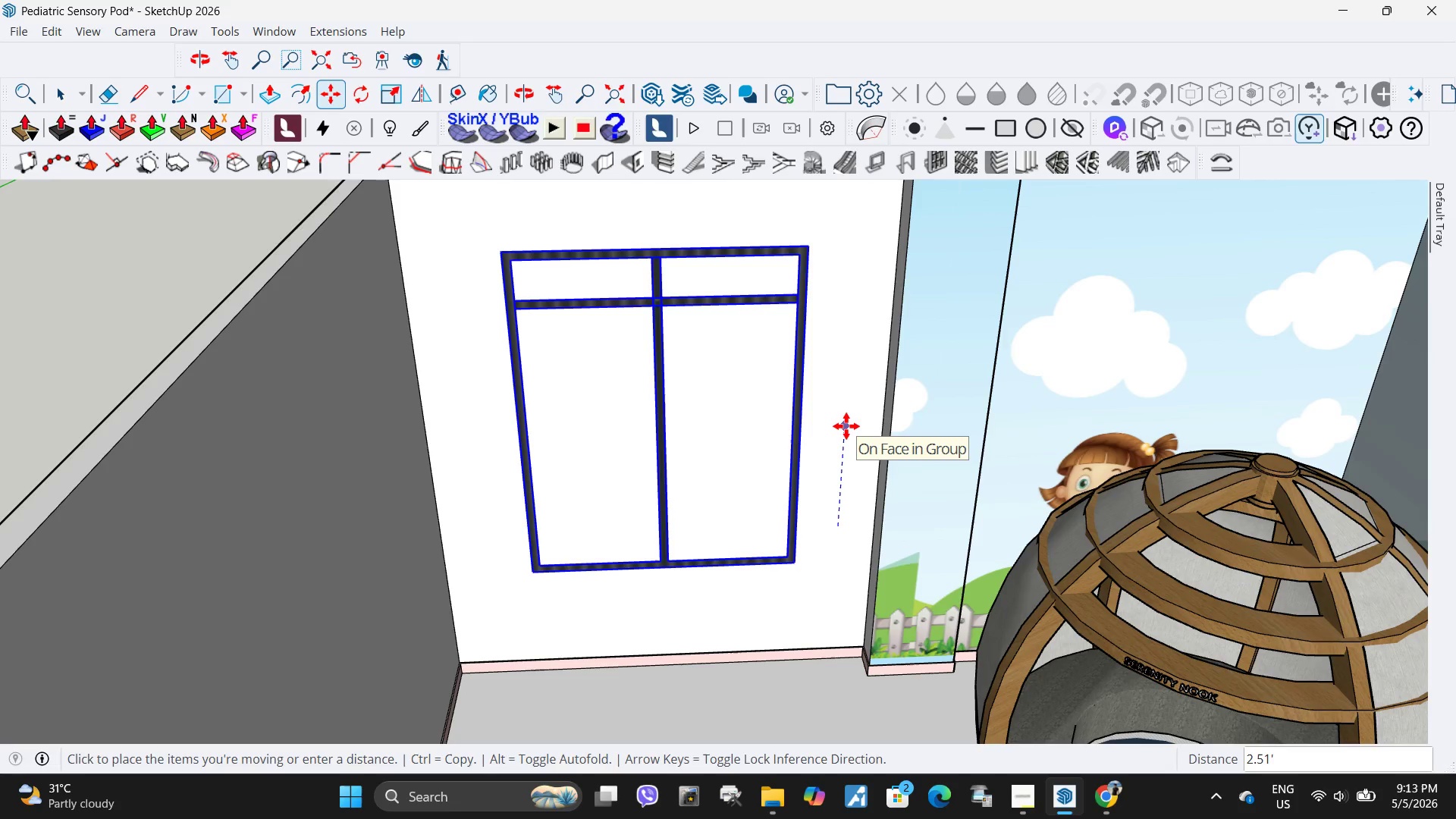 
scroll: coordinate [841, 487], scroll_direction: up, amount: 3.0
 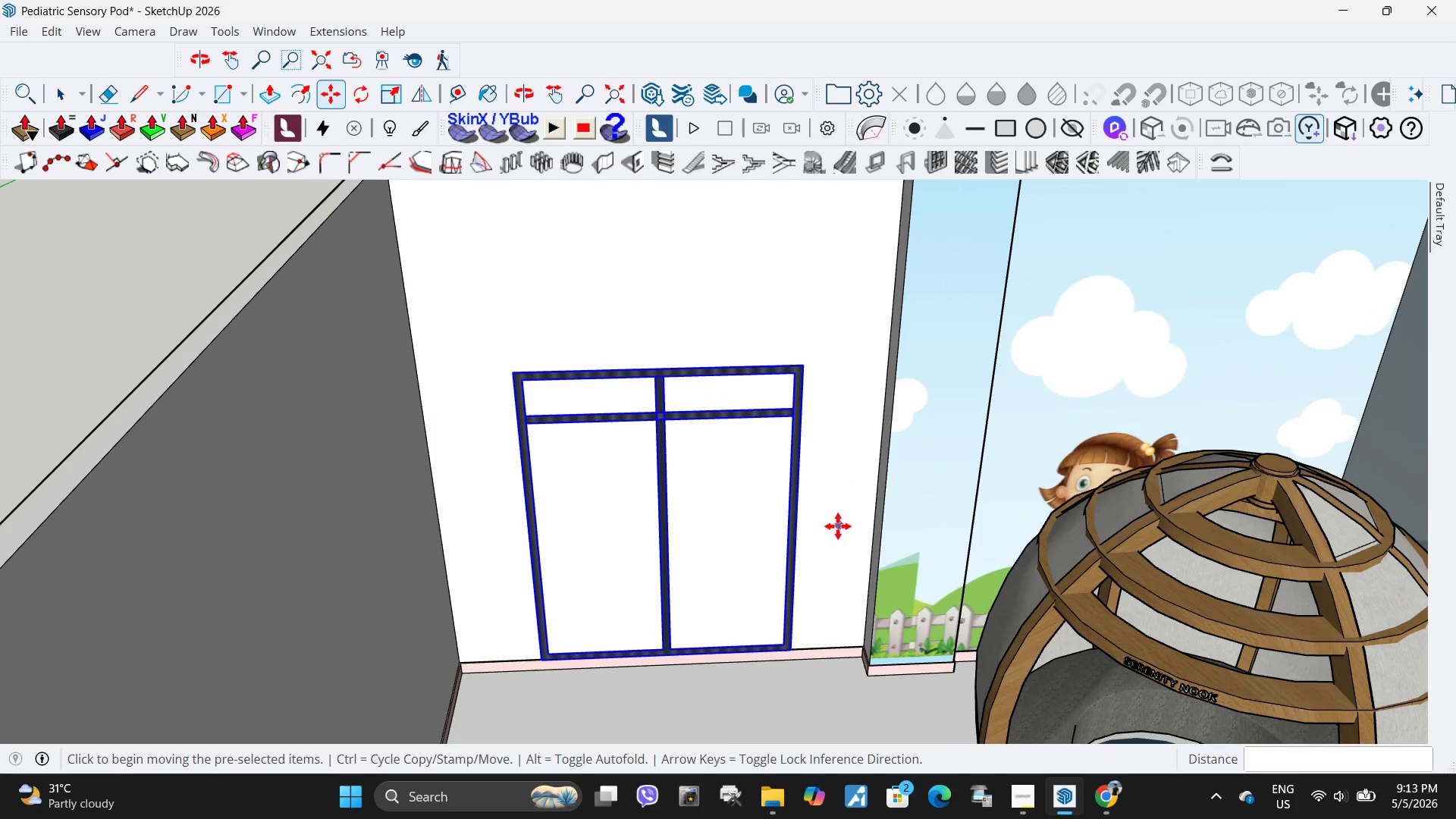 
key(Numpad3)
 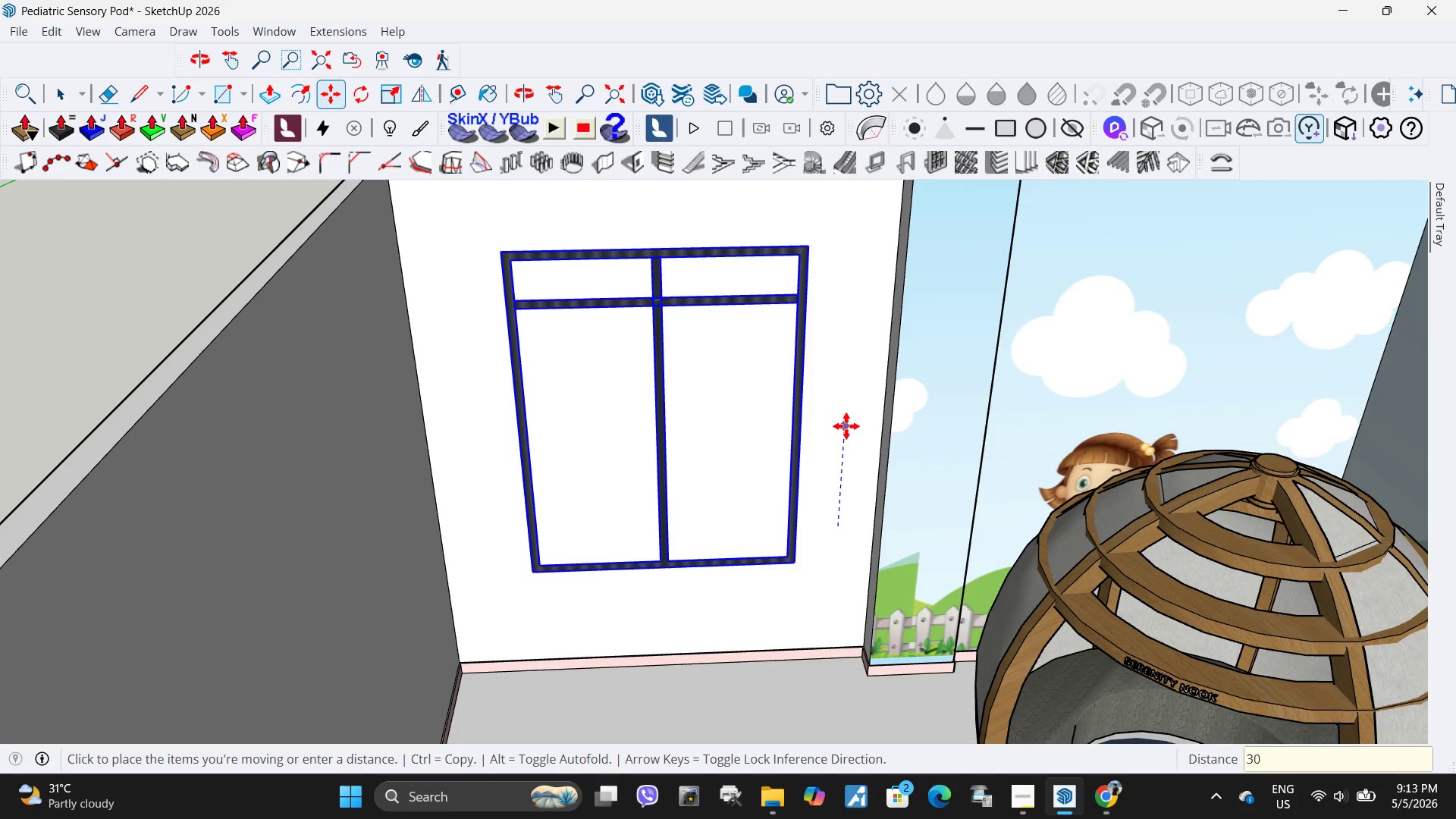 
key(Numpad0)
 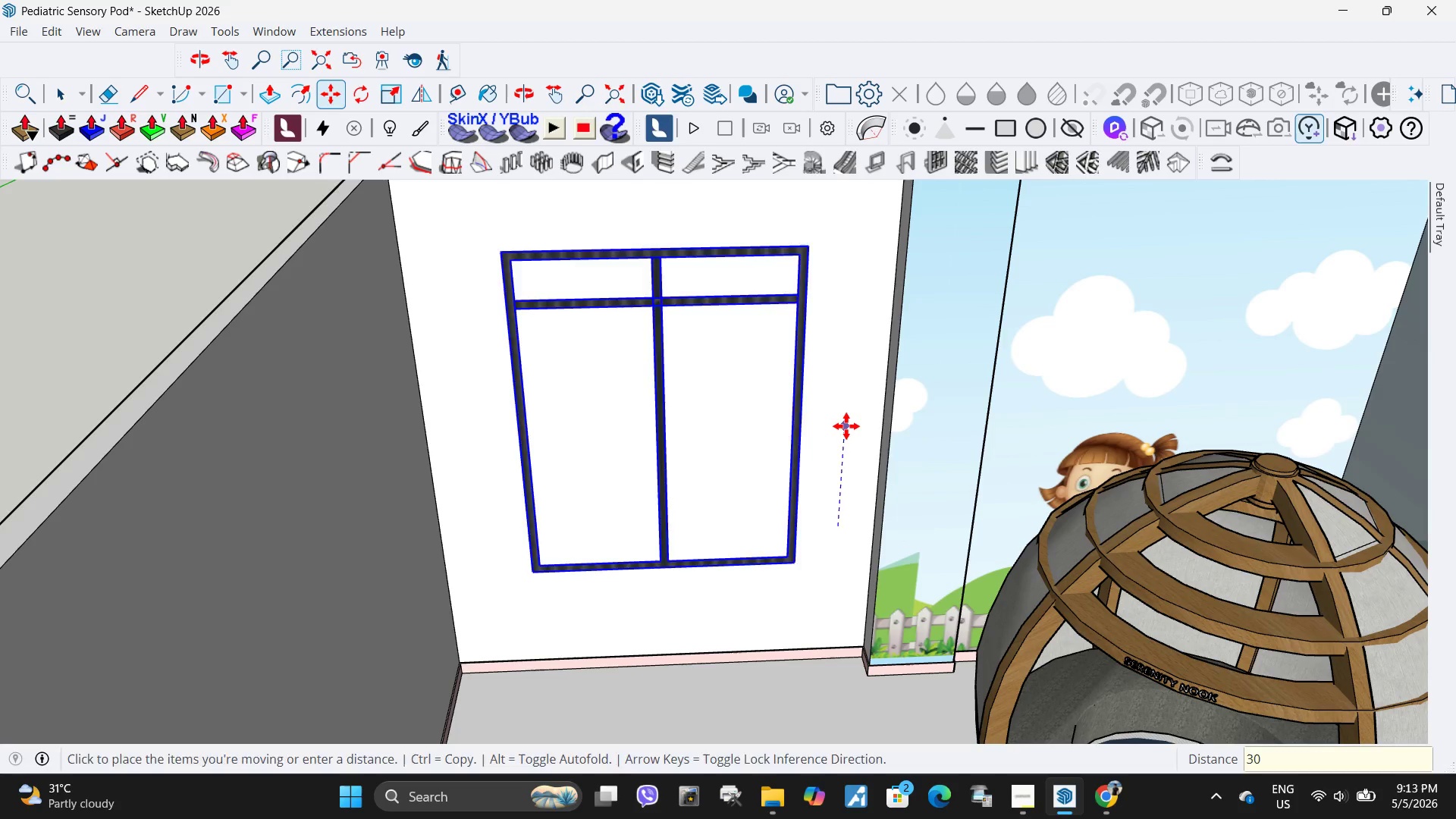 
key(NumpadEnter)
 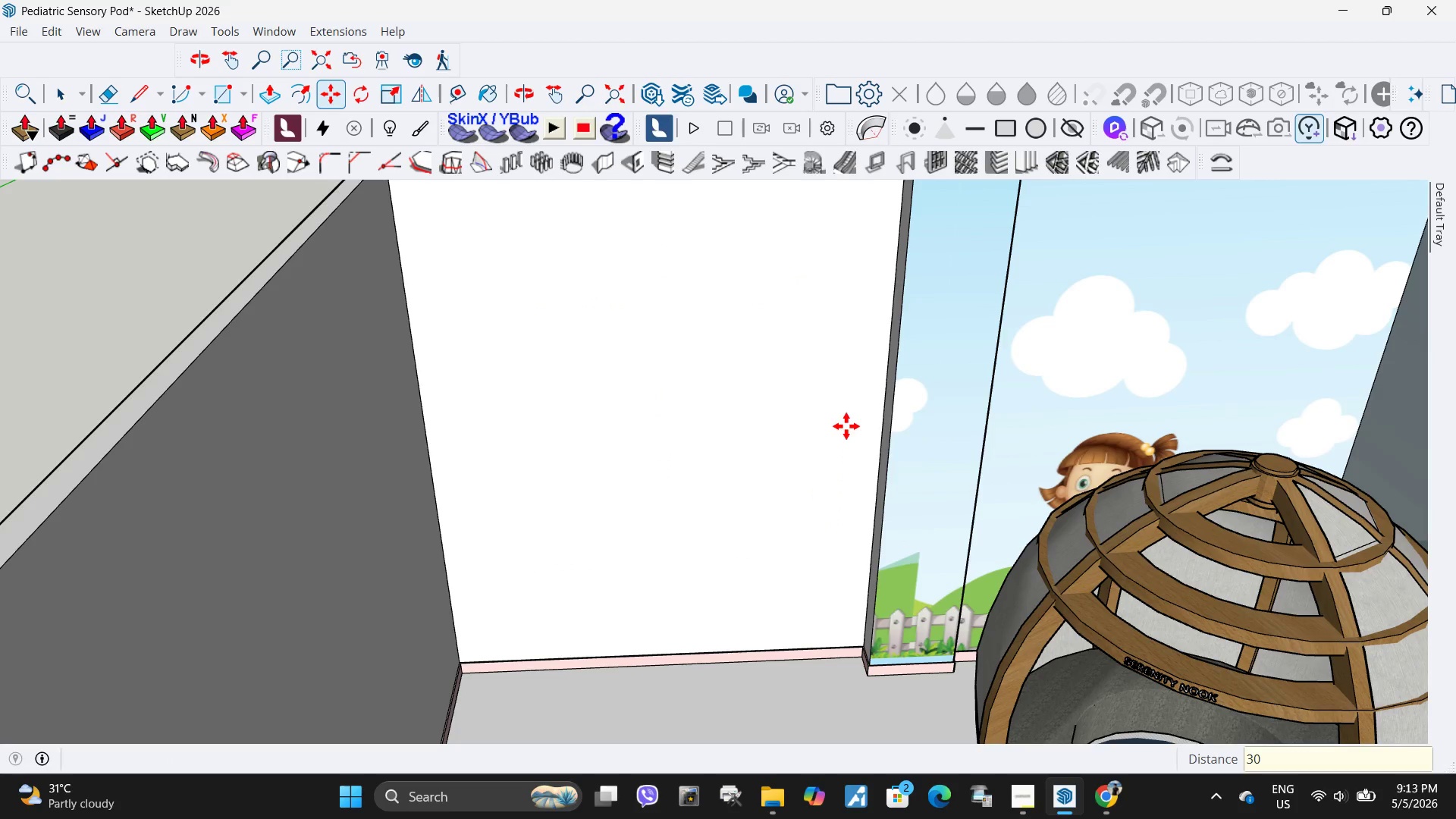 
key(Control+ControlLeft)
 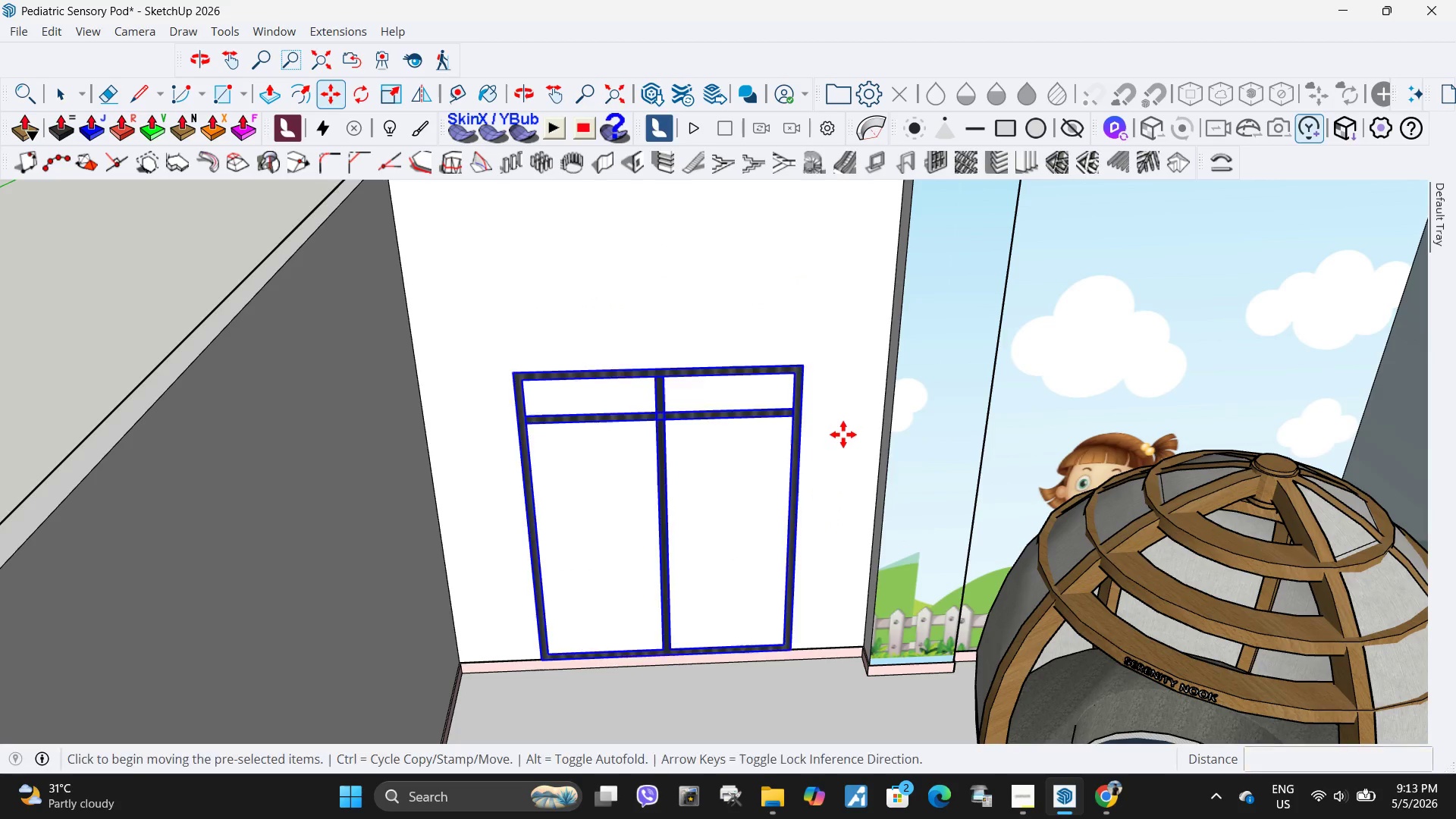 
key(Control+Z)
 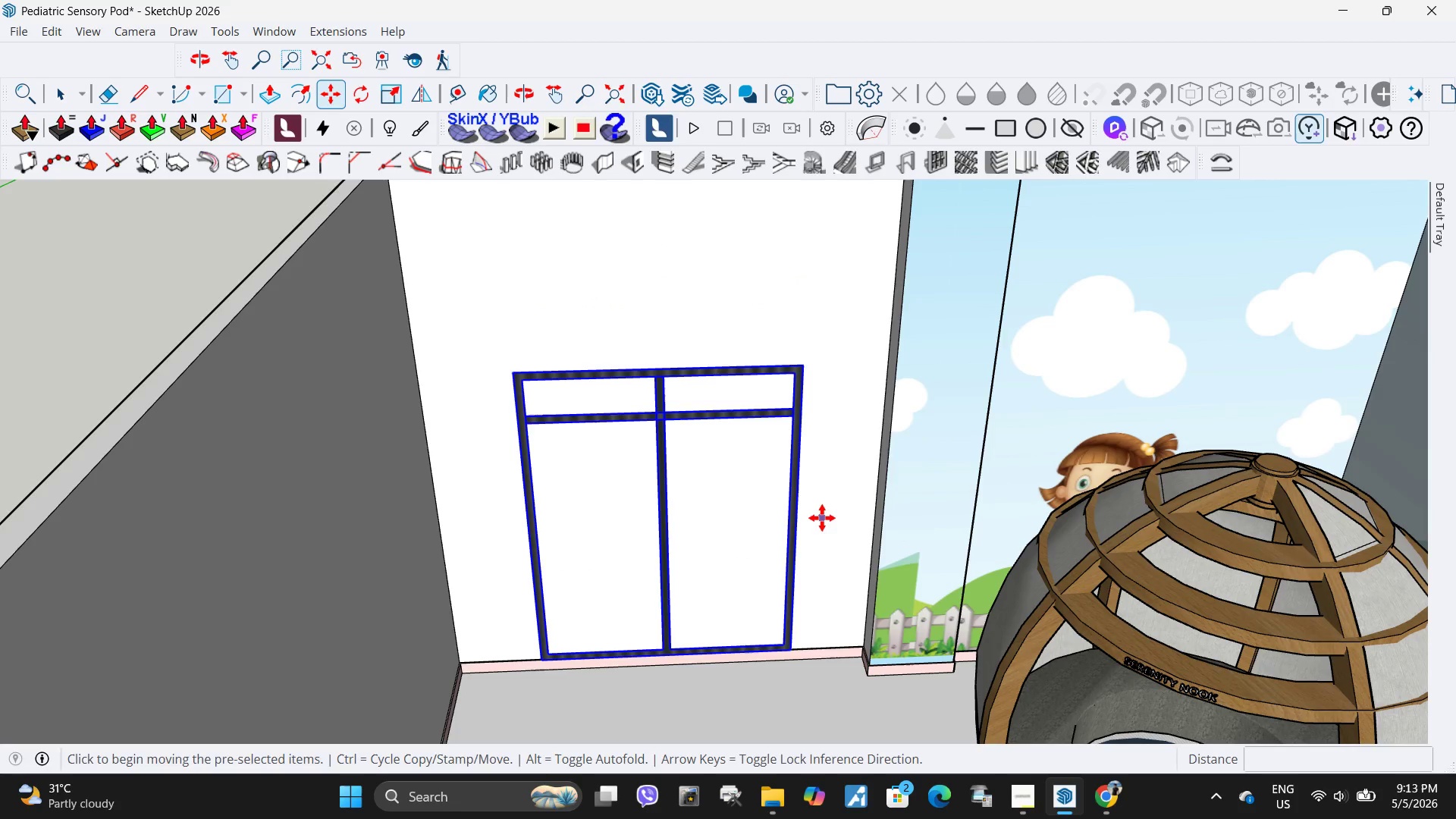 
left_click_drag(start_coordinate=[822, 518], to_coordinate=[824, 497])
 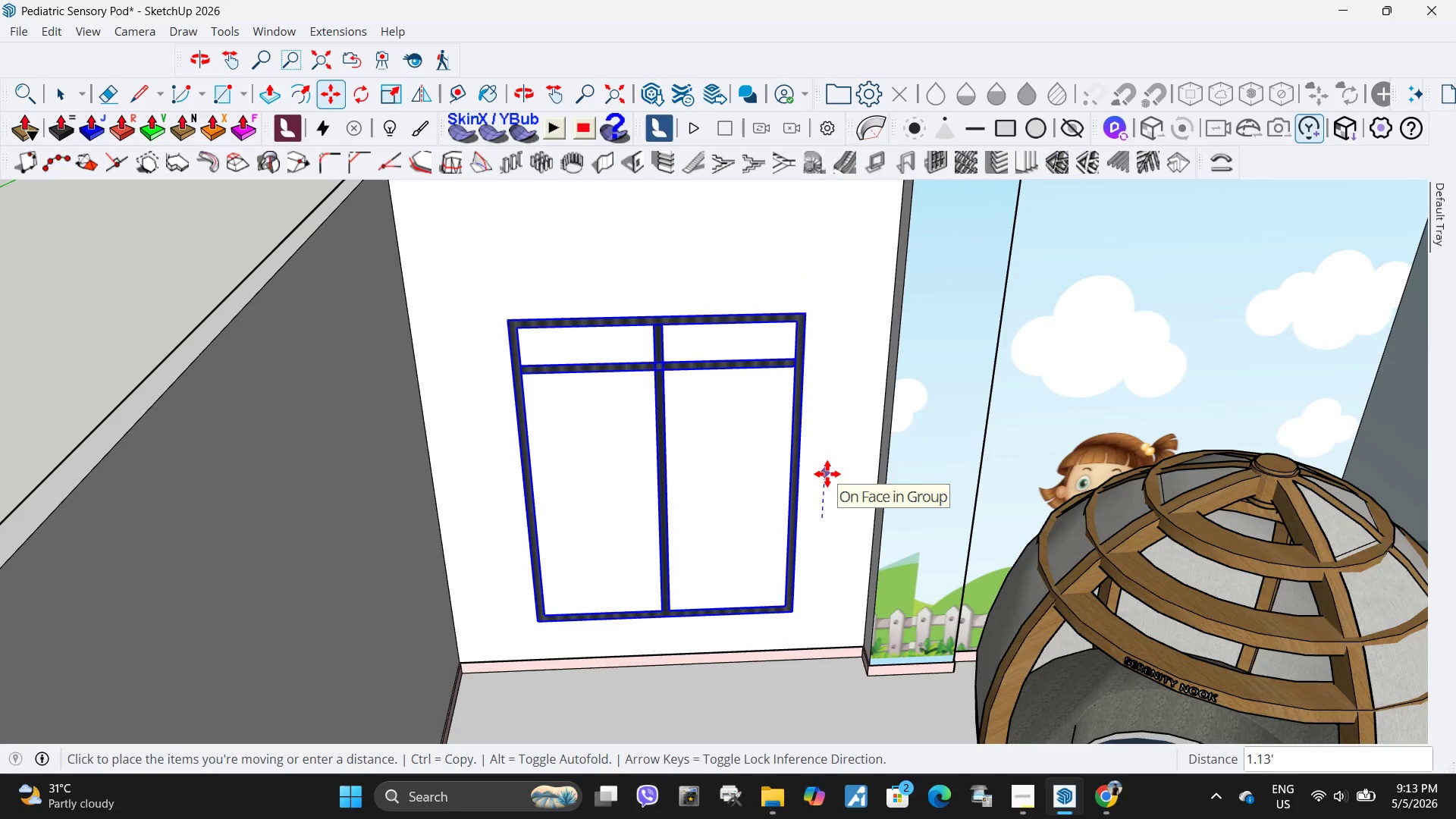 
key(Numpad3)
 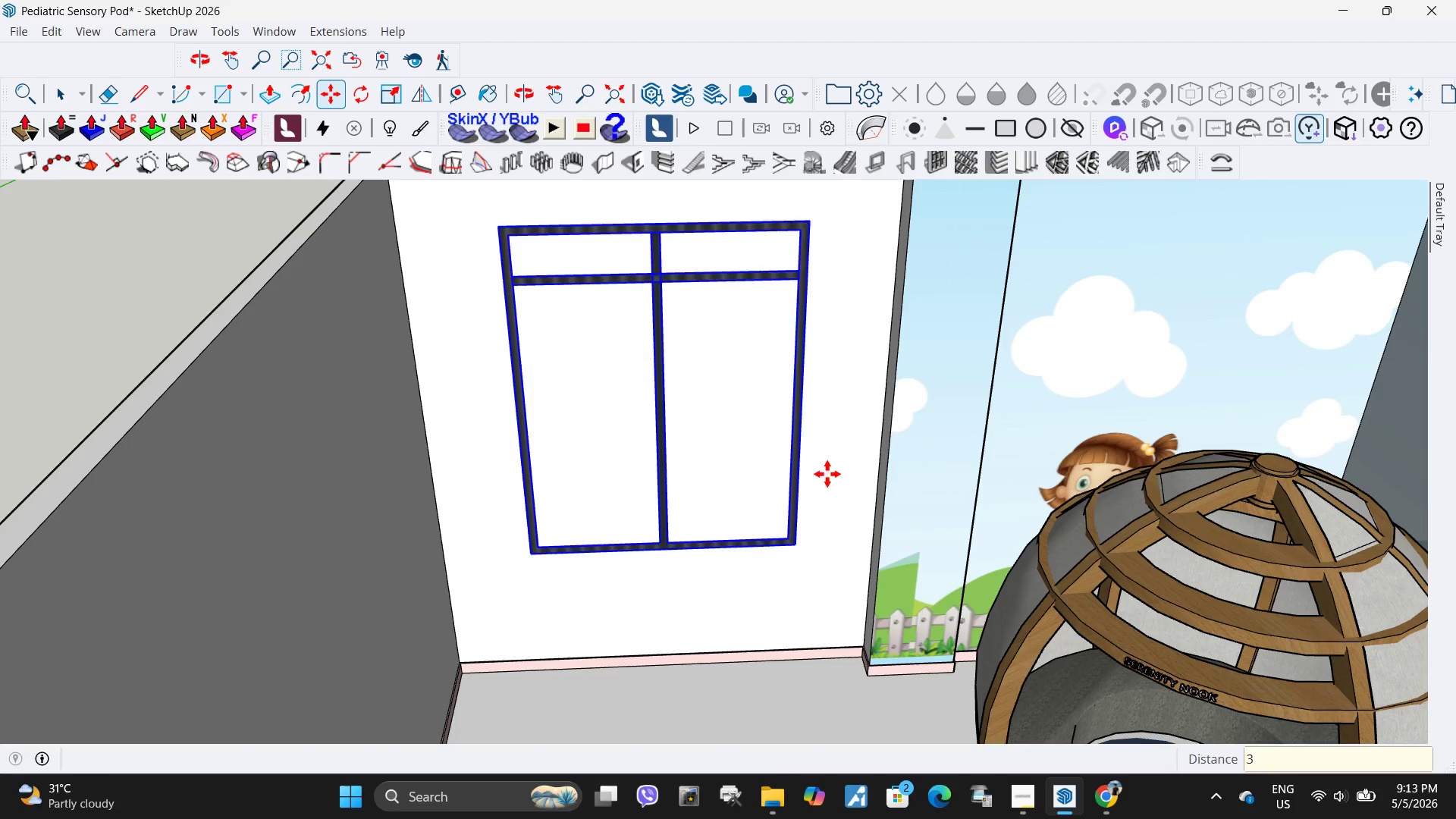 
key(NumpadEnter)
 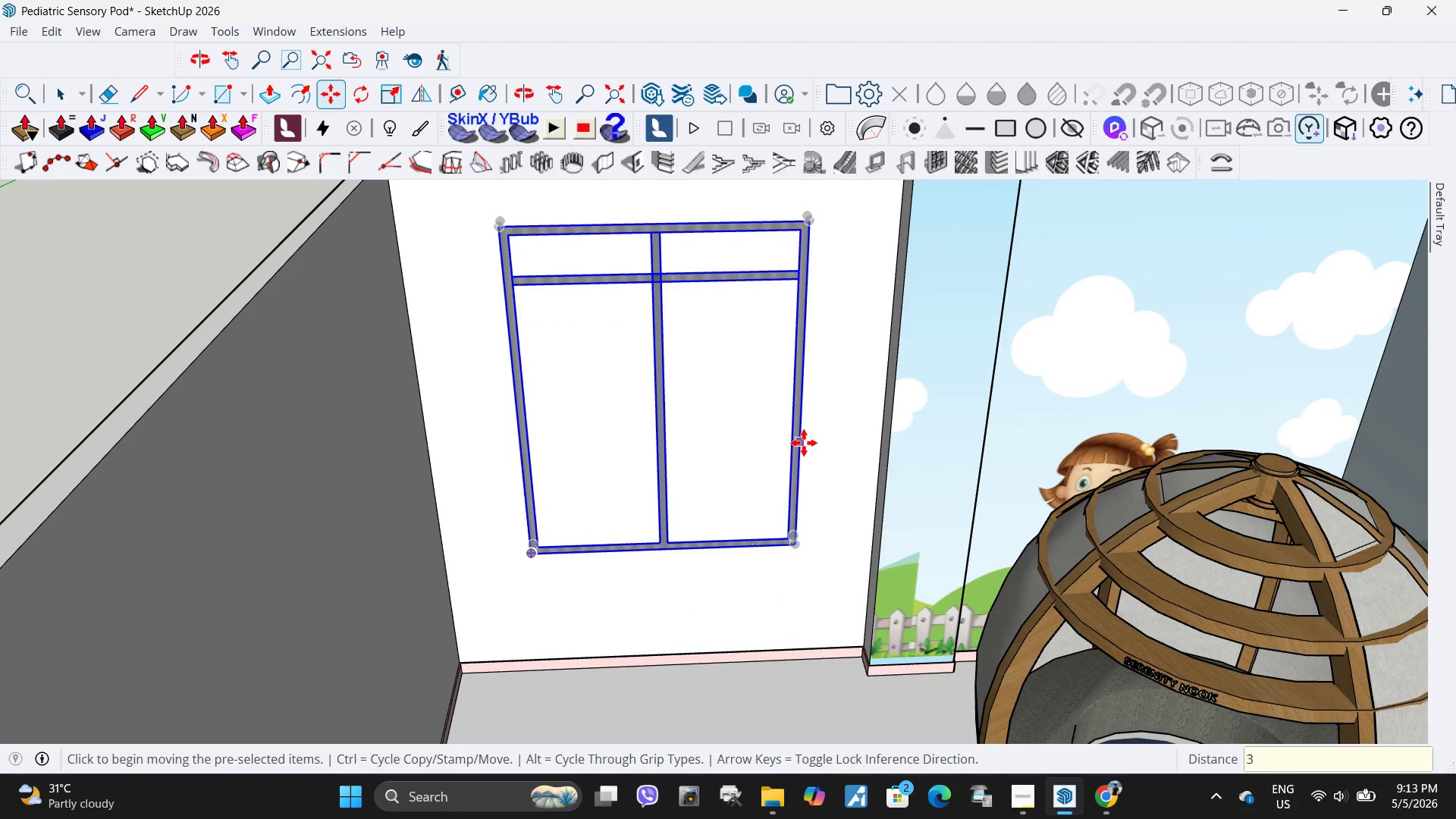 
scroll: coordinate [800, 463], scroll_direction: none, amount: 0.0
 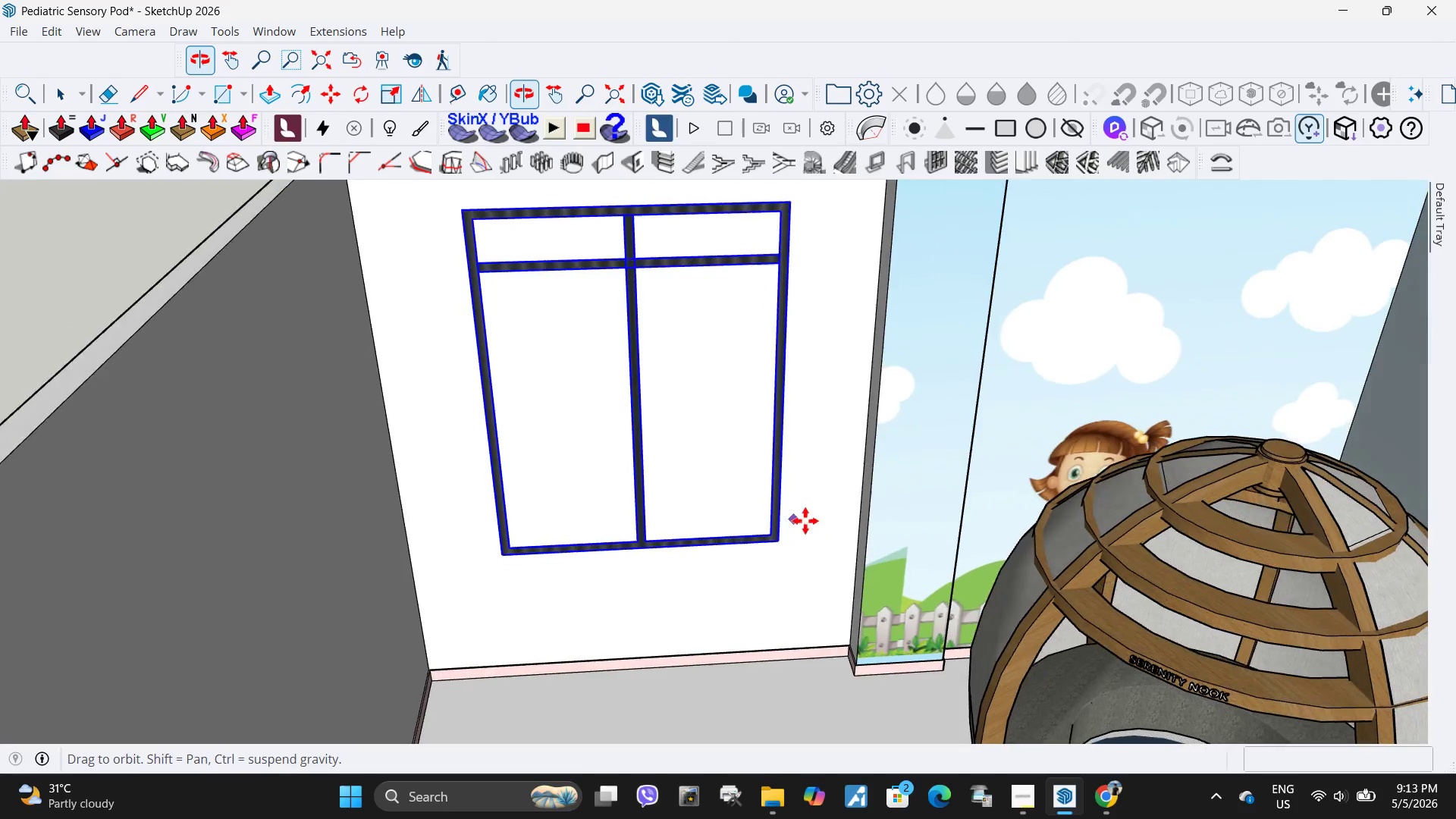 
scroll: coordinate [802, 461], scroll_direction: up, amount: 2.0
 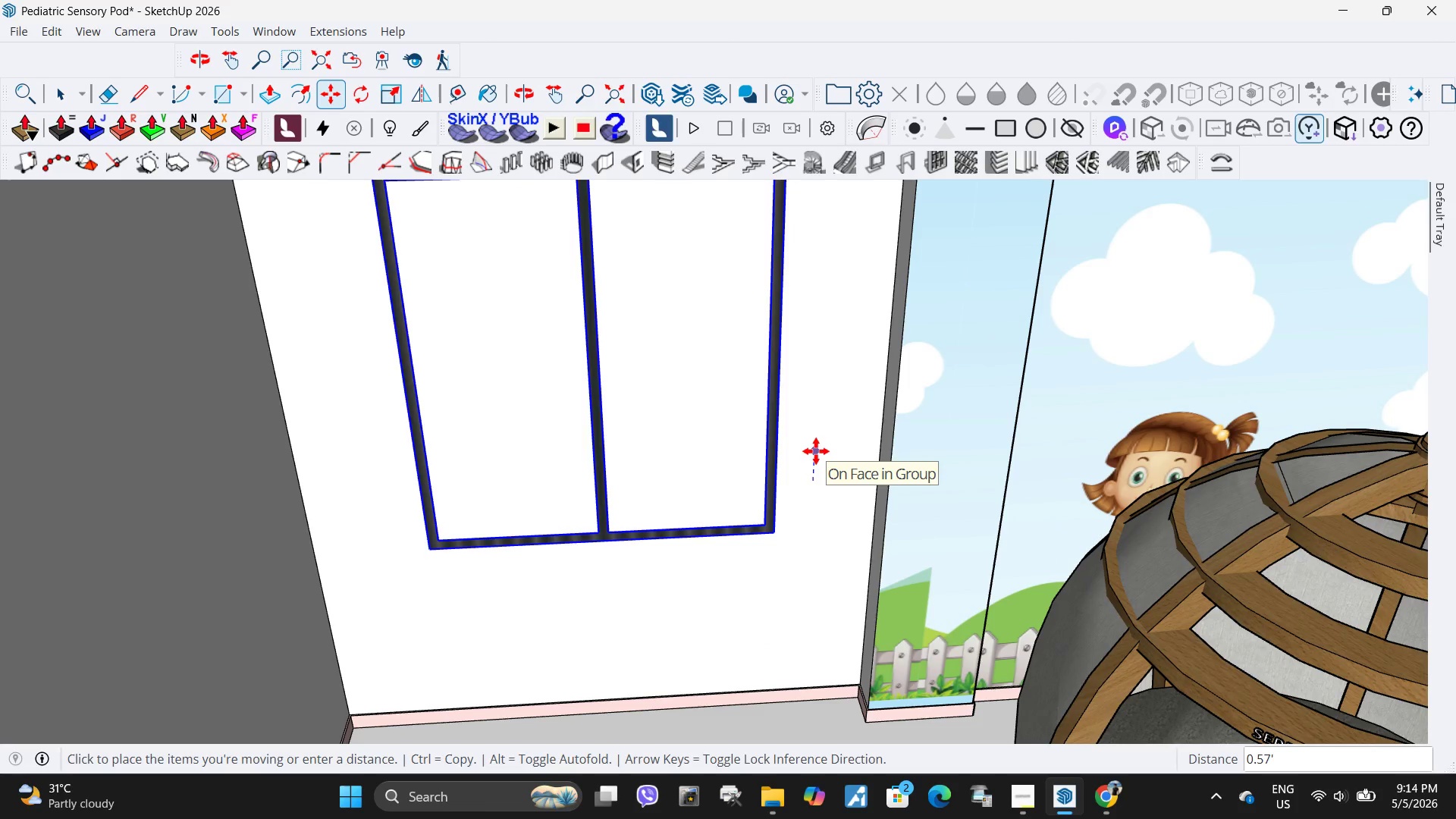 
key(Numpad1)
 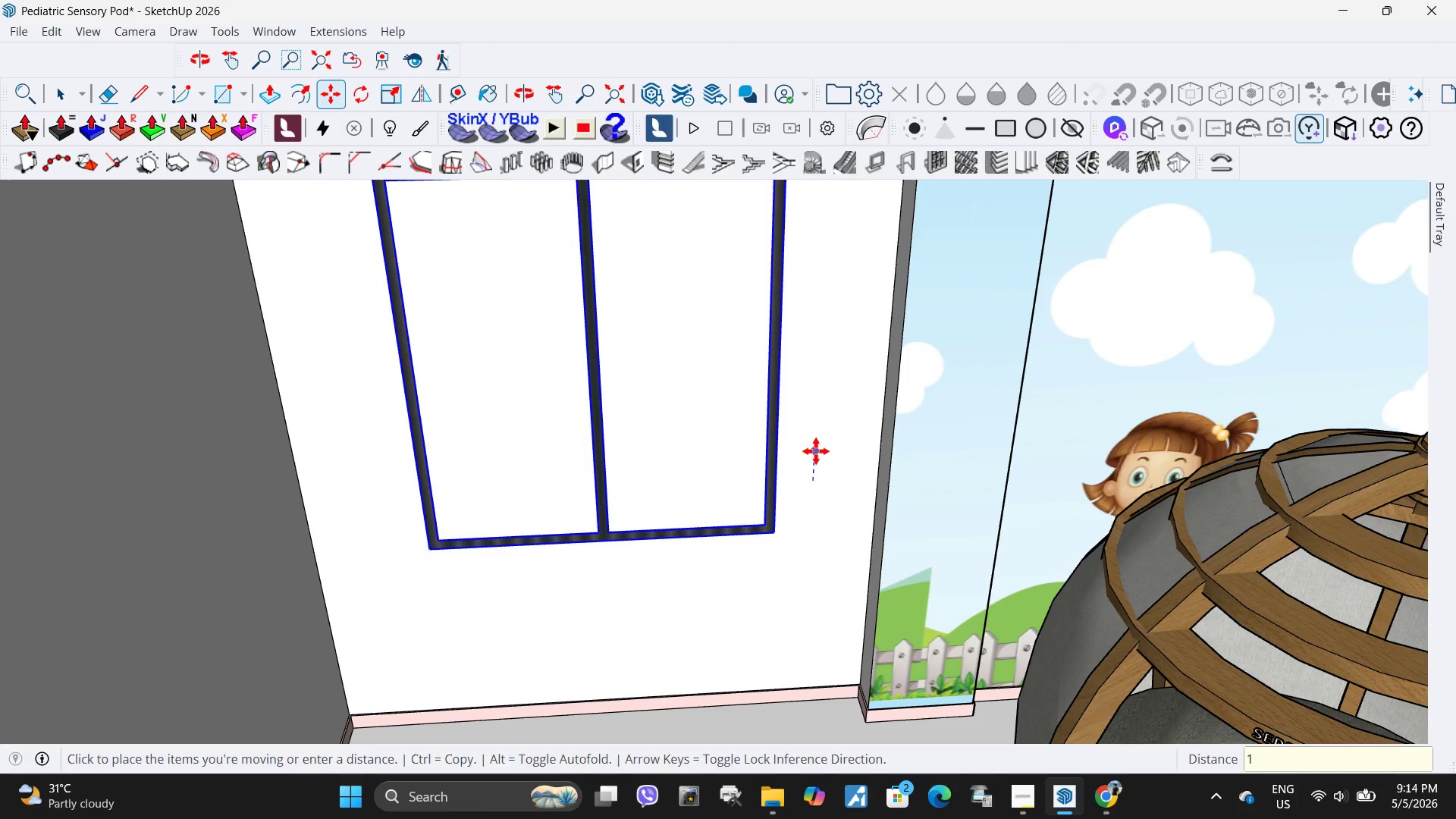 
key(NumpadEnter)
 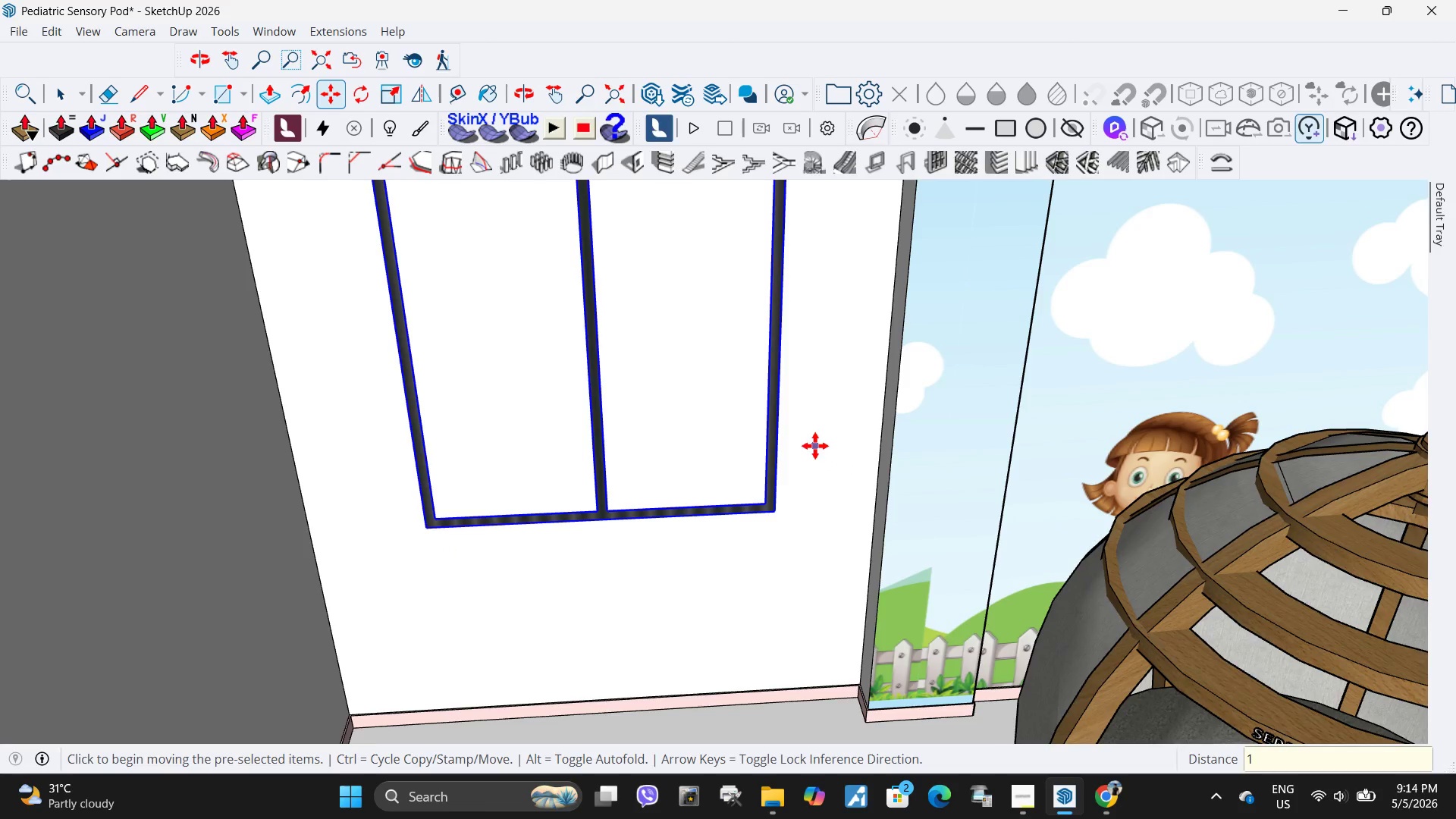 
scroll: coordinate [815, 452], scroll_direction: down, amount: 5.0
 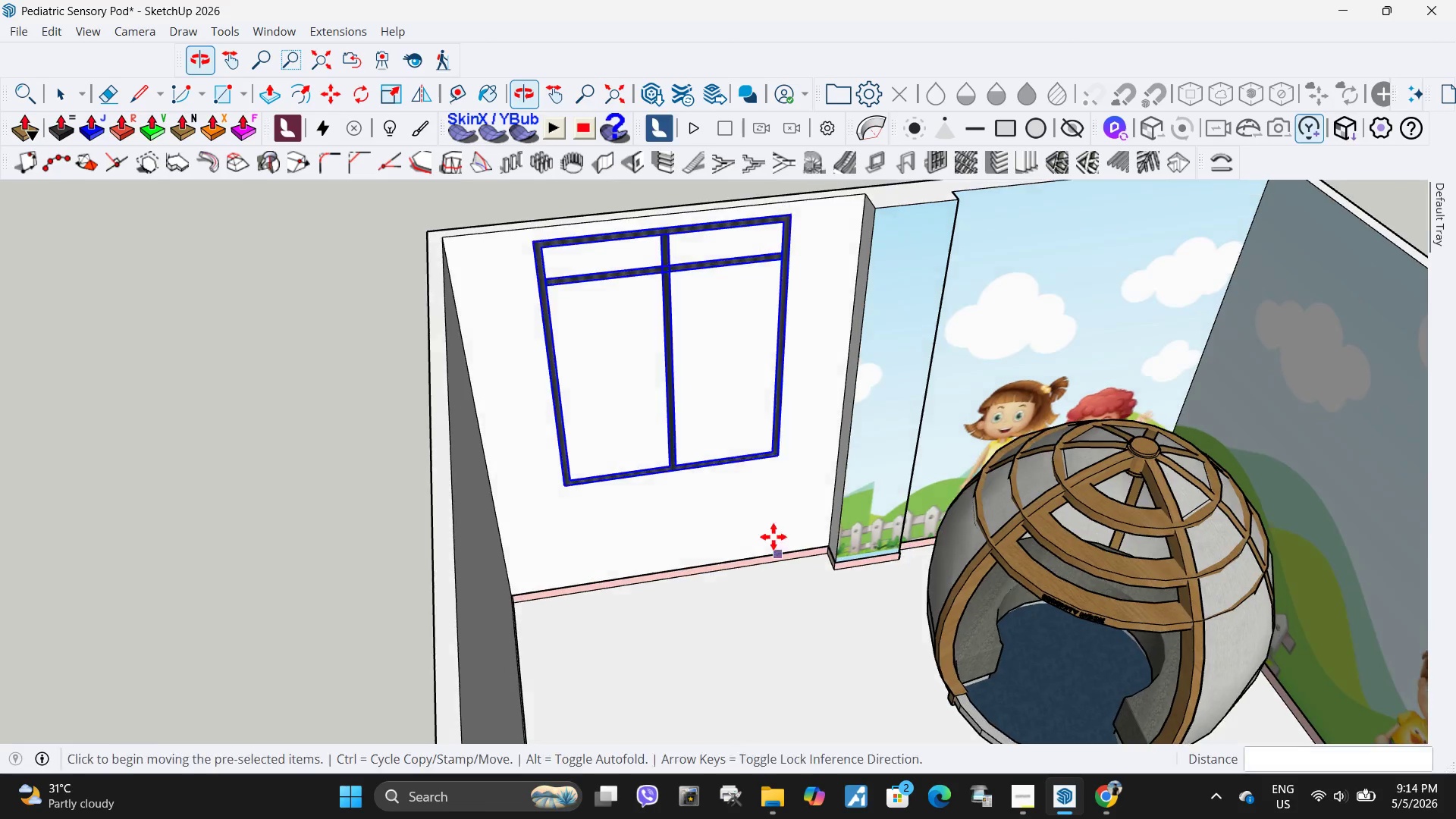 
scroll: coordinate [635, 315], scroll_direction: up, amount: 1.0
 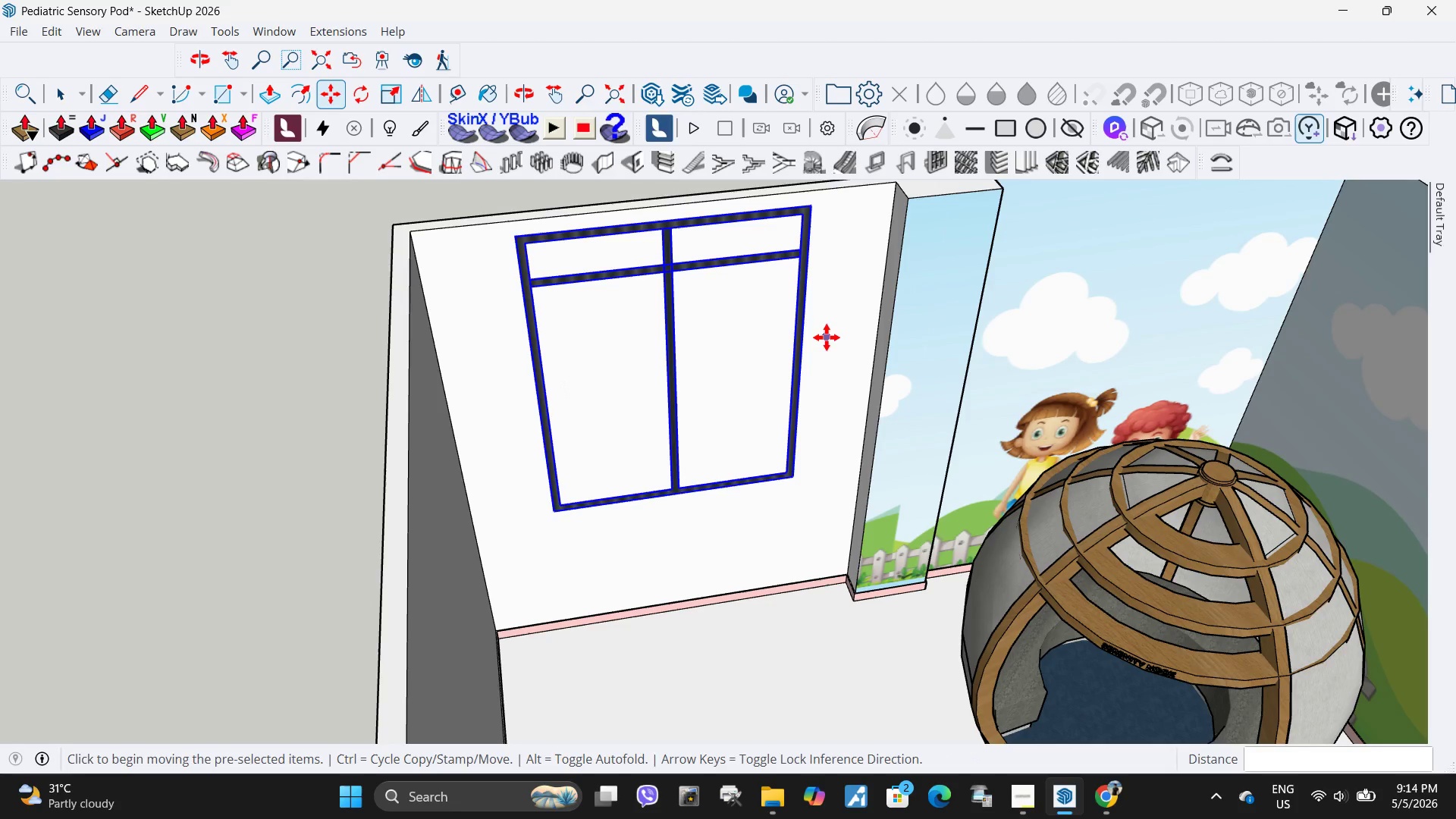 
left_click([833, 337])
 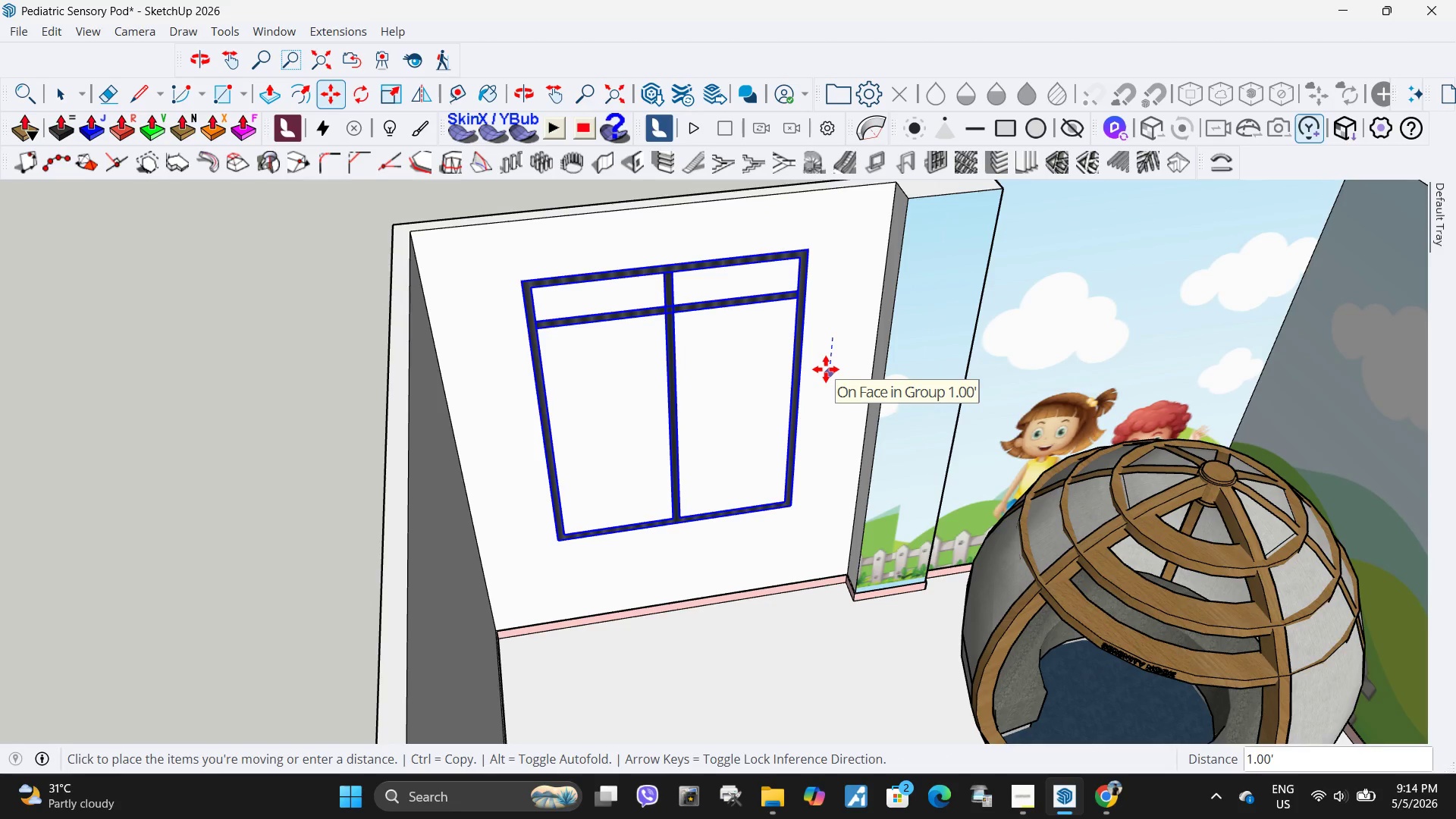 
key(Numpad1)
 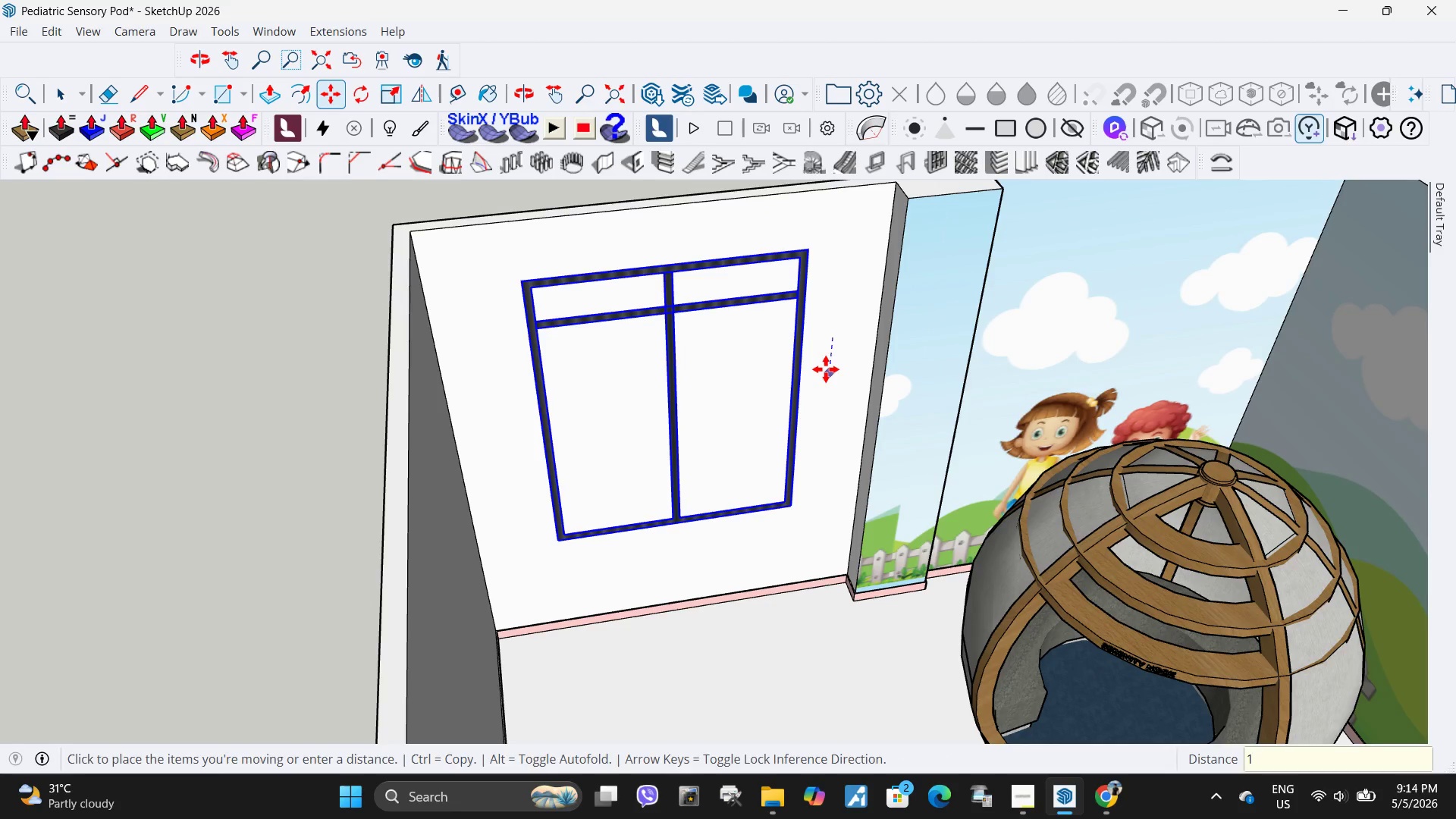 
key(NumpadEnter)
 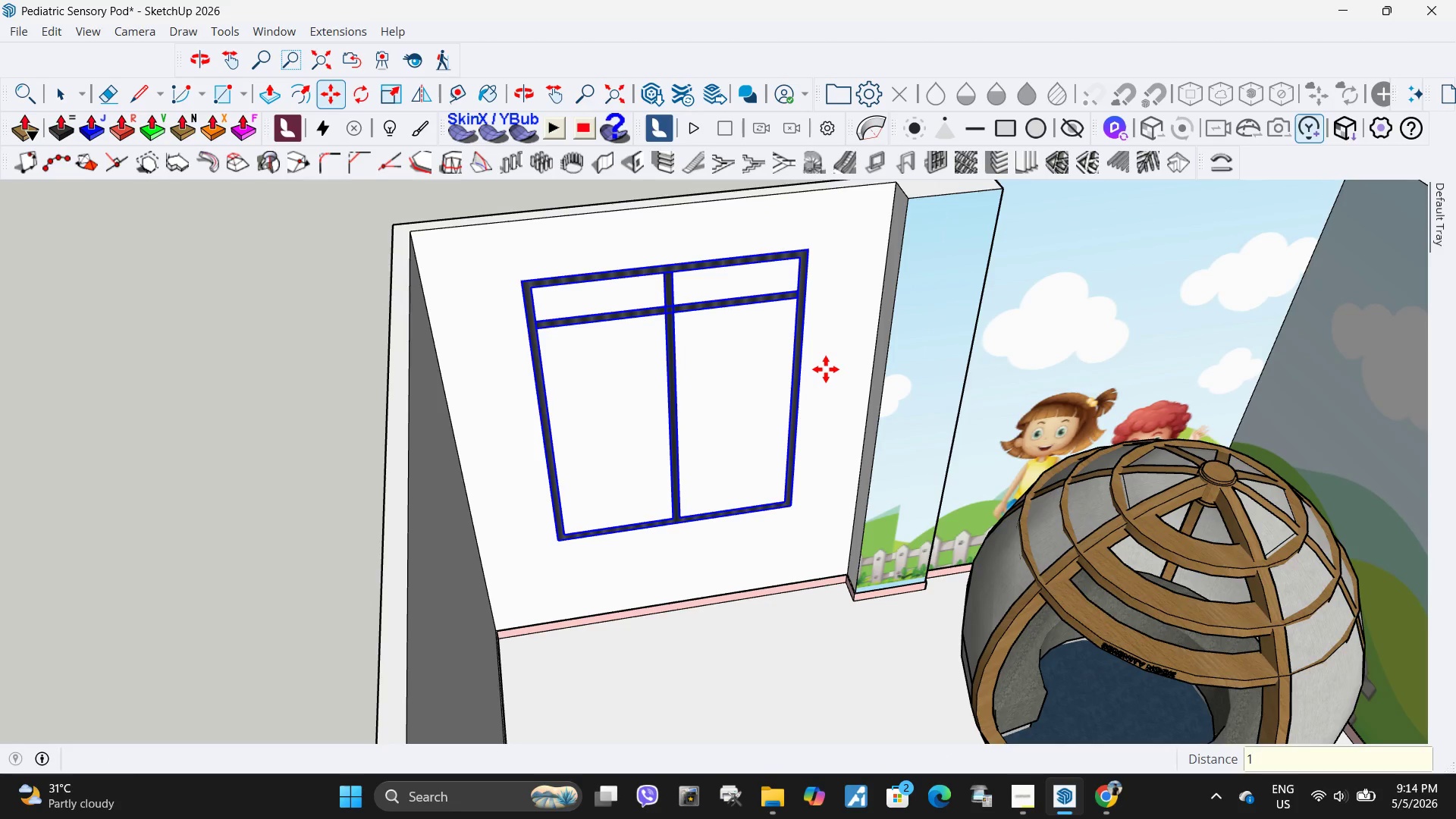 
key(Space)
 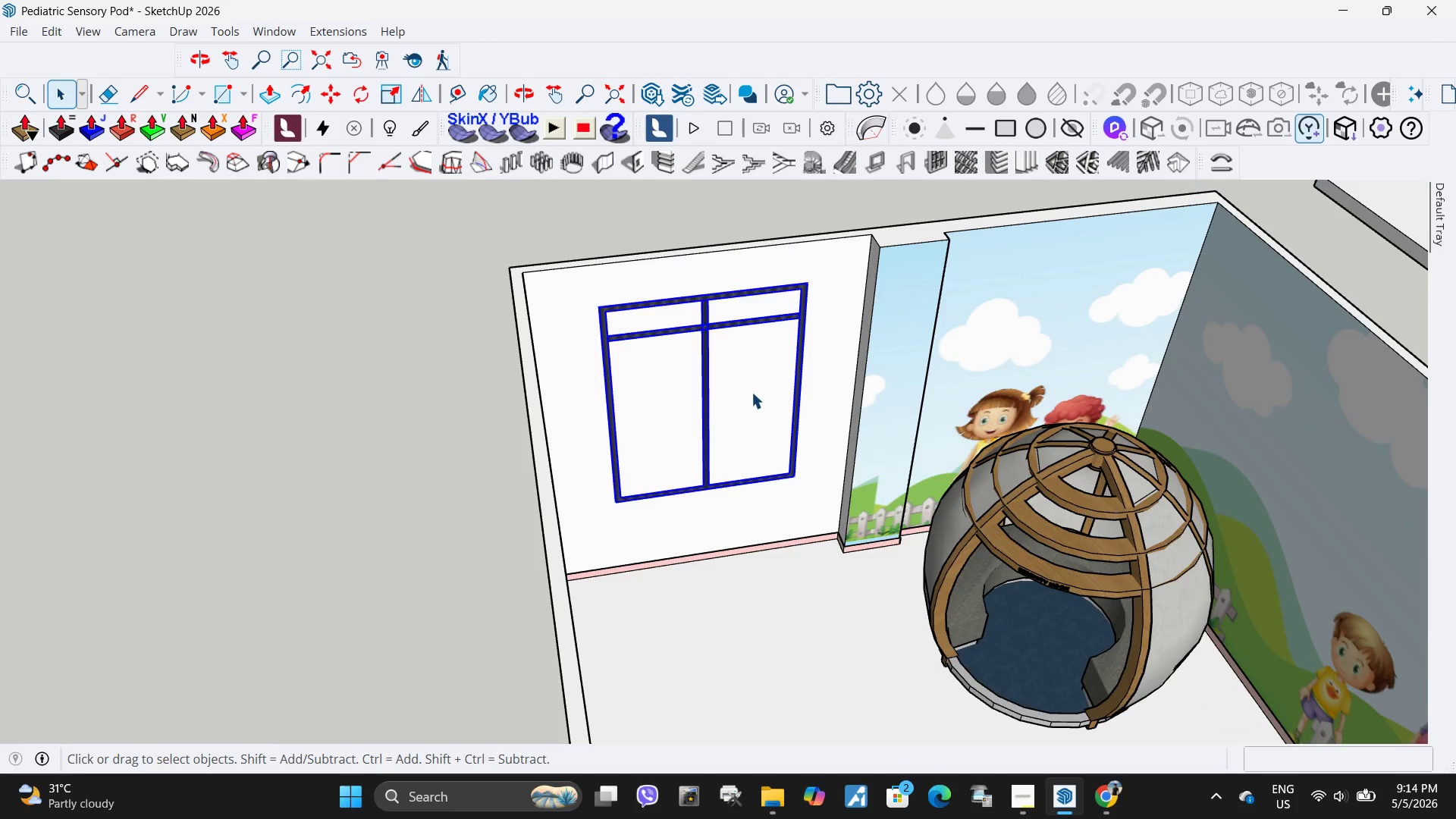 
double_click([752, 392])
 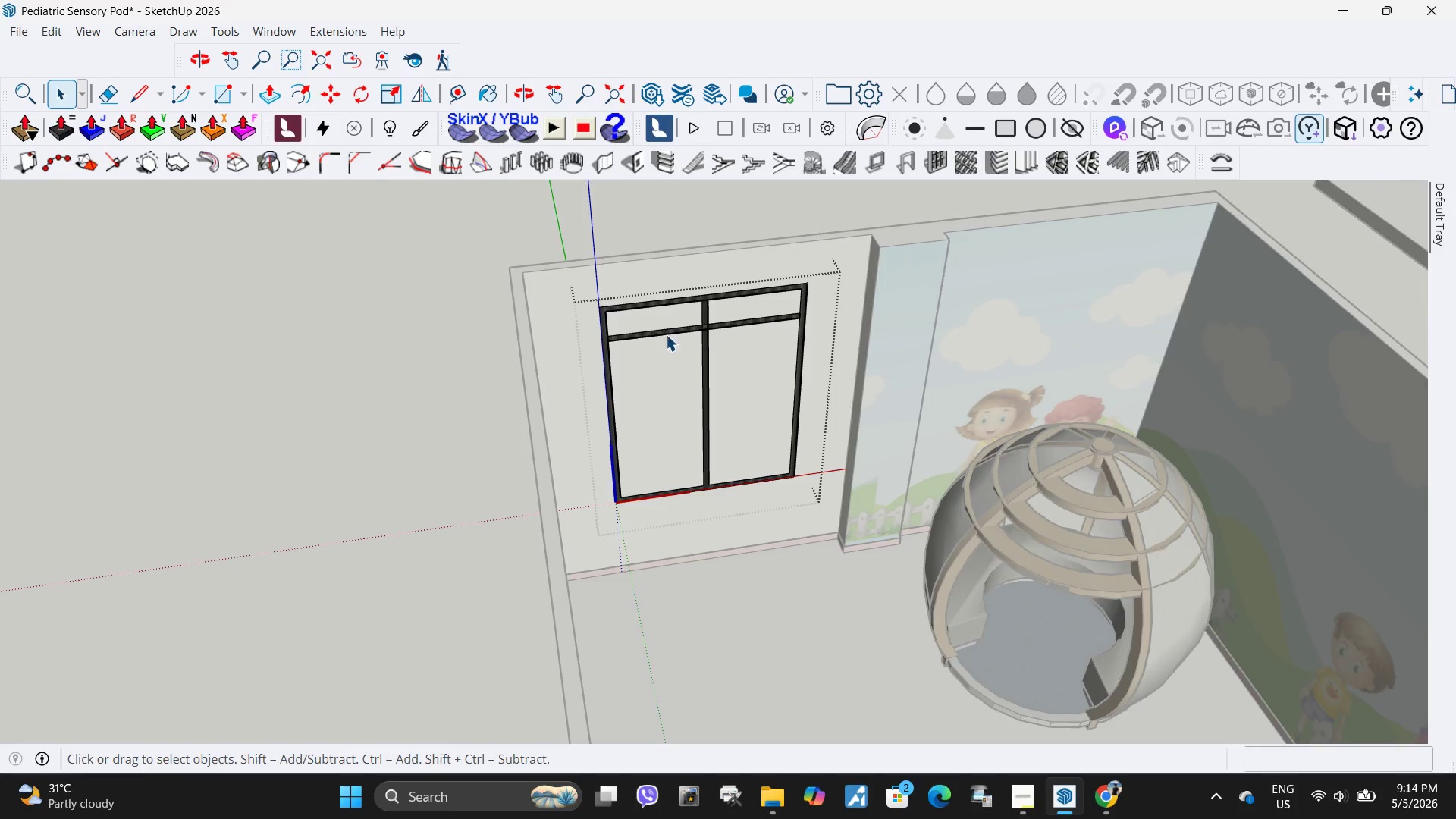 
scroll: coordinate [803, 377], scroll_direction: down, amount: 4.0
 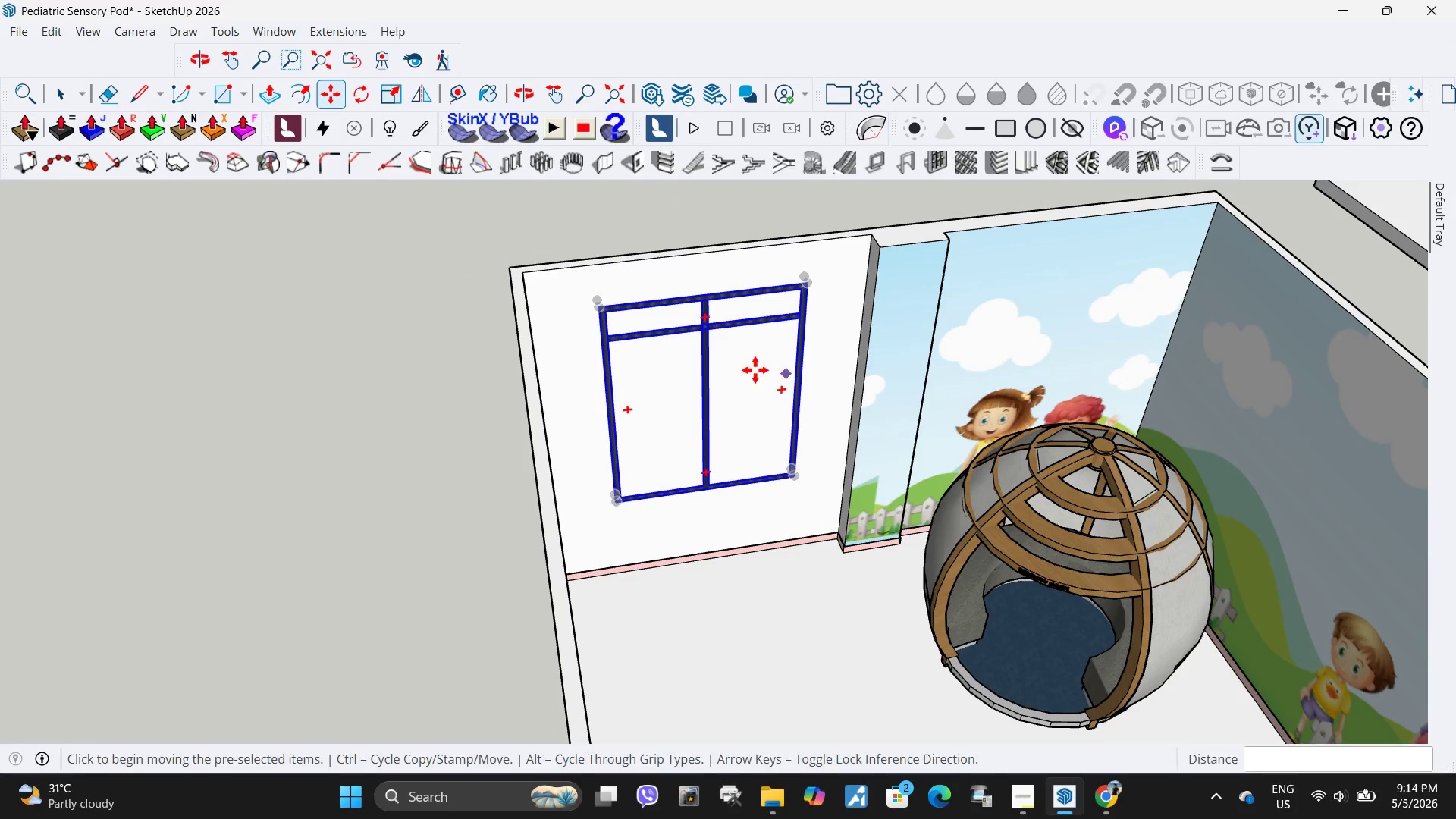 
key(Escape)
 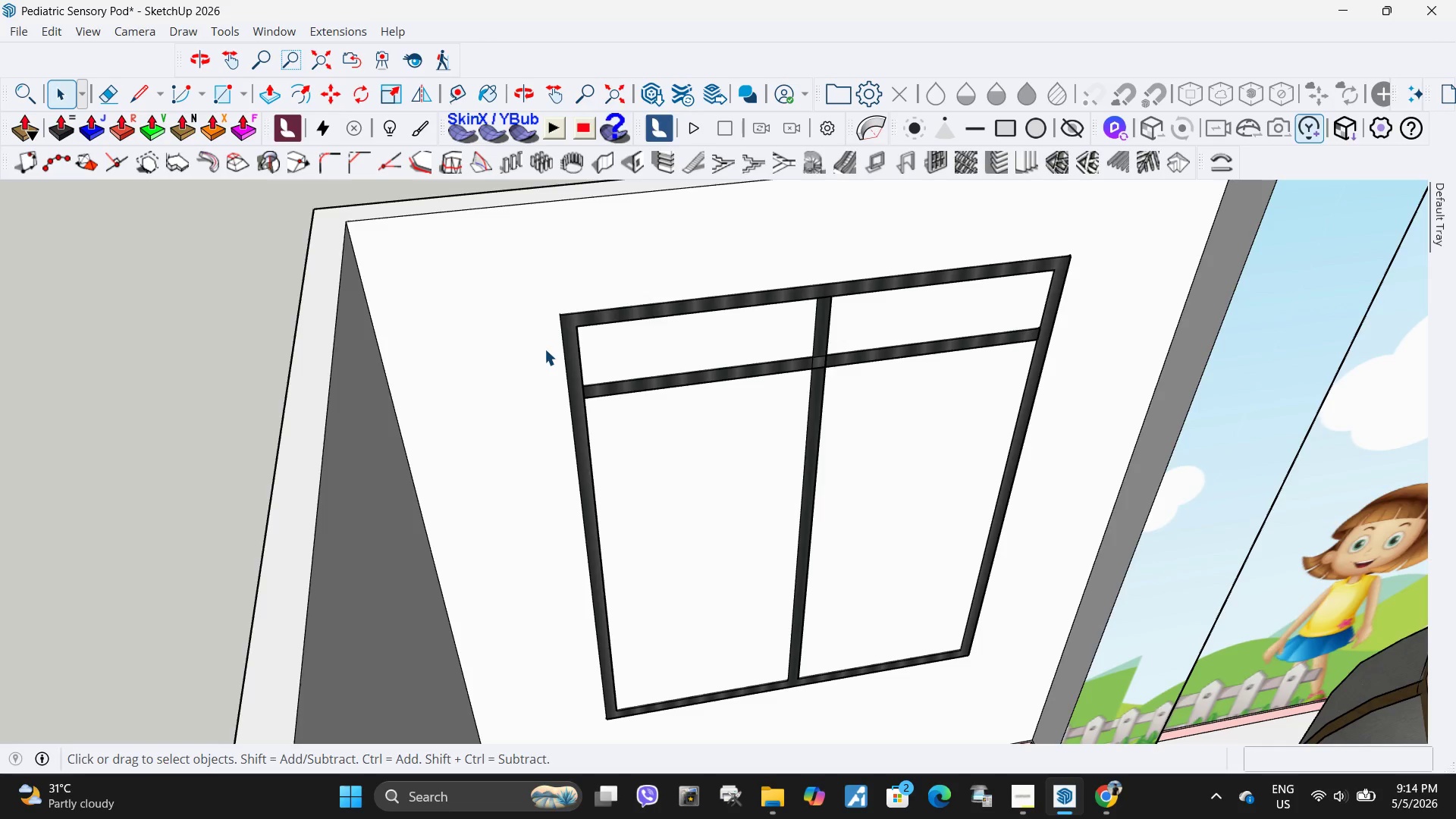 
scroll: coordinate [624, 302], scroll_direction: up, amount: 9.0
 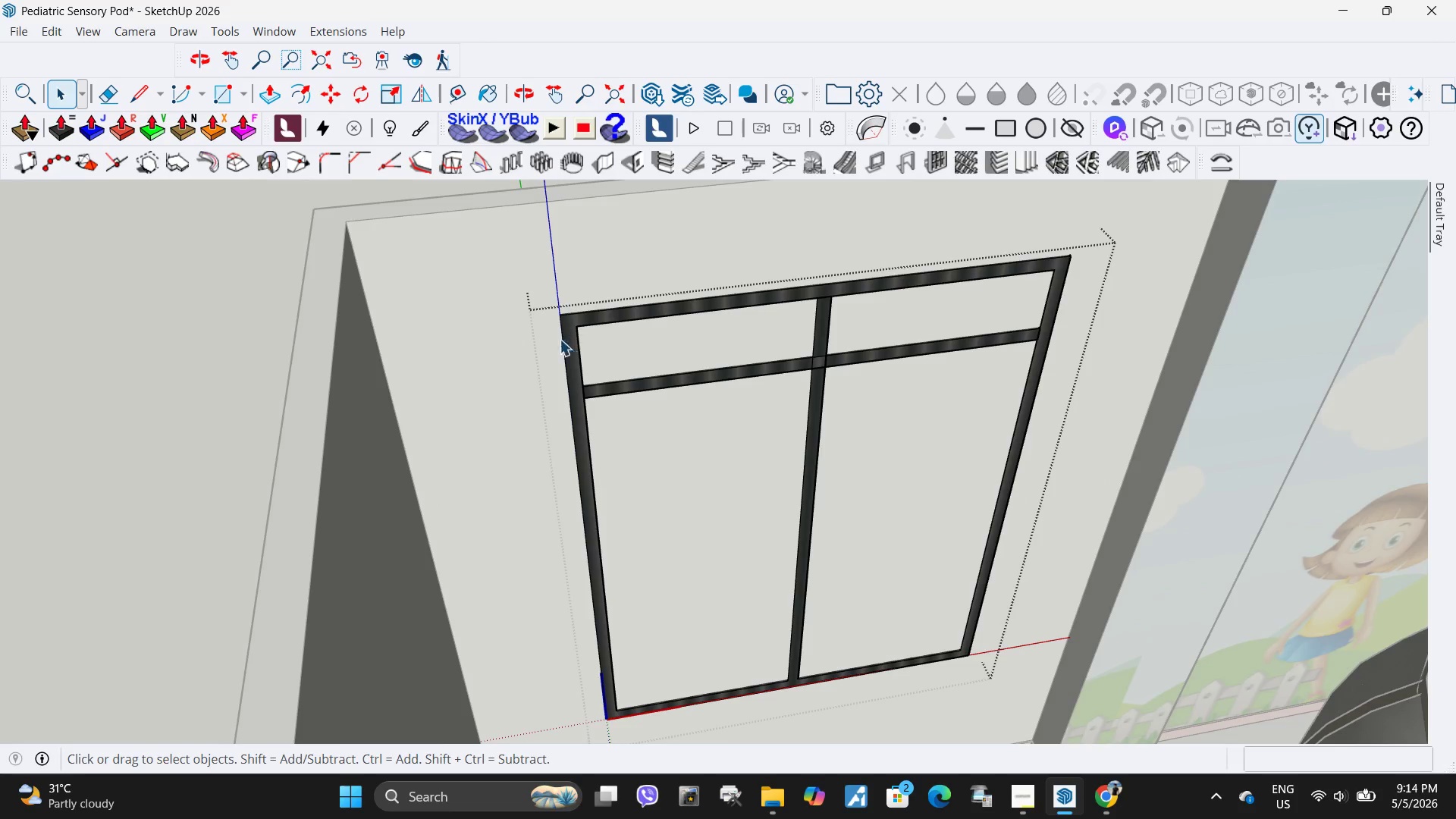 
double_click([544, 349])
 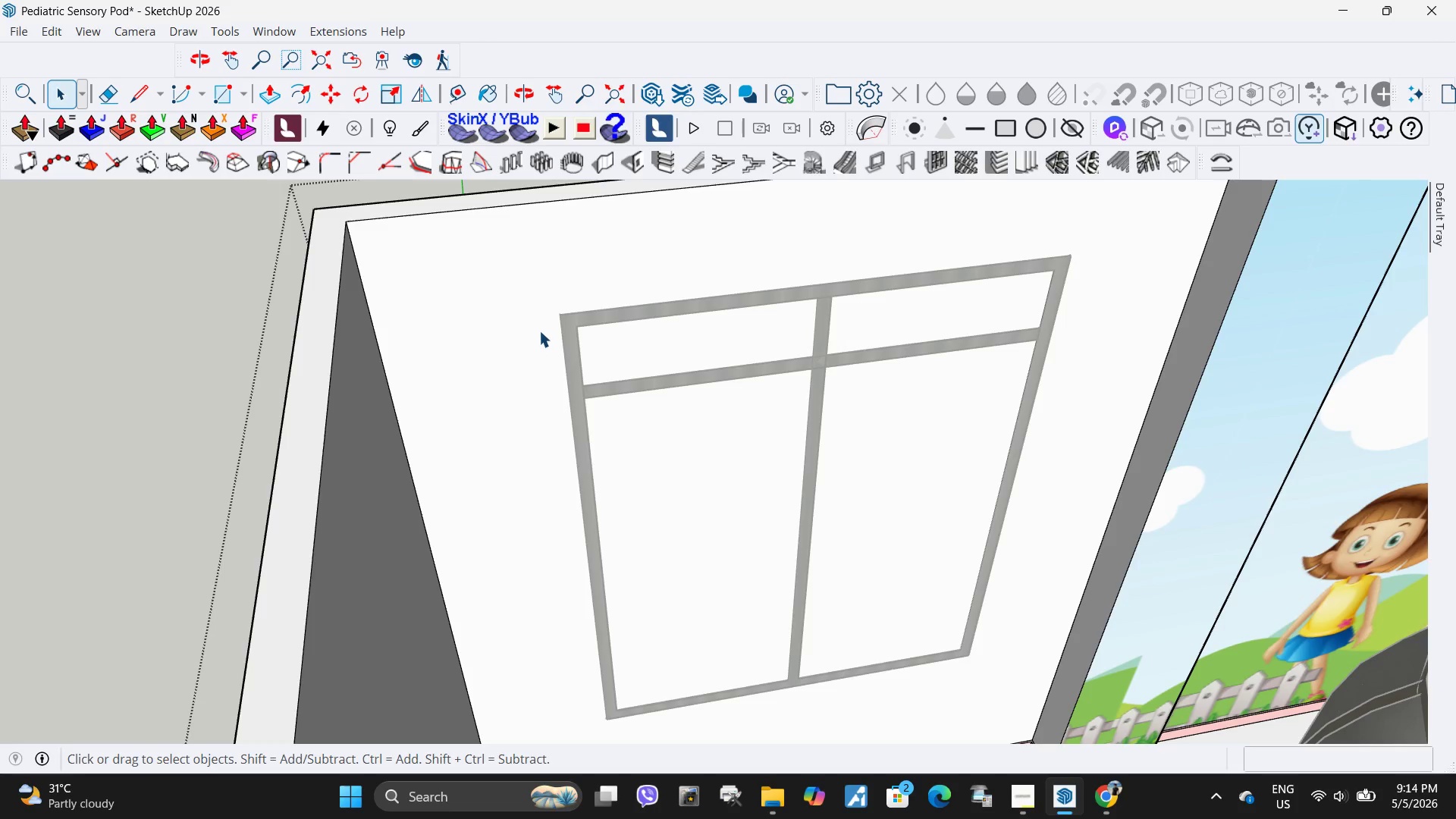 
triple_click([539, 331])
 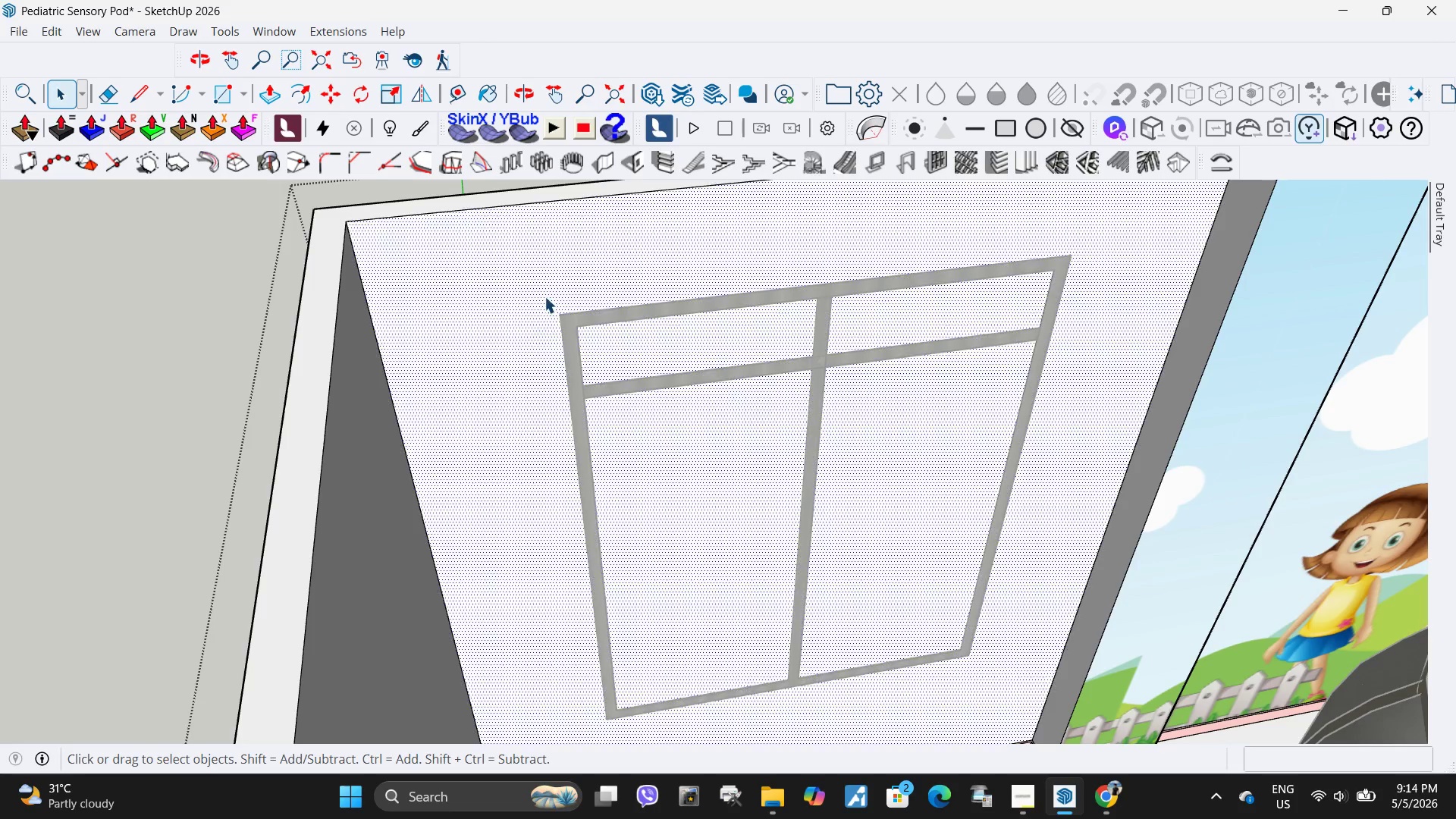 
key(R)
 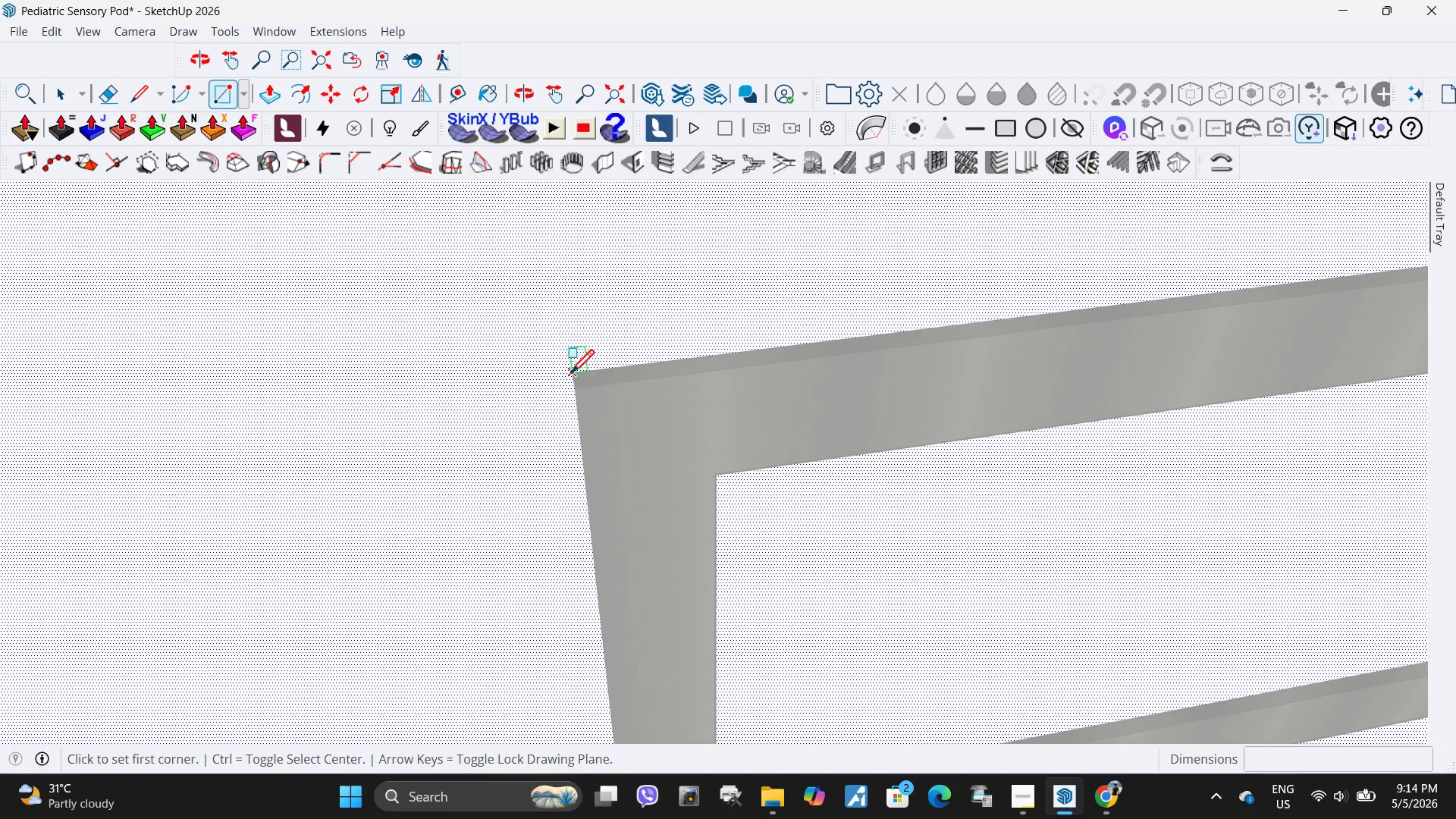 
scroll: coordinate [569, 371], scroll_direction: up, amount: 26.0
 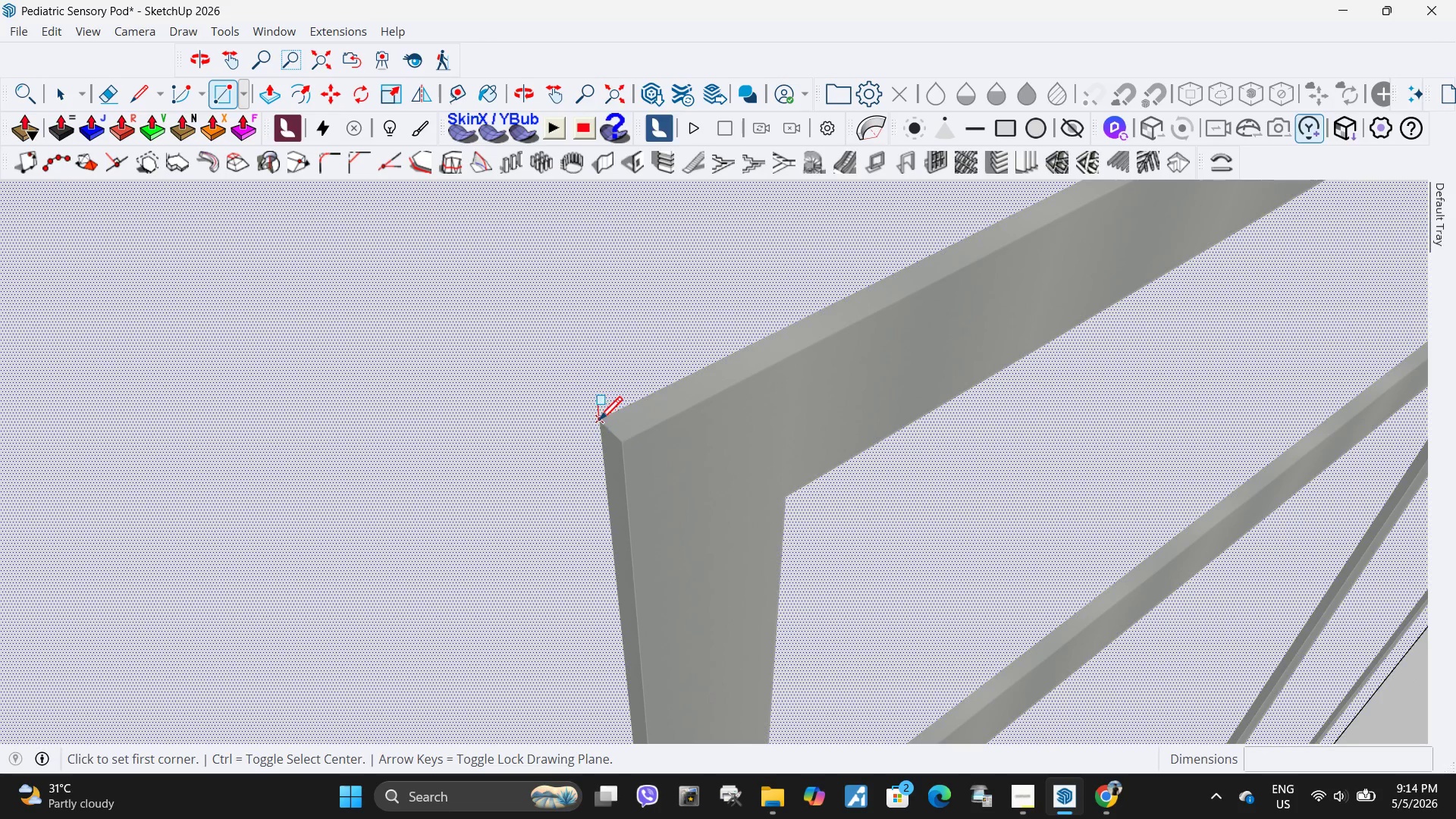 
scroll: coordinate [542, 442], scroll_direction: down, amount: 34.0
 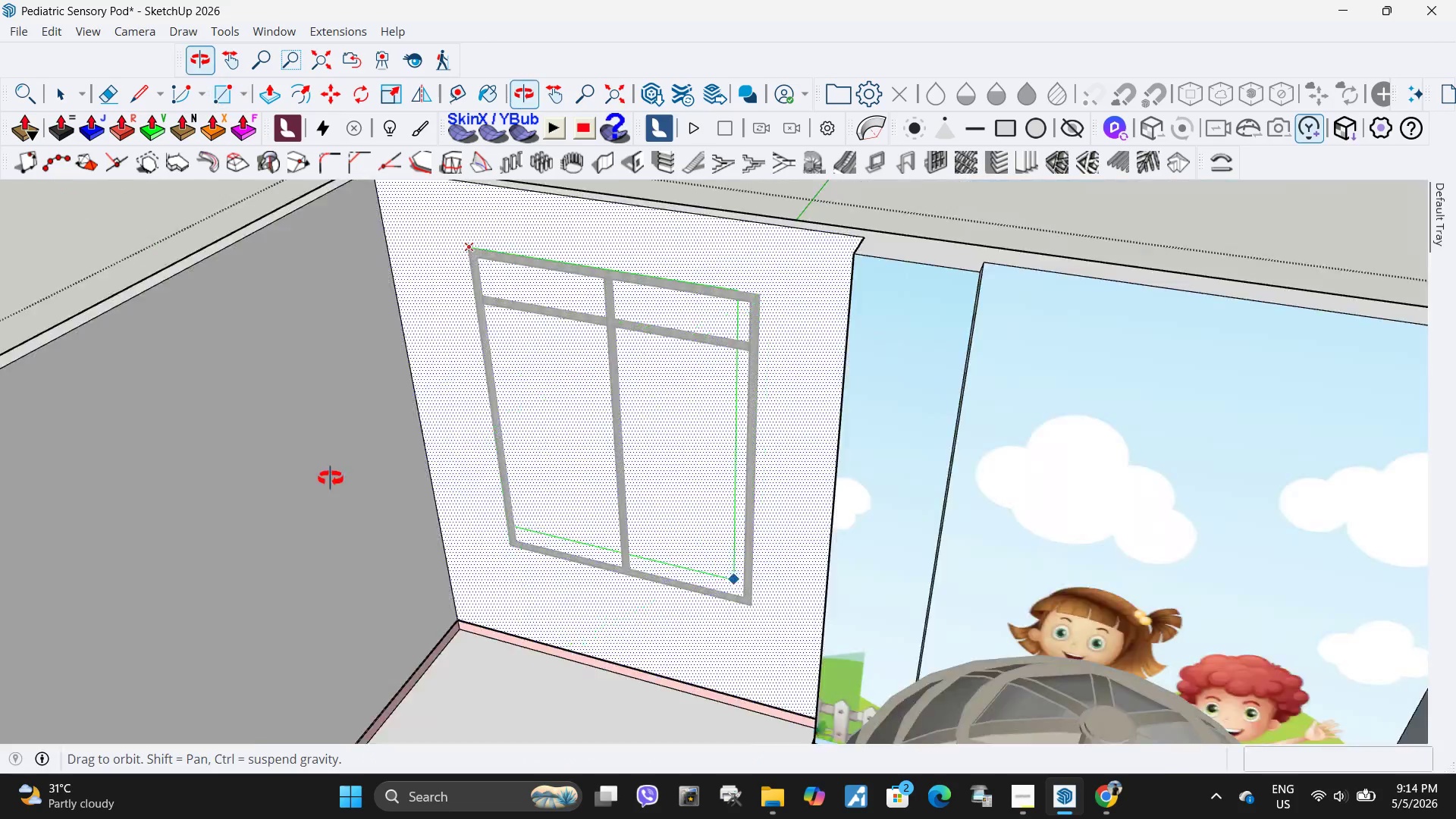 
scroll: coordinate [740, 499], scroll_direction: up, amount: 28.0
 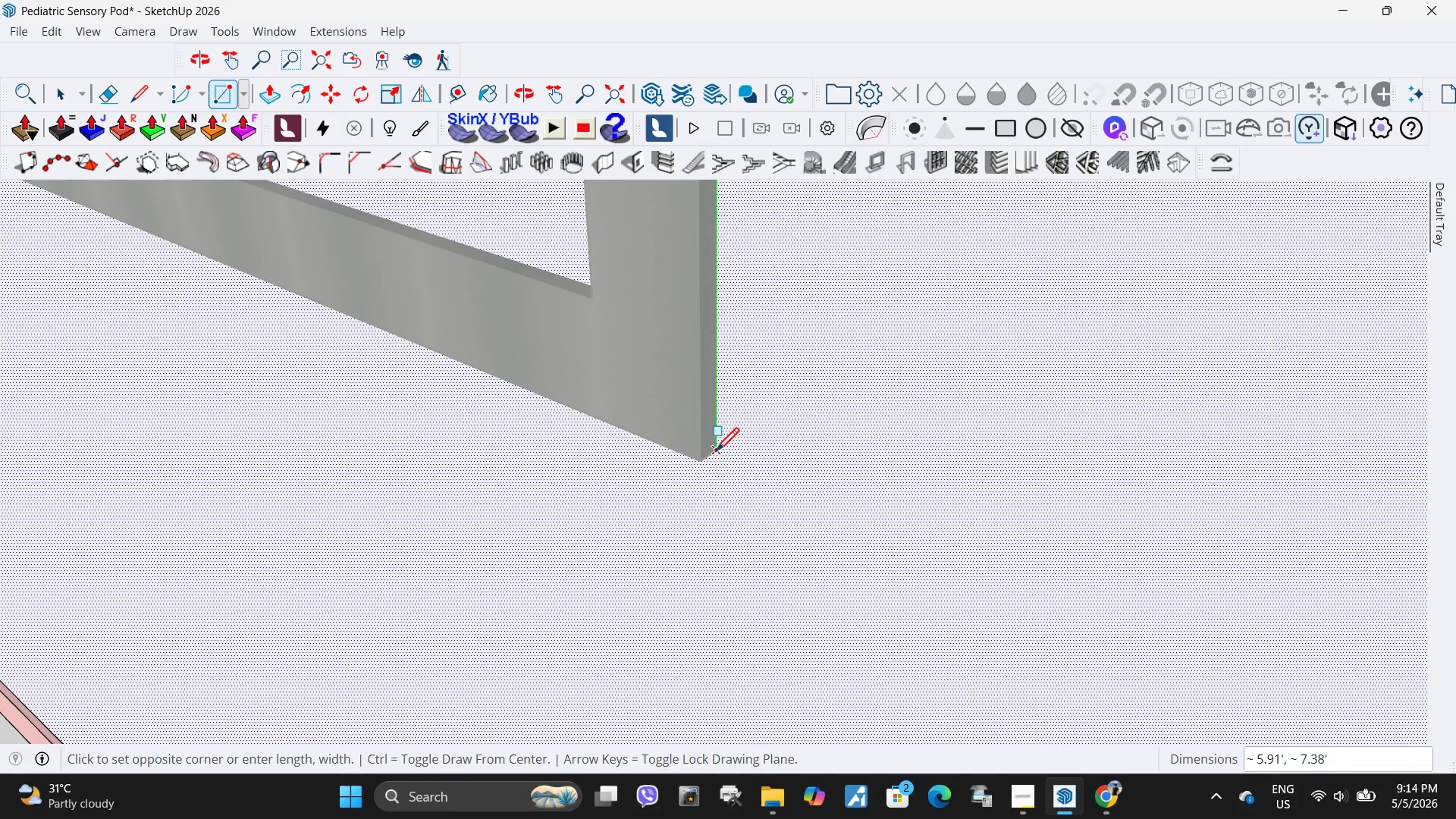 
left_click([716, 453])
 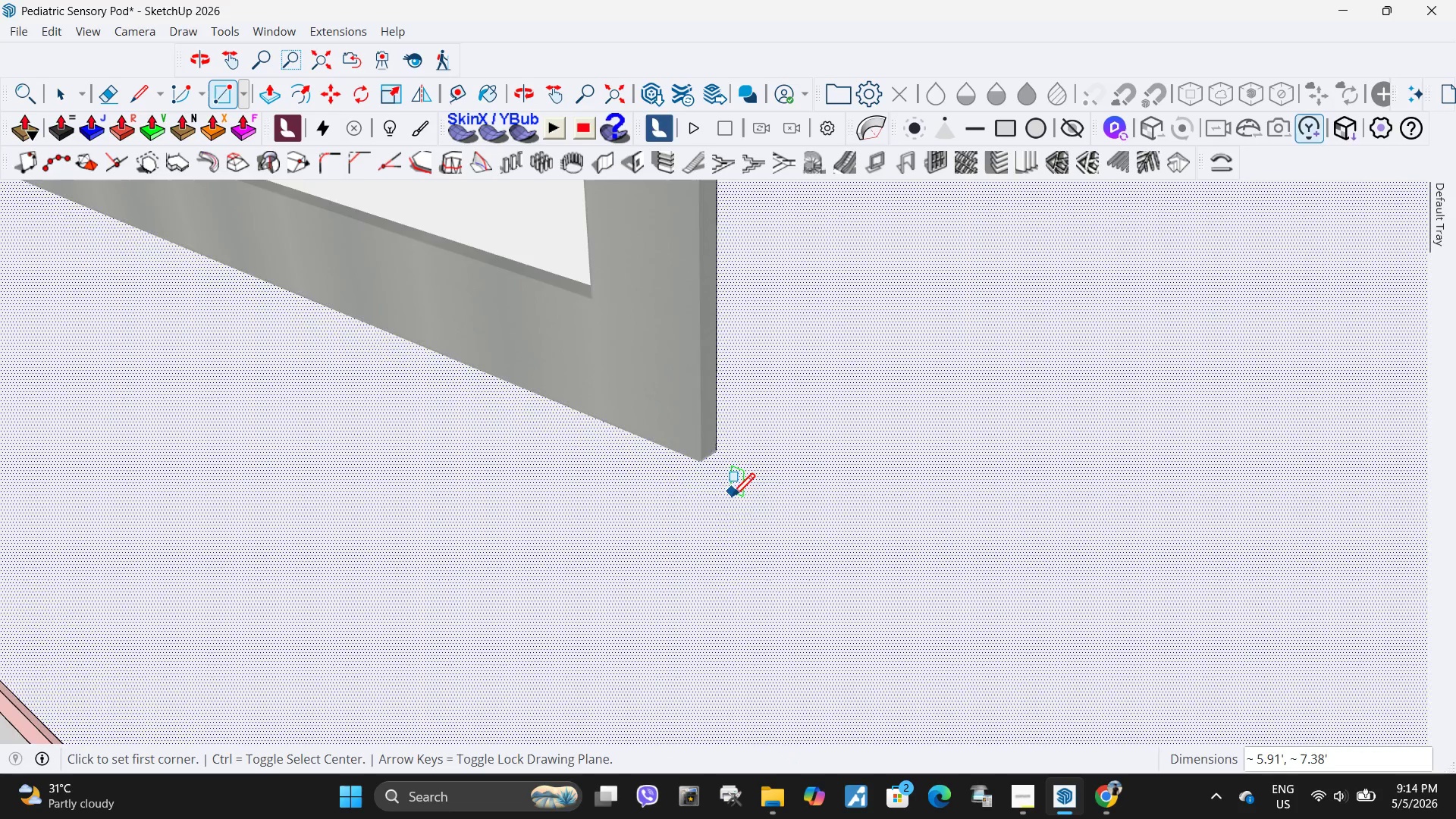 
key(Space)
 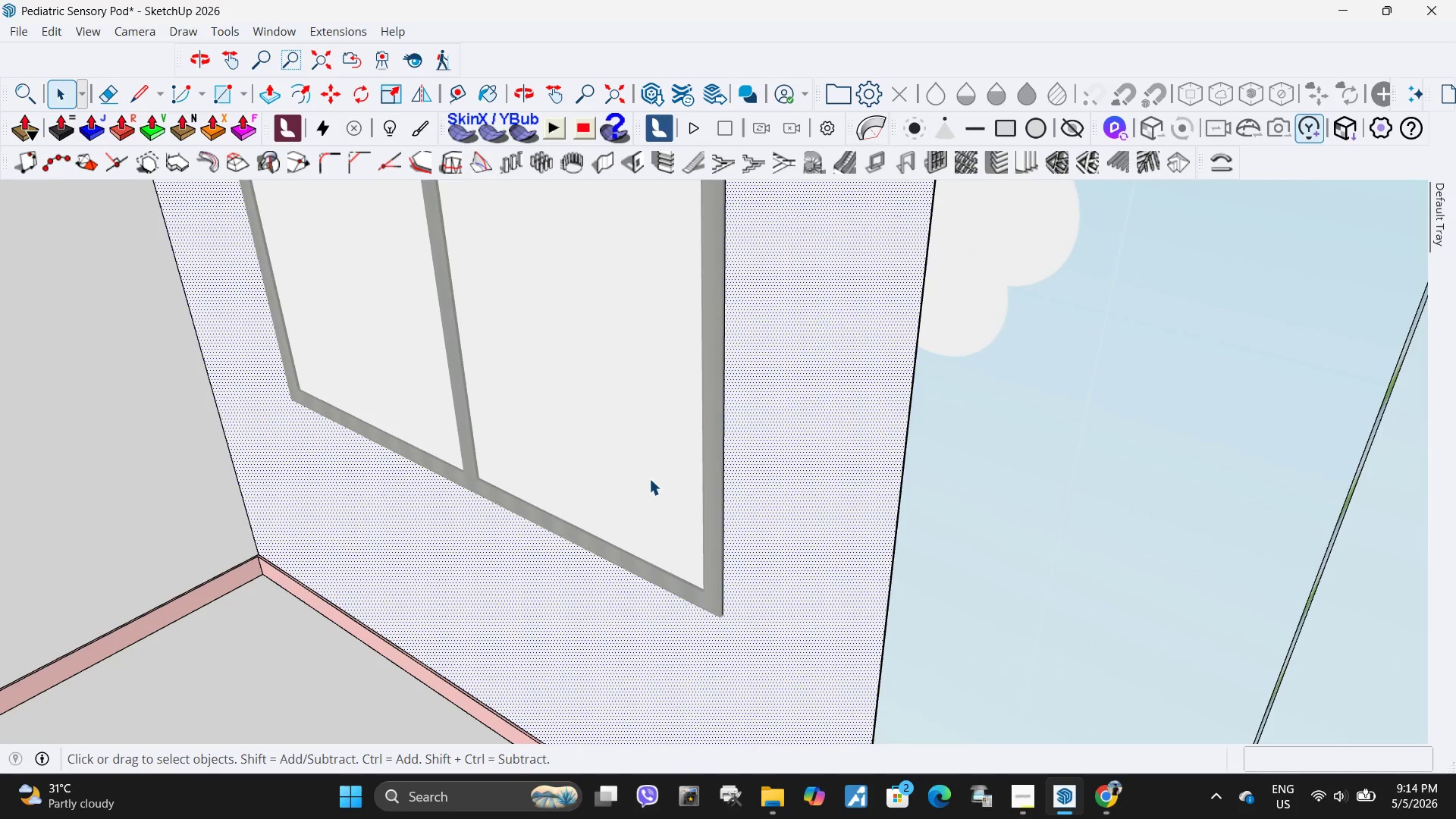 
left_click([649, 479])
 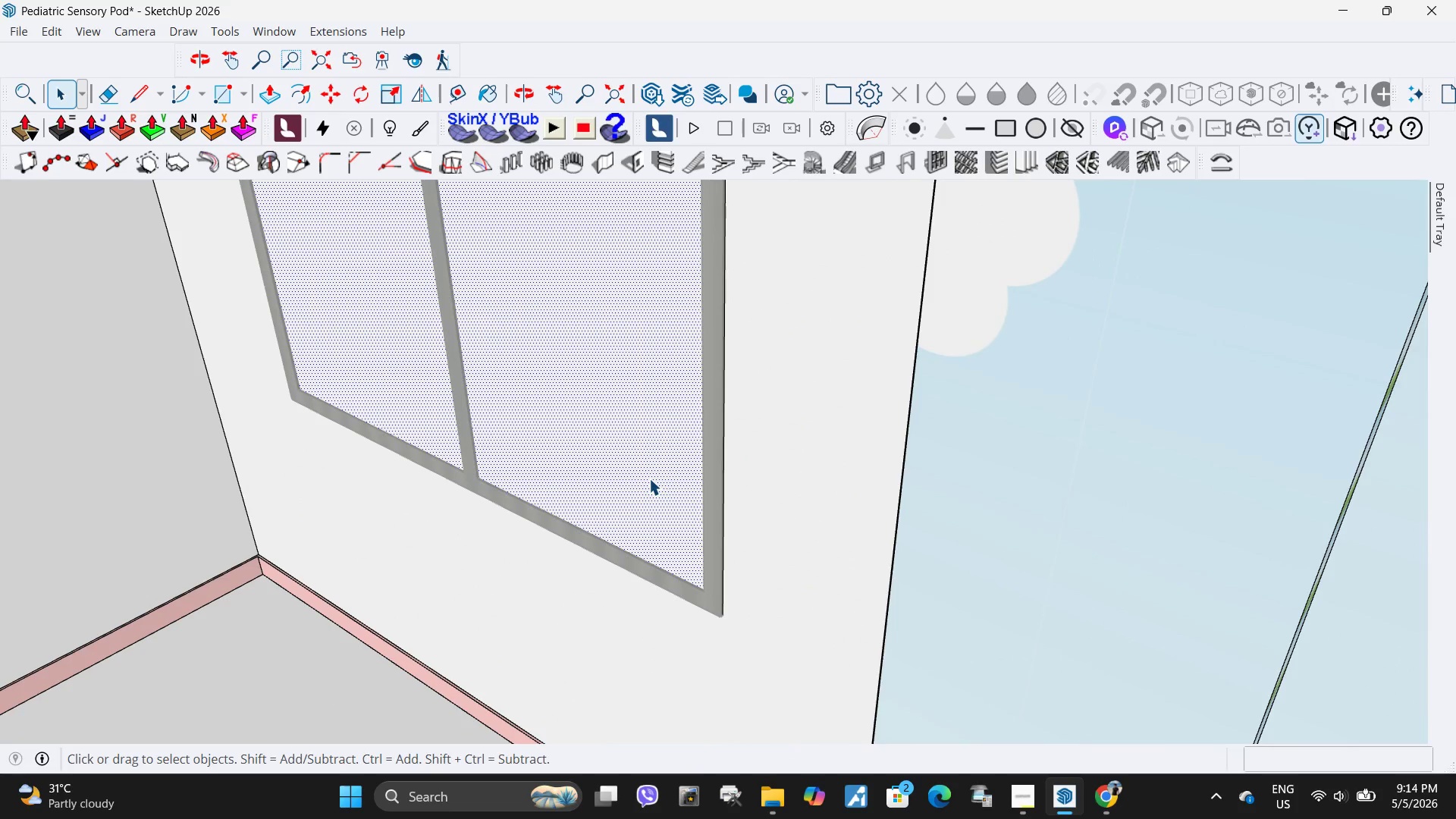 
scroll: coordinate [726, 667], scroll_direction: down, amount: 20.0
 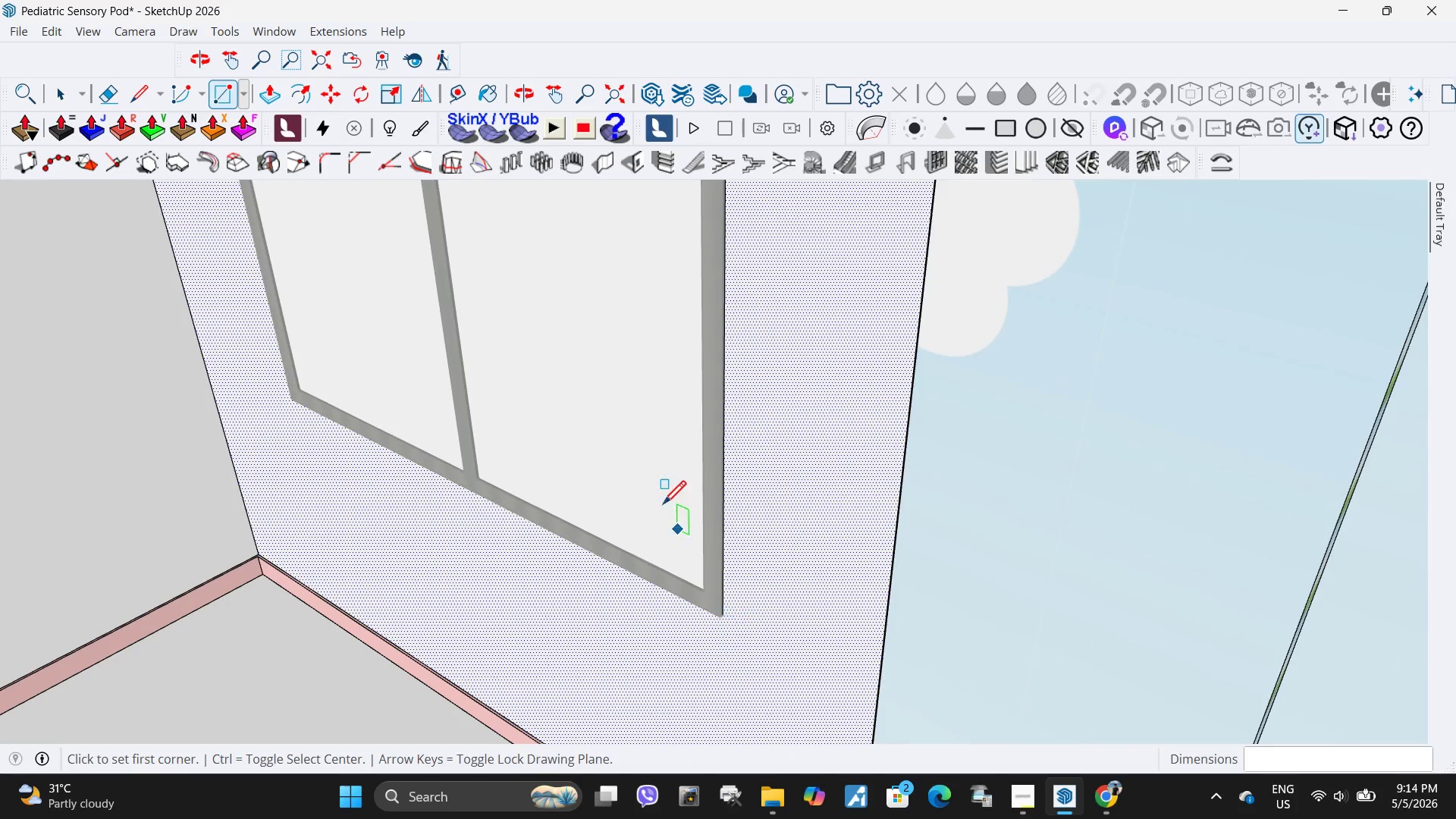 
key(P)
 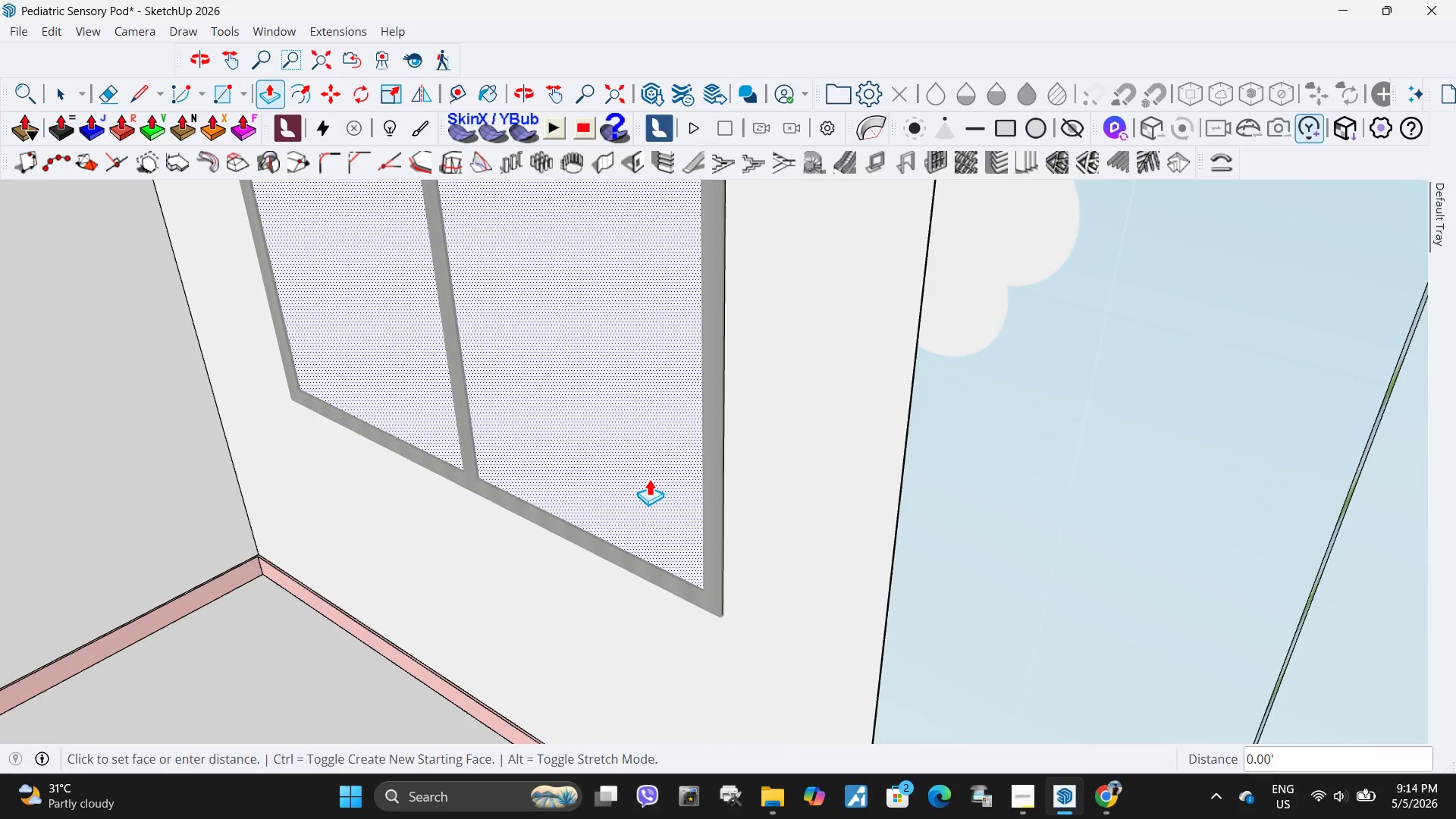 
left_click([649, 479])
 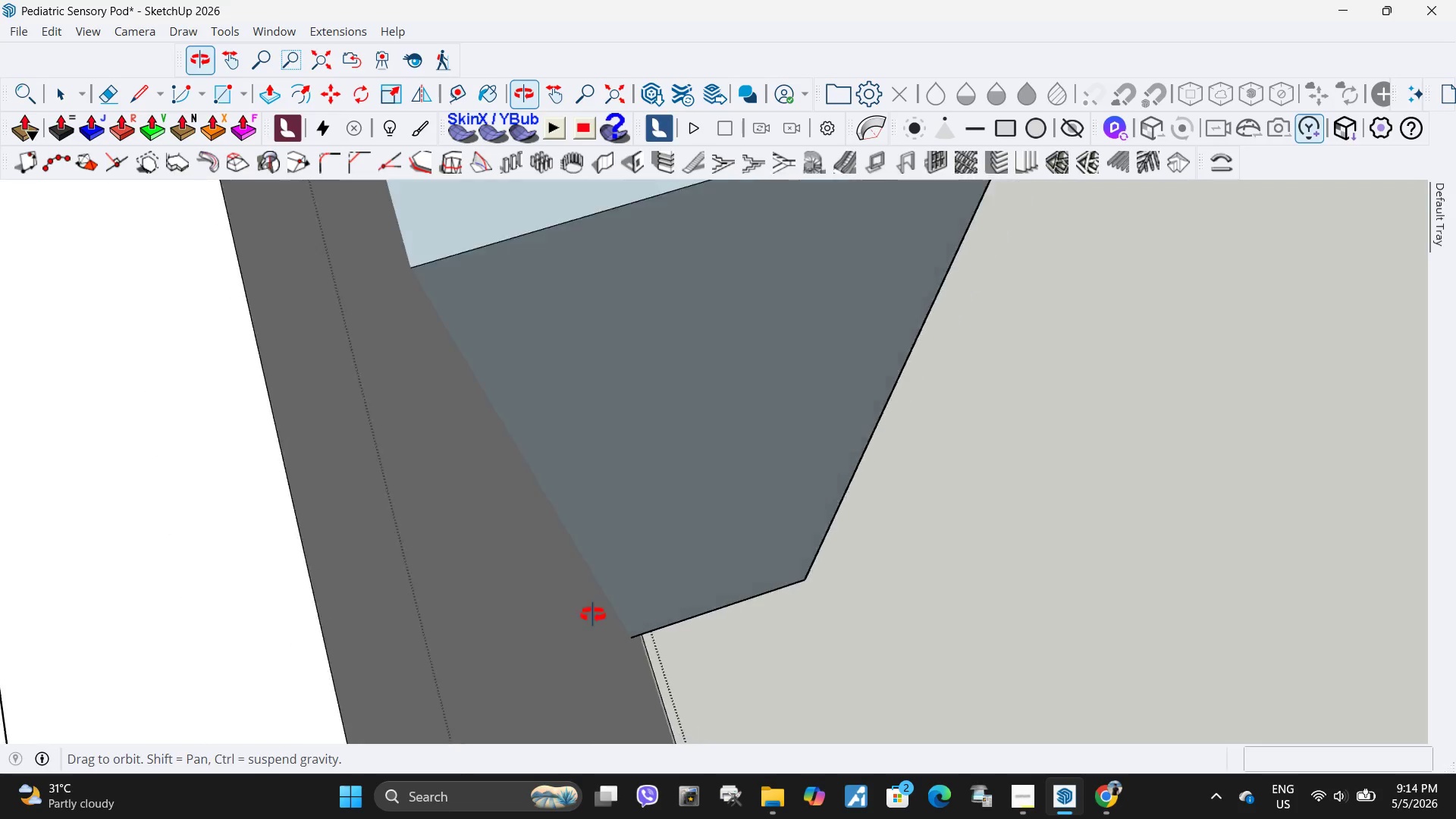 
scroll: coordinate [809, 515], scroll_direction: down, amount: 7.0
 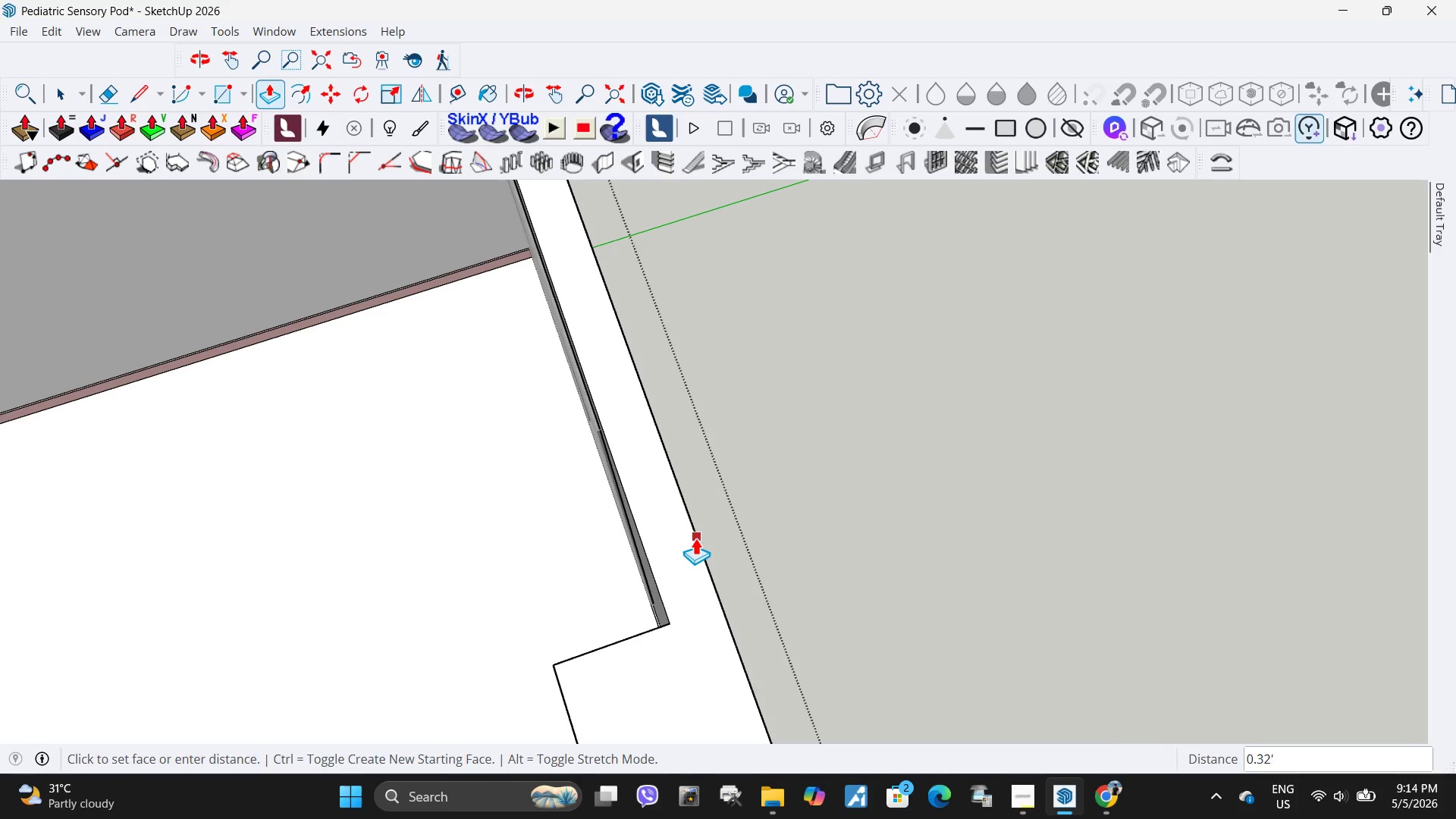 
left_click([695, 538])
 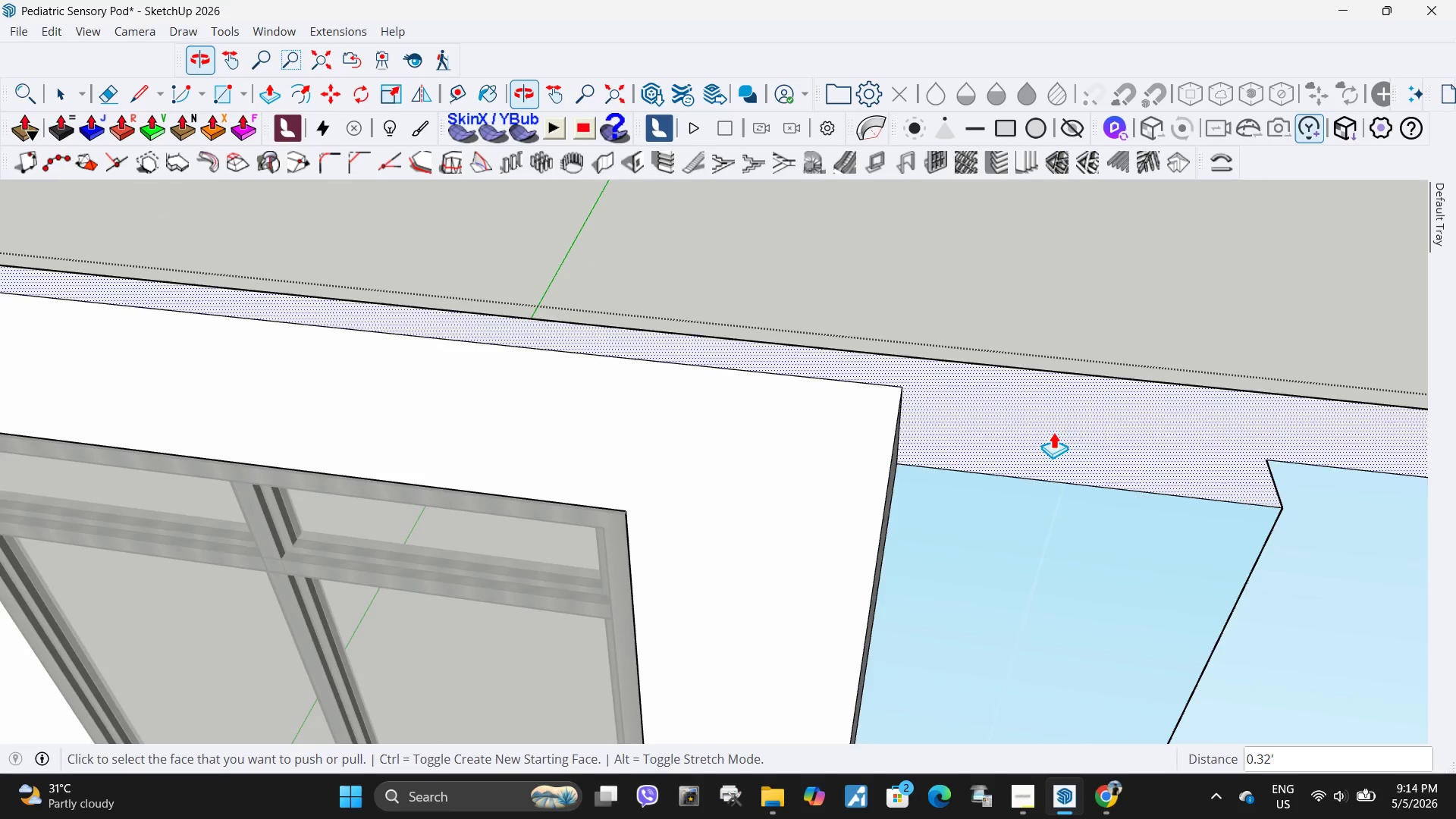 
key(Space)
 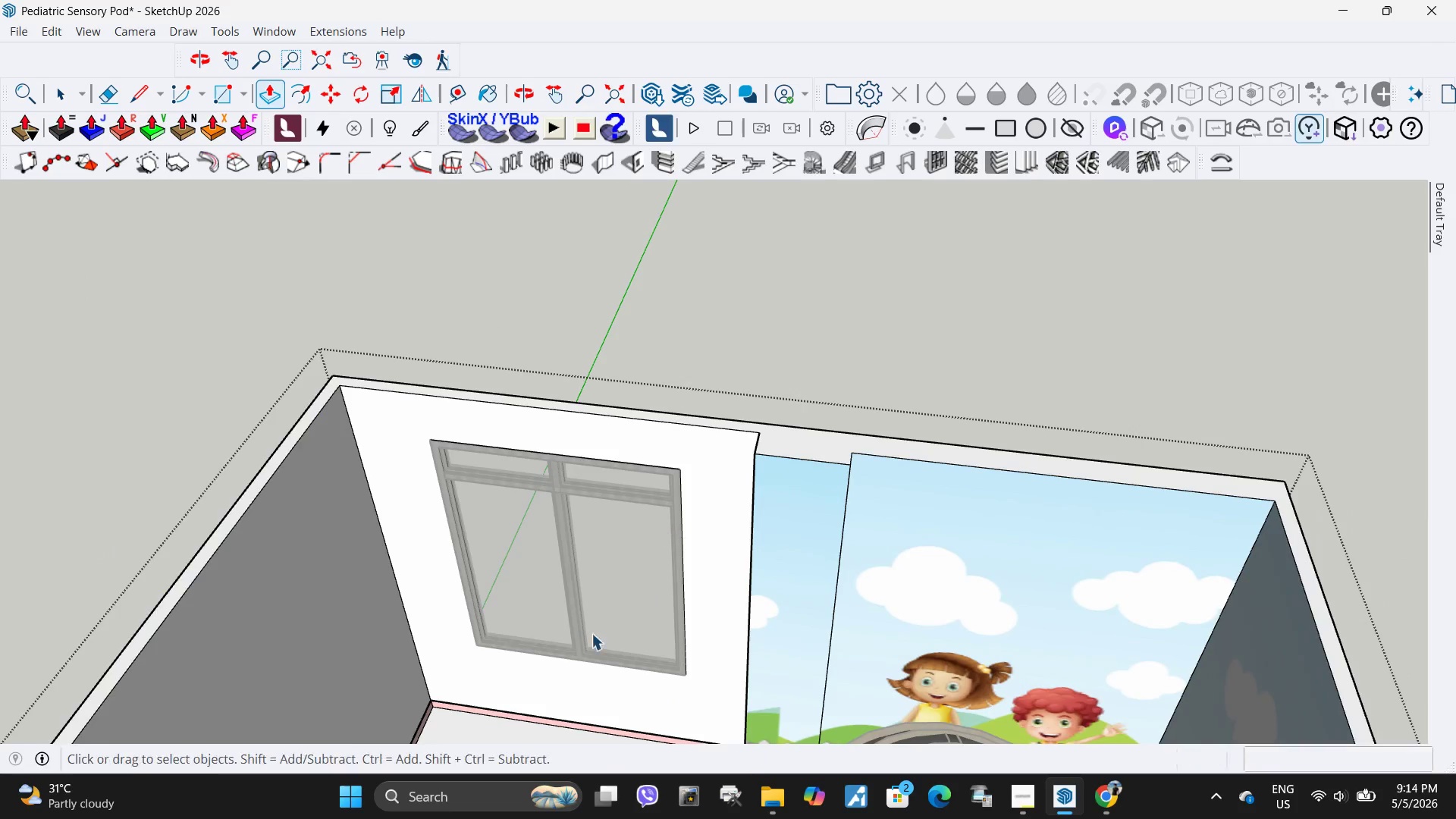 
key(Escape)
 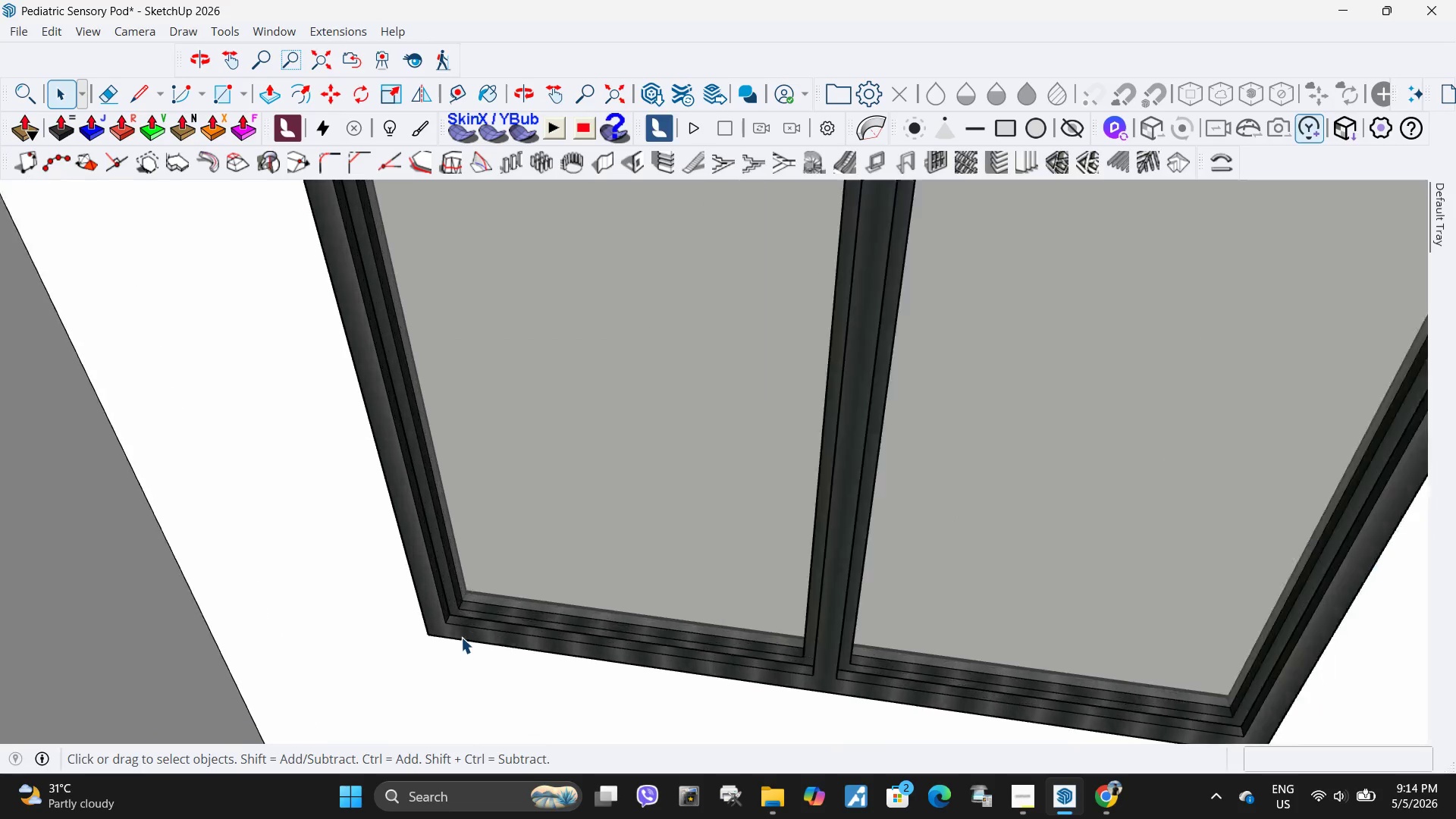 
left_click([437, 638])
 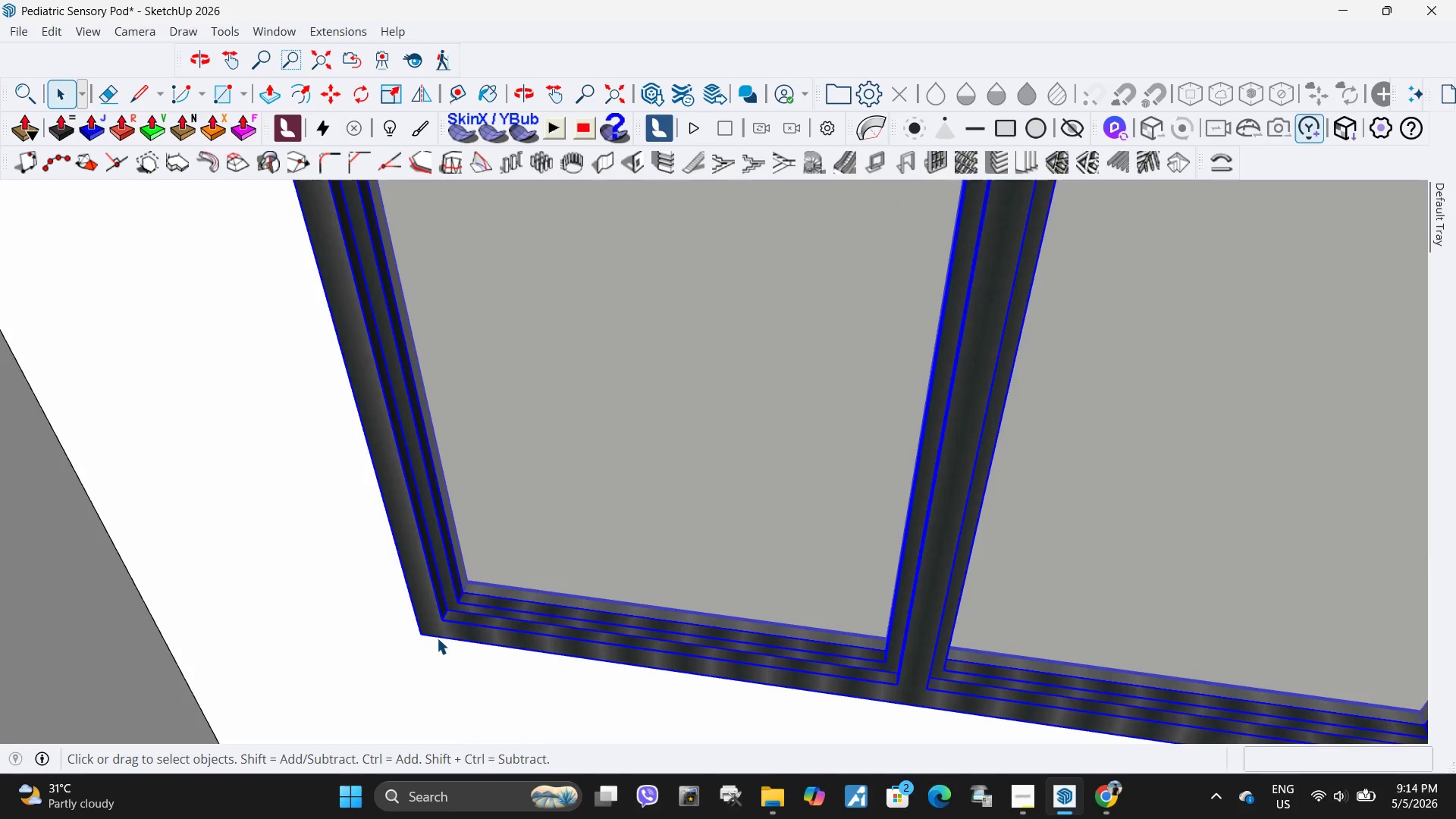 
scroll: coordinate [461, 637], scroll_direction: up, amount: 1.0
 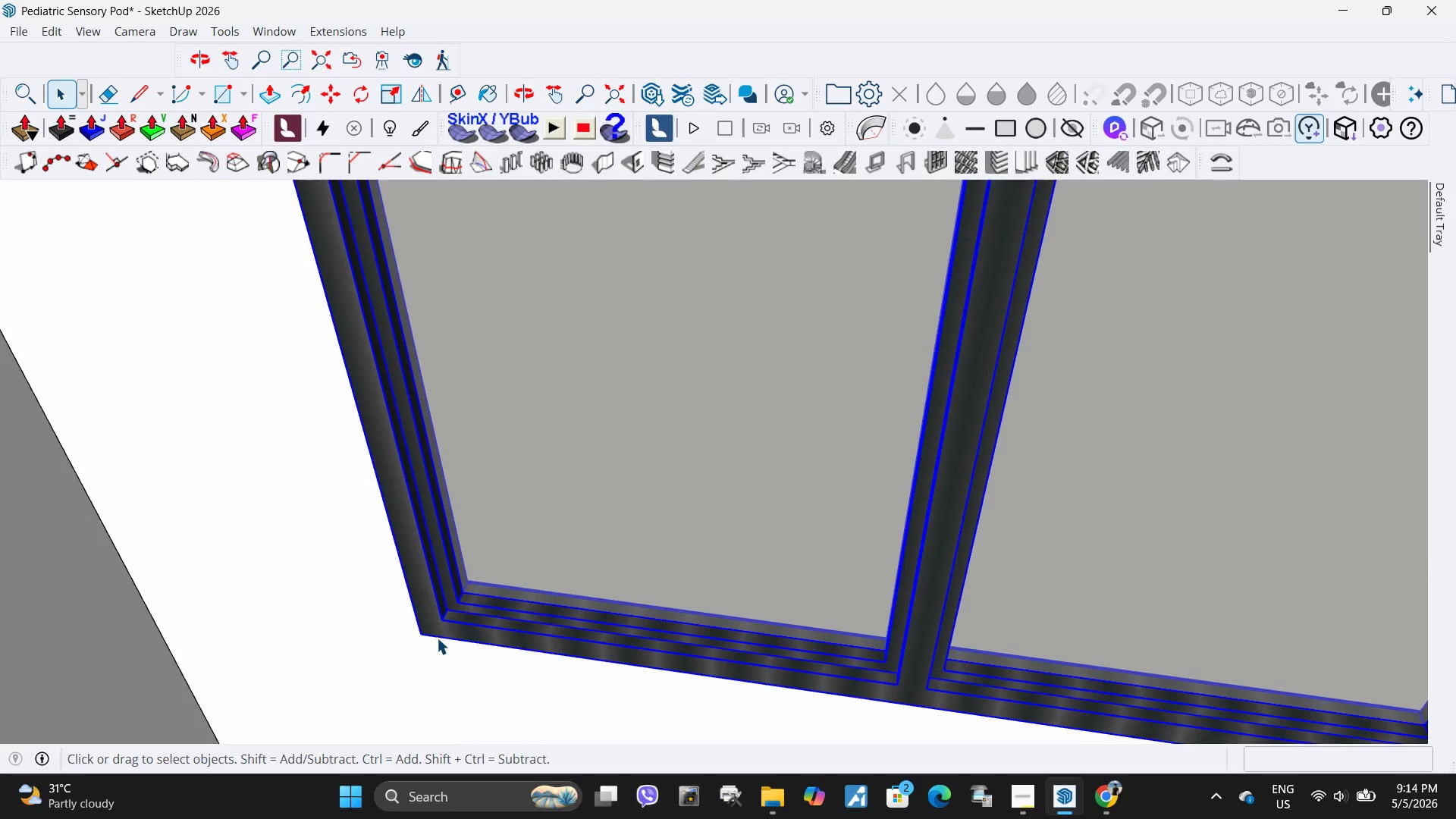 
key(M)
 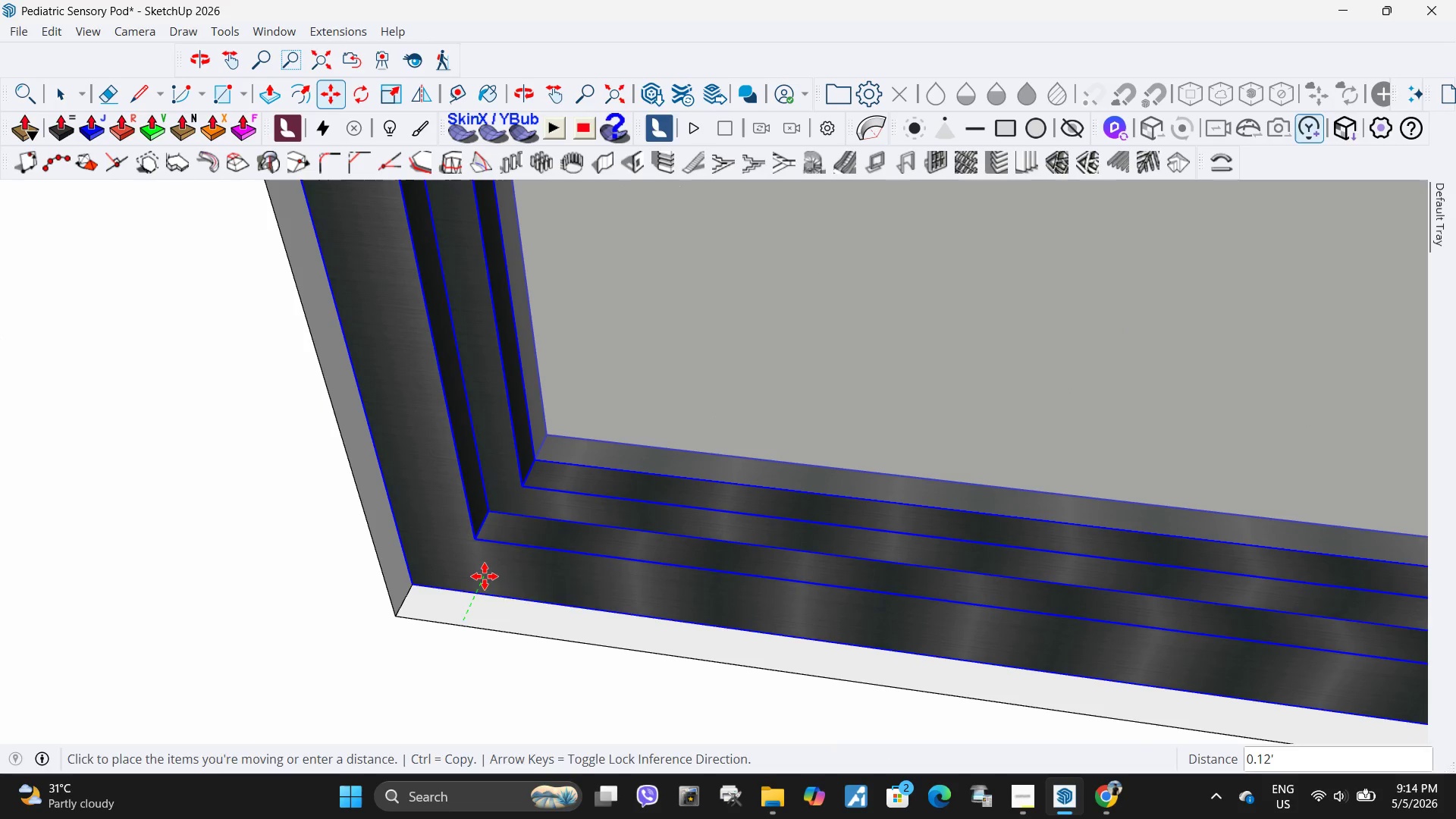 
scroll: coordinate [438, 635], scroll_direction: up, amount: 11.0
 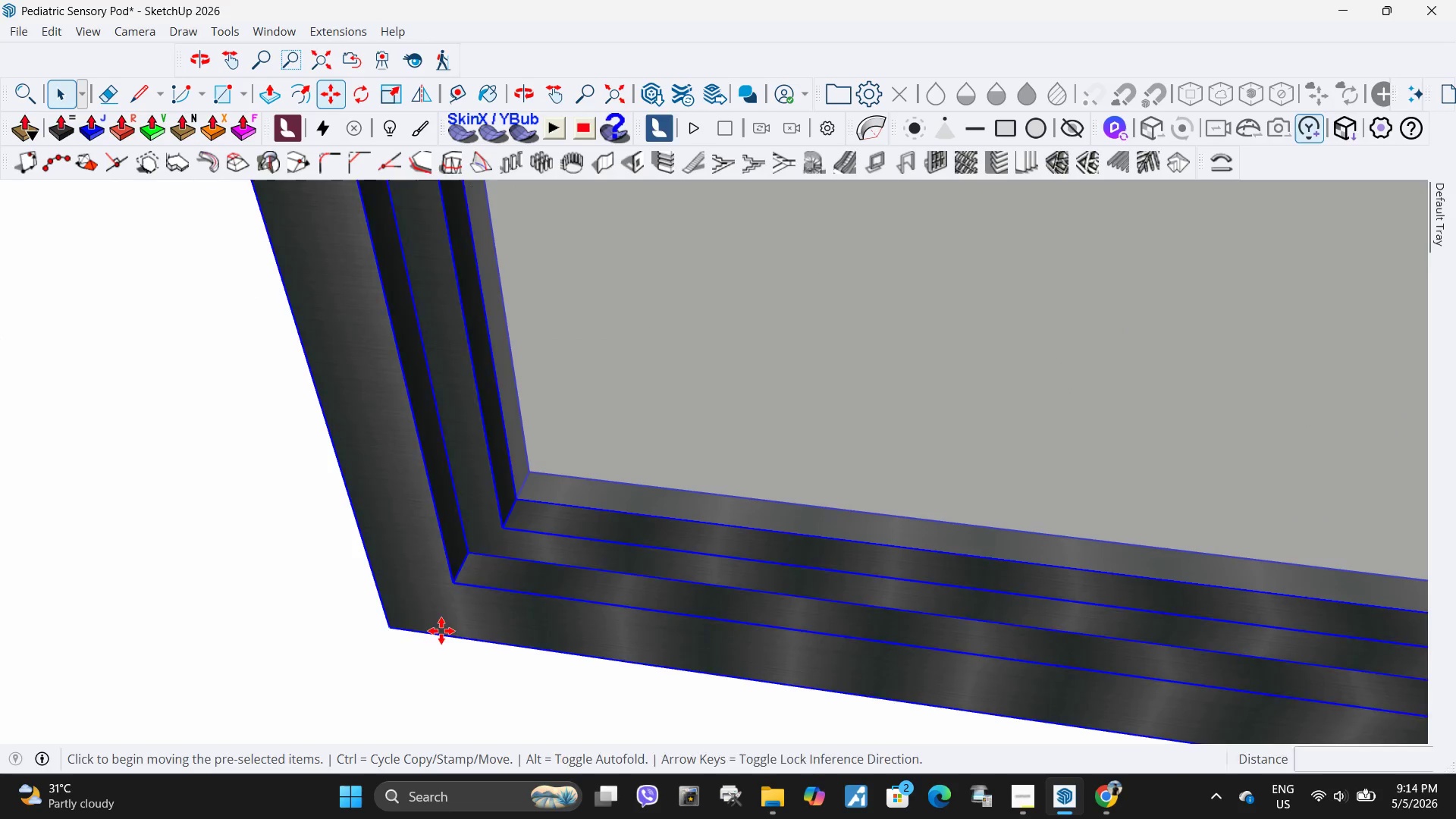 
scroll: coordinate [740, 555], scroll_direction: down, amount: 27.0
 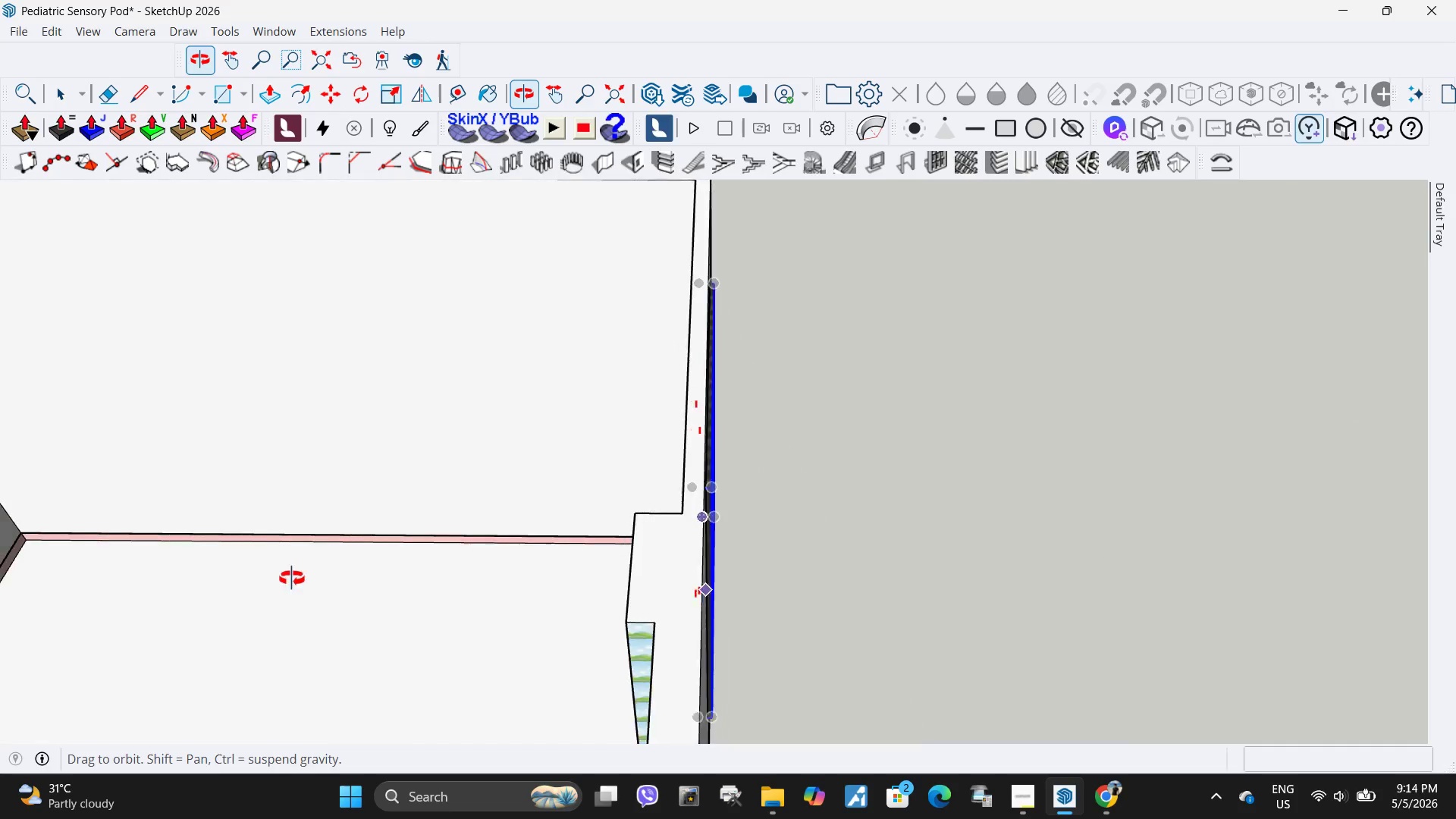 
hold_key(key=S, duration=10.39)
 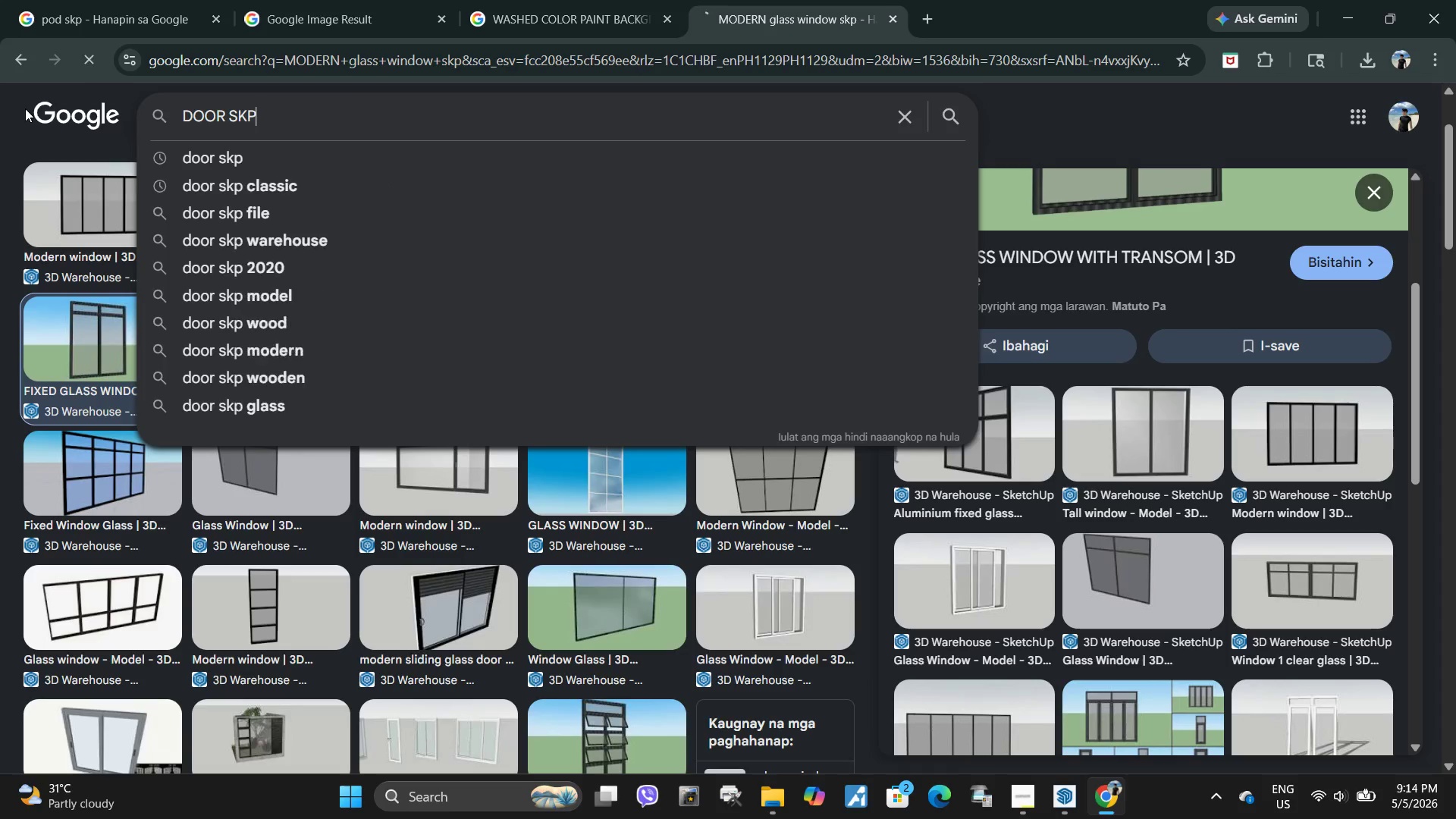 
scroll: coordinate [871, 546], scroll_direction: up, amount: 4.0
 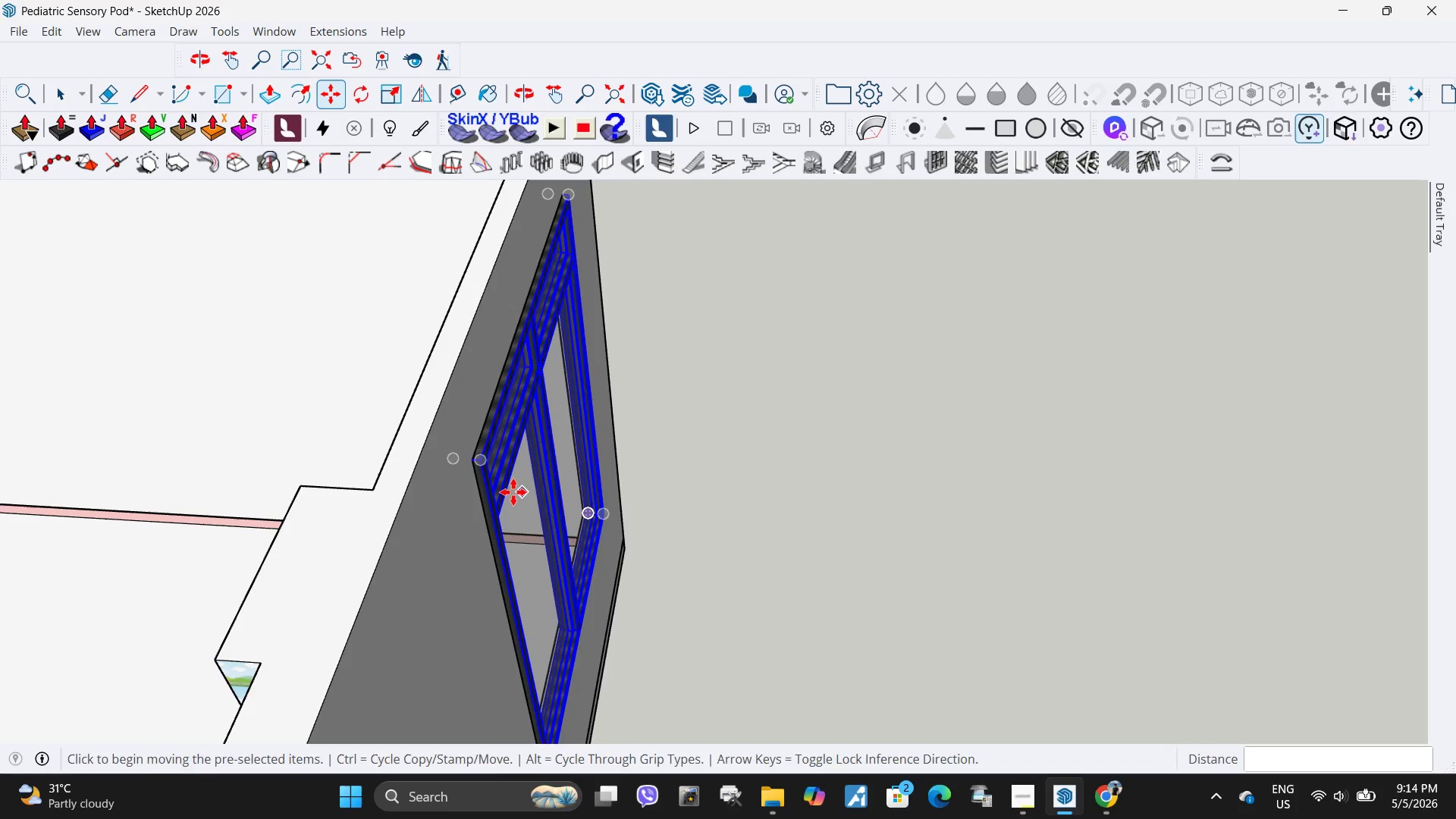 
left_click([565, 497])
 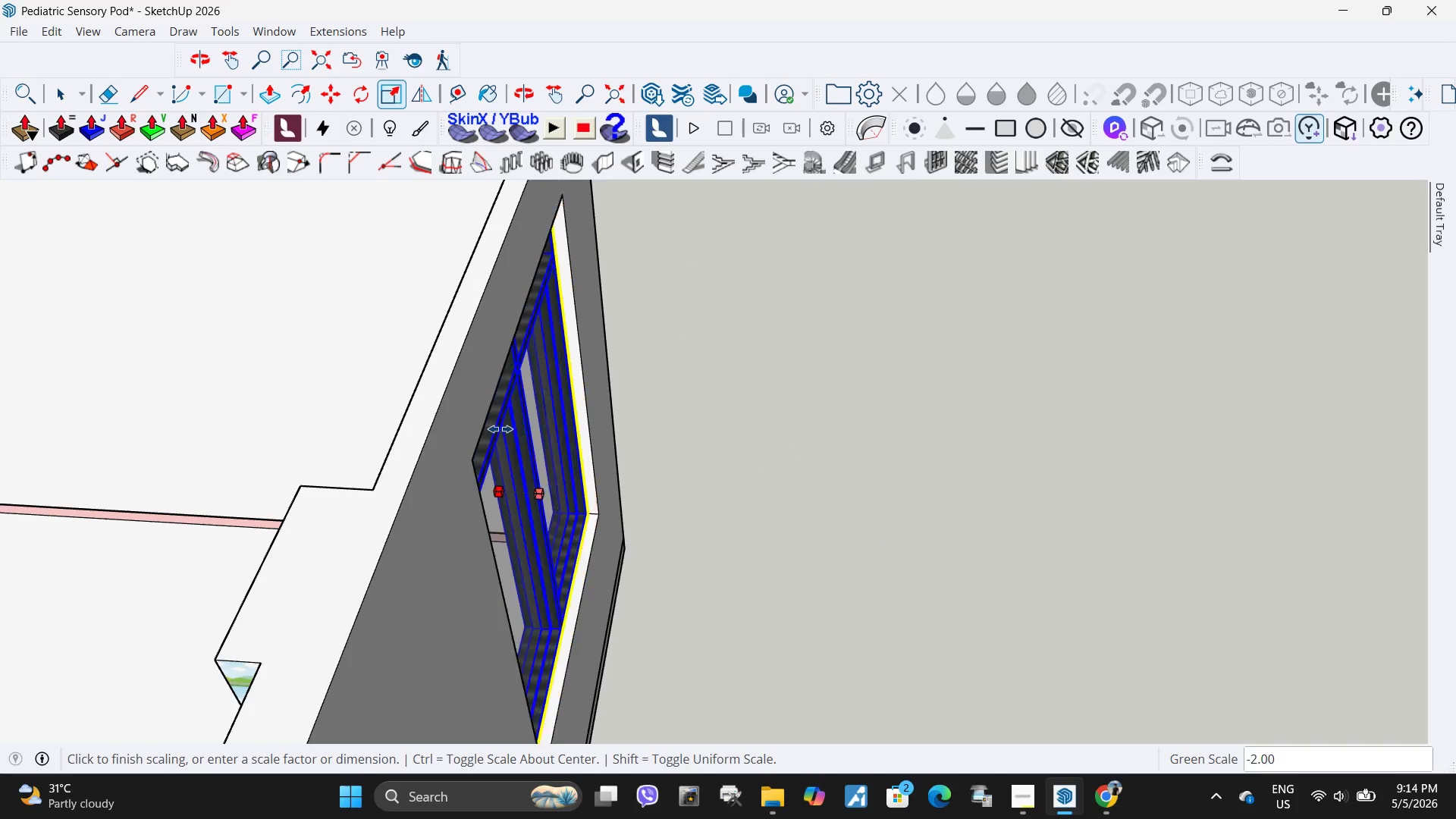 
scroll: coordinate [559, 586], scroll_direction: up, amount: 8.0
 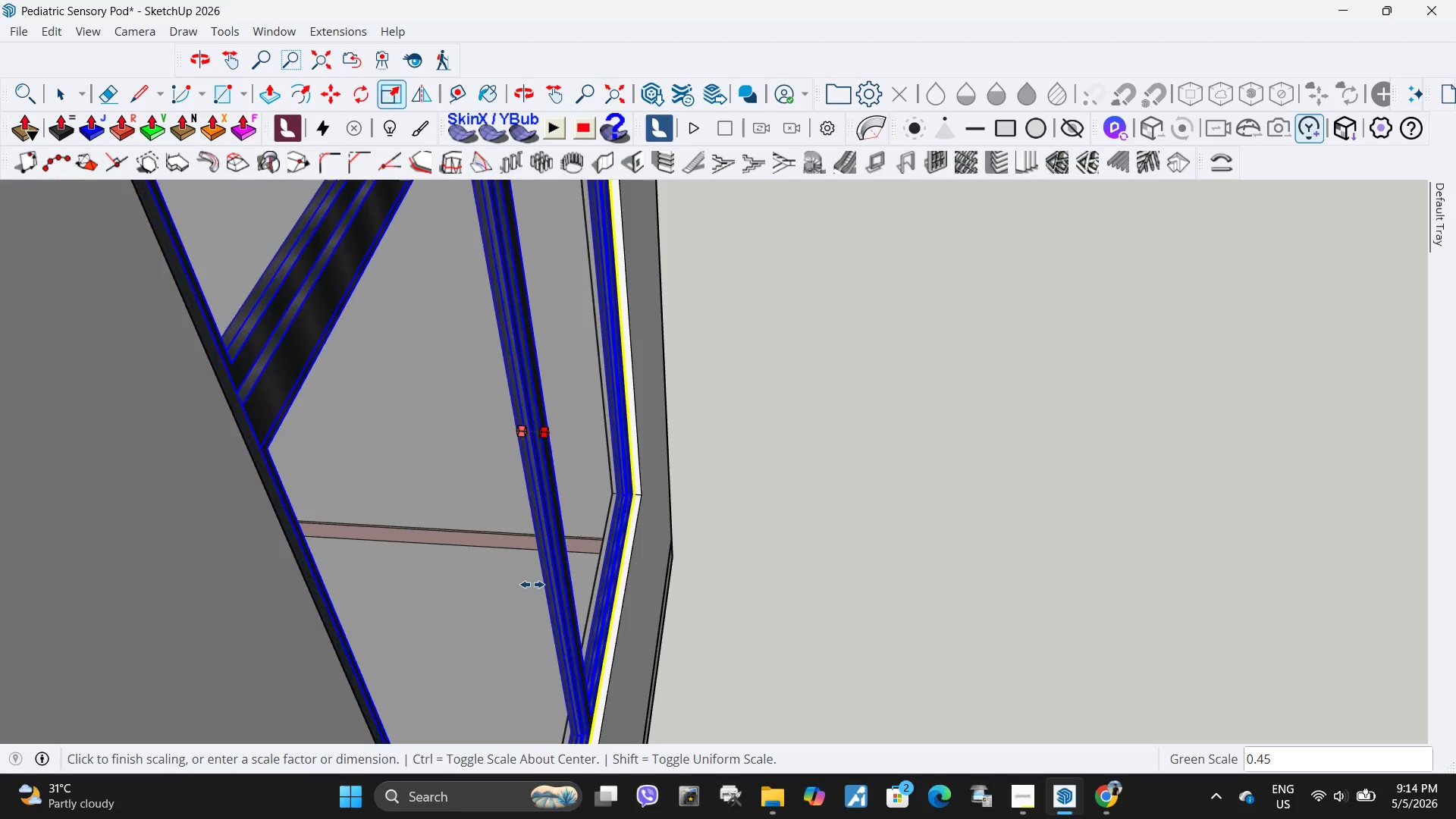 
left_click([532, 585])
 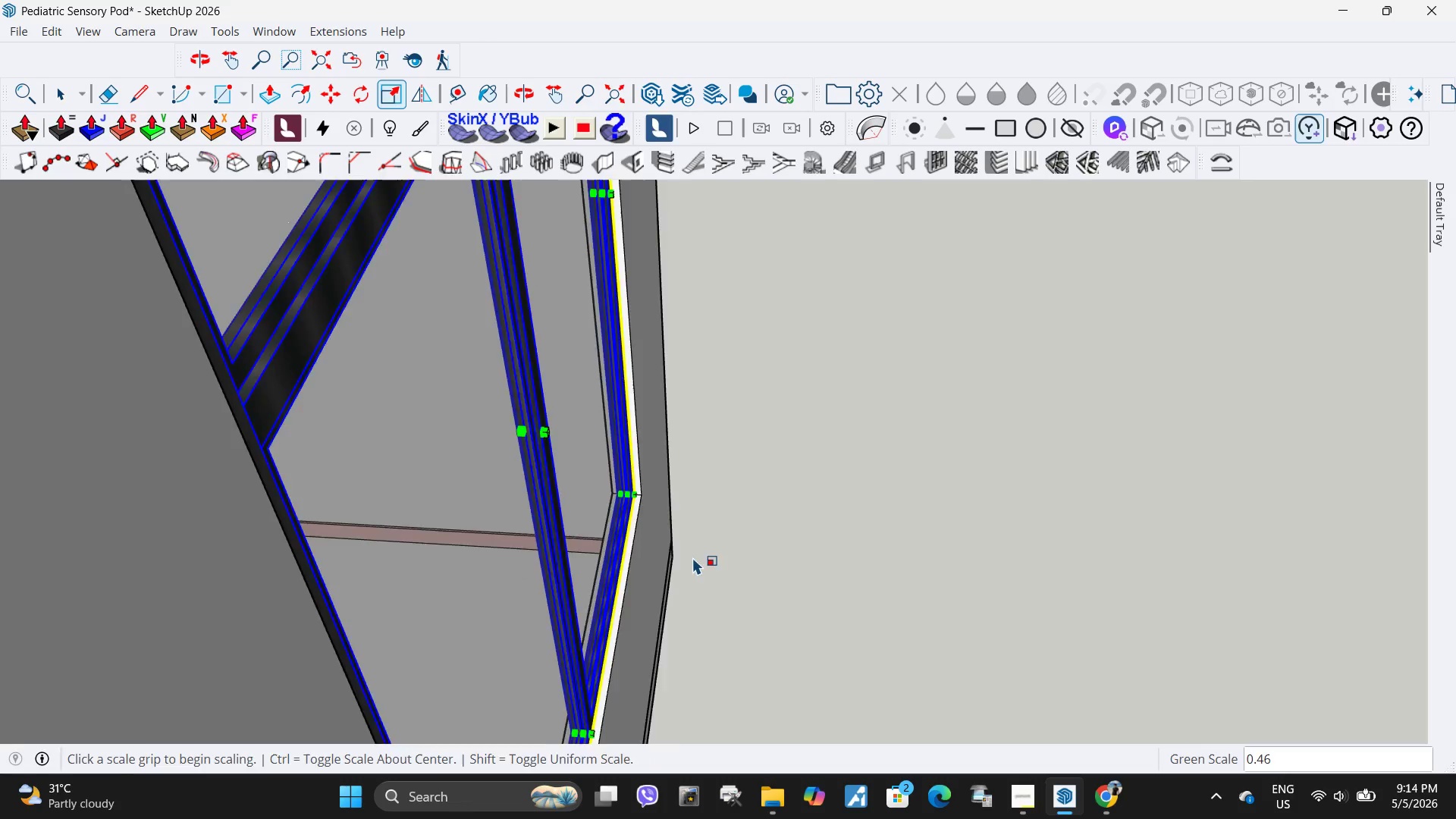 
key(Space)
 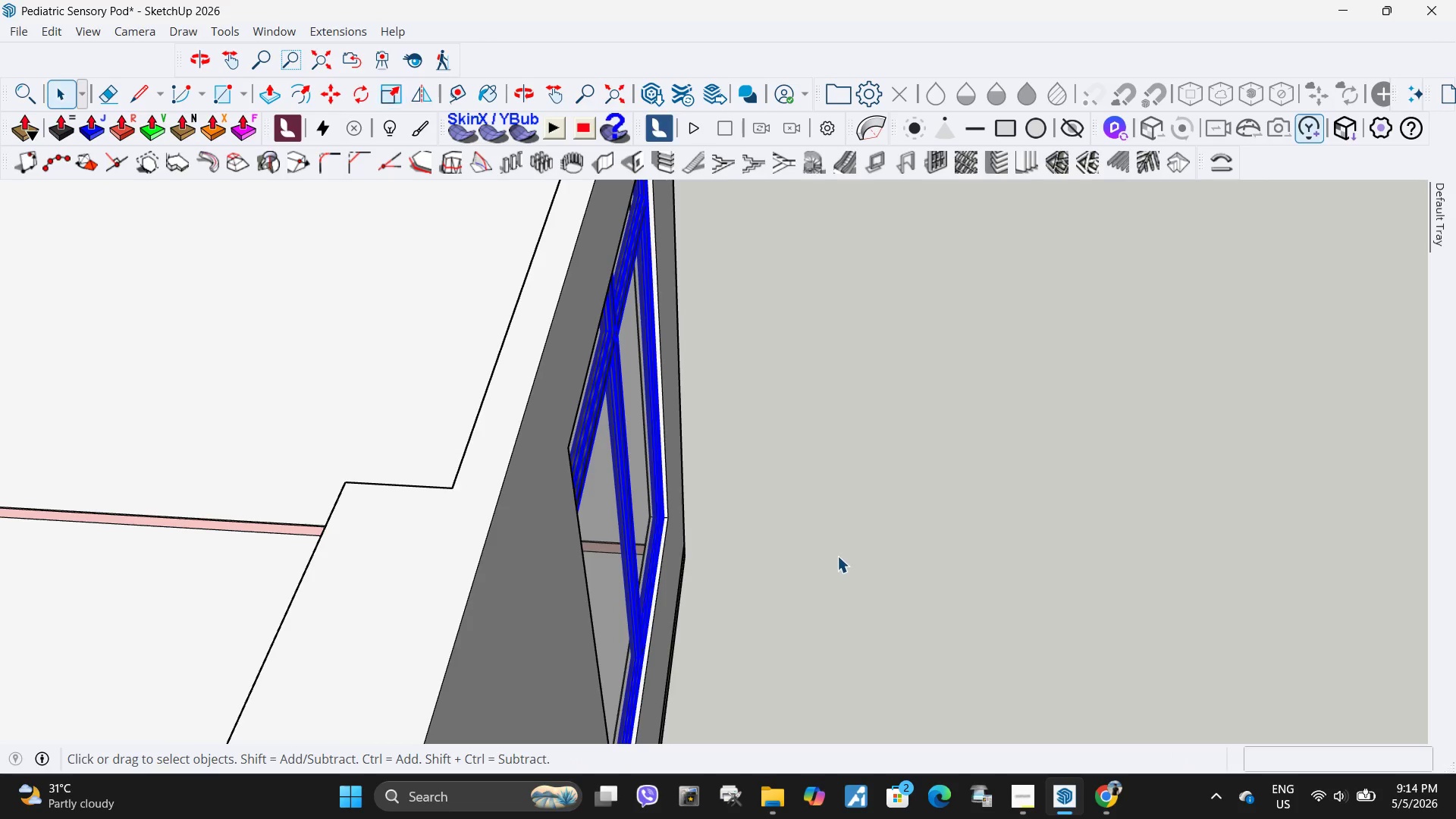 
key(Escape)
 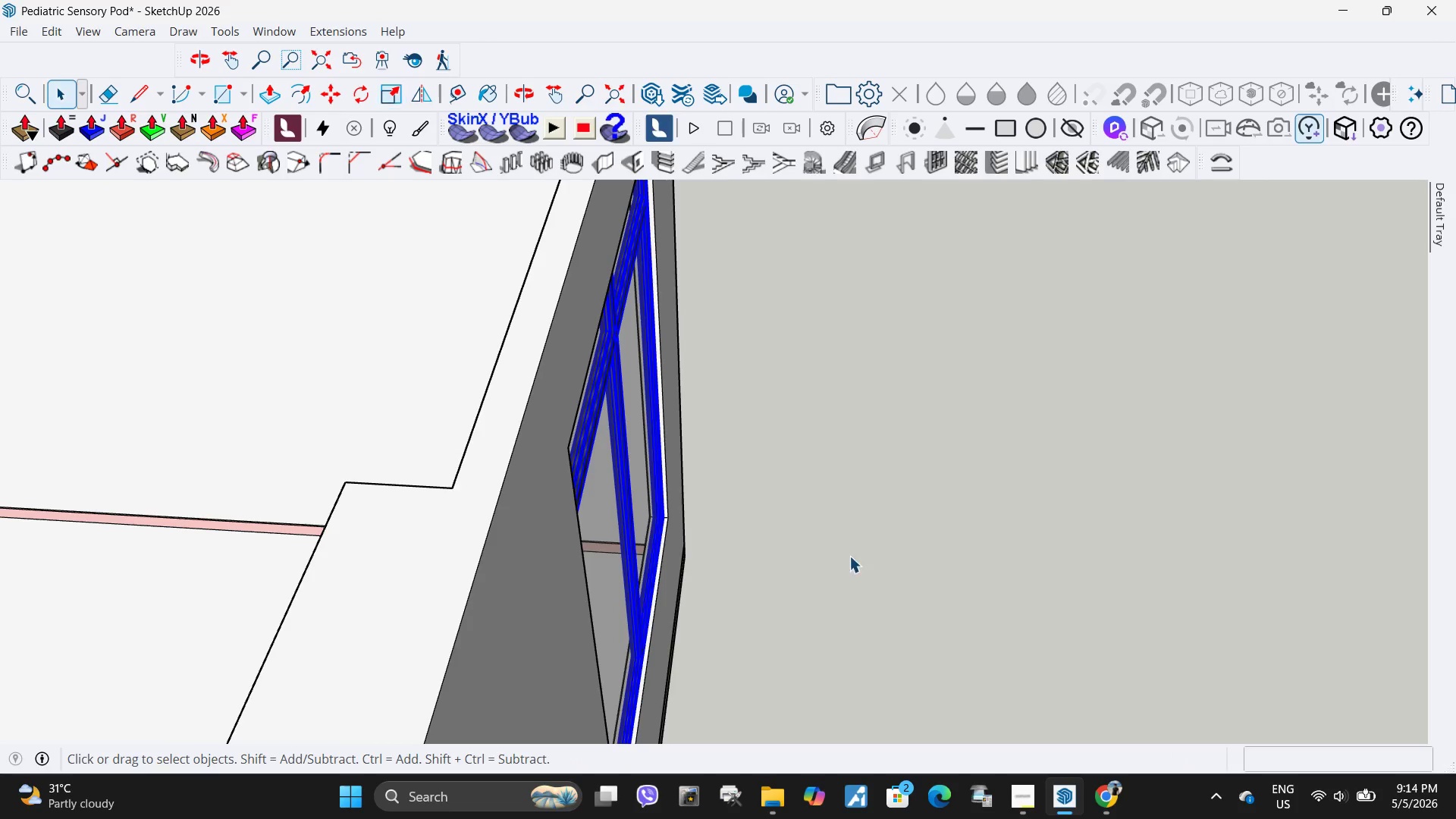 
left_click([849, 556])
 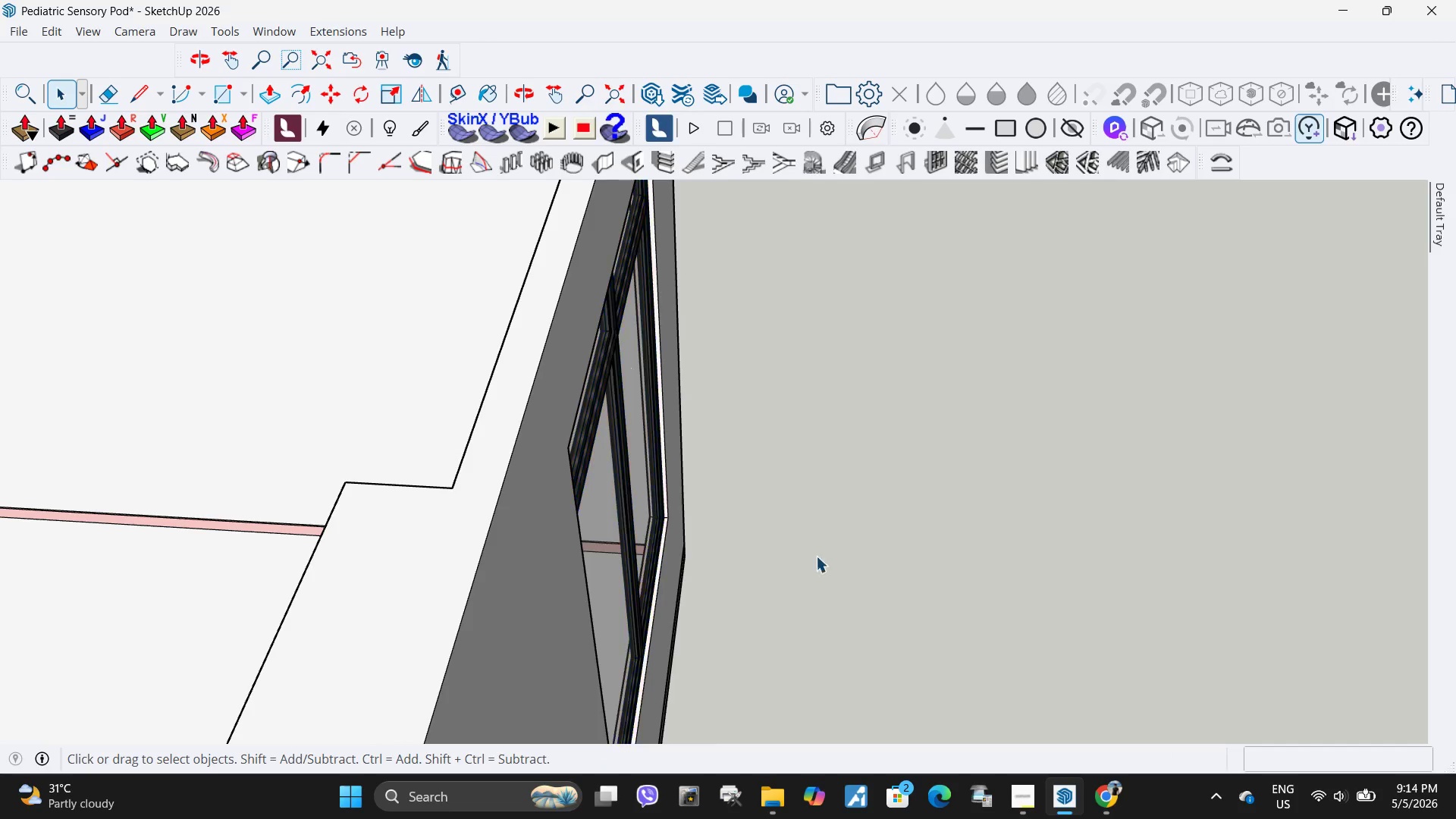 
scroll: coordinate [779, 472], scroll_direction: down, amount: 21.0
 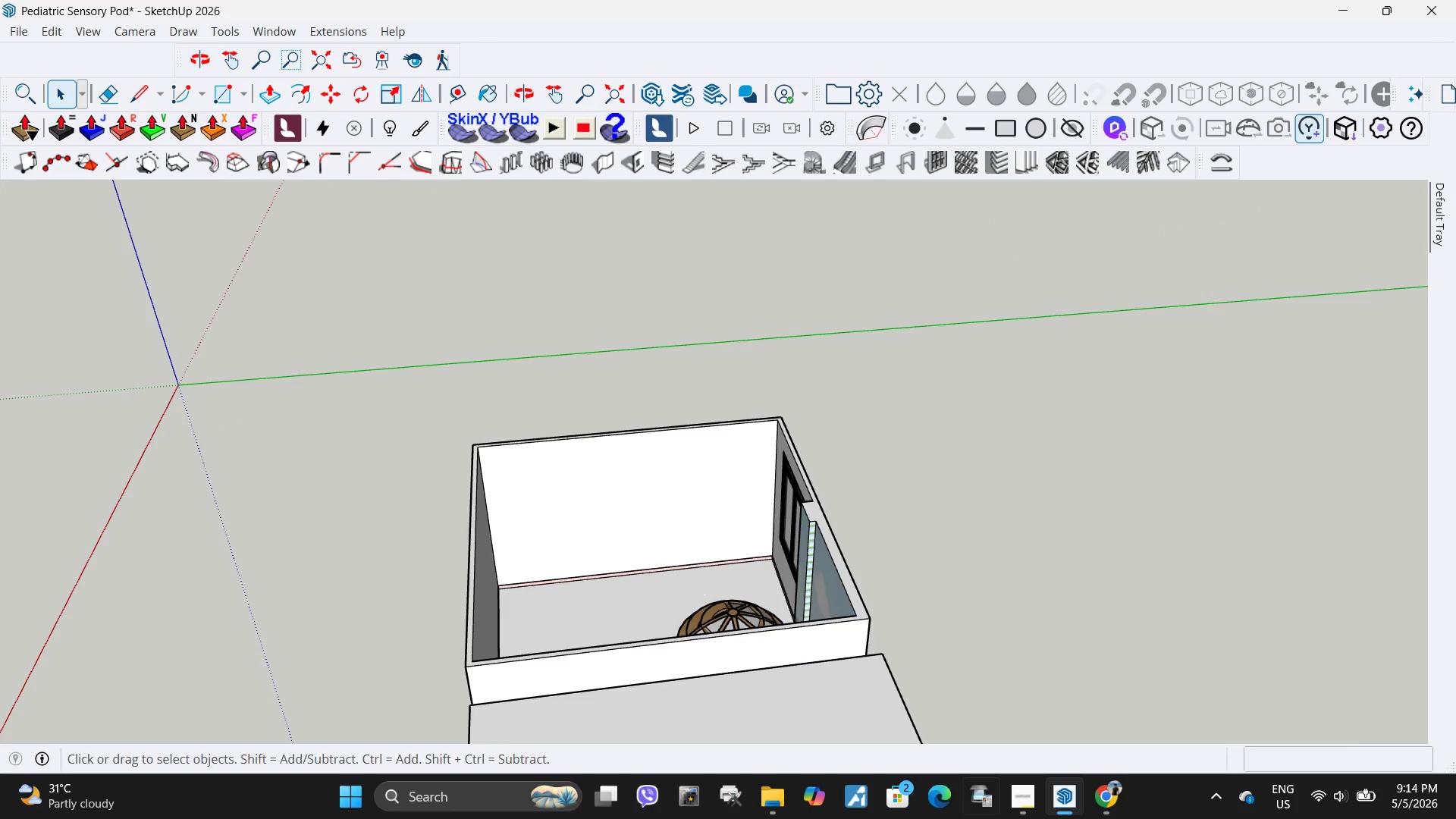 
left_click([1107, 812])
 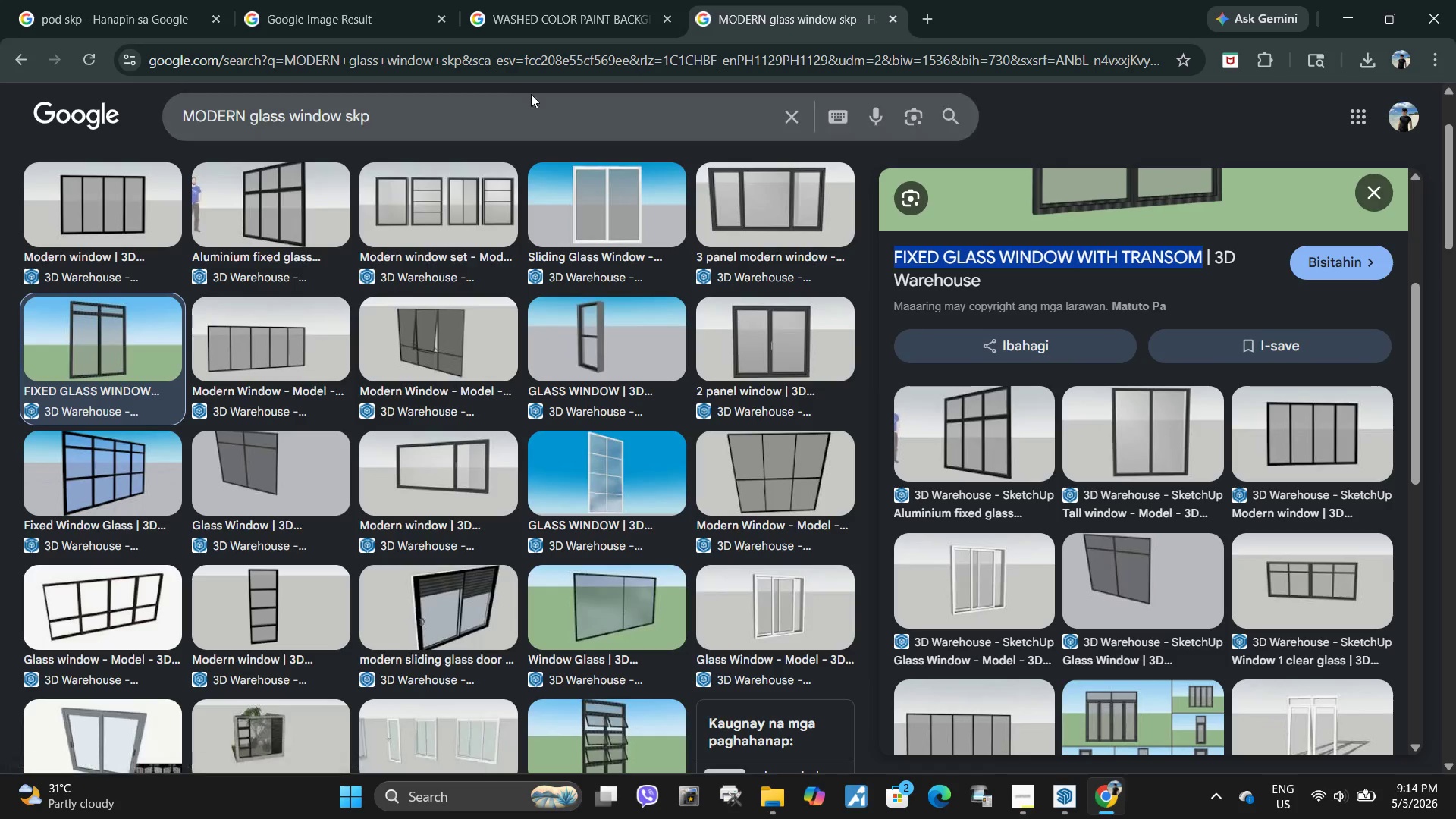 
left_click_drag(start_coordinate=[492, 99], to_coordinate=[5, 103])
 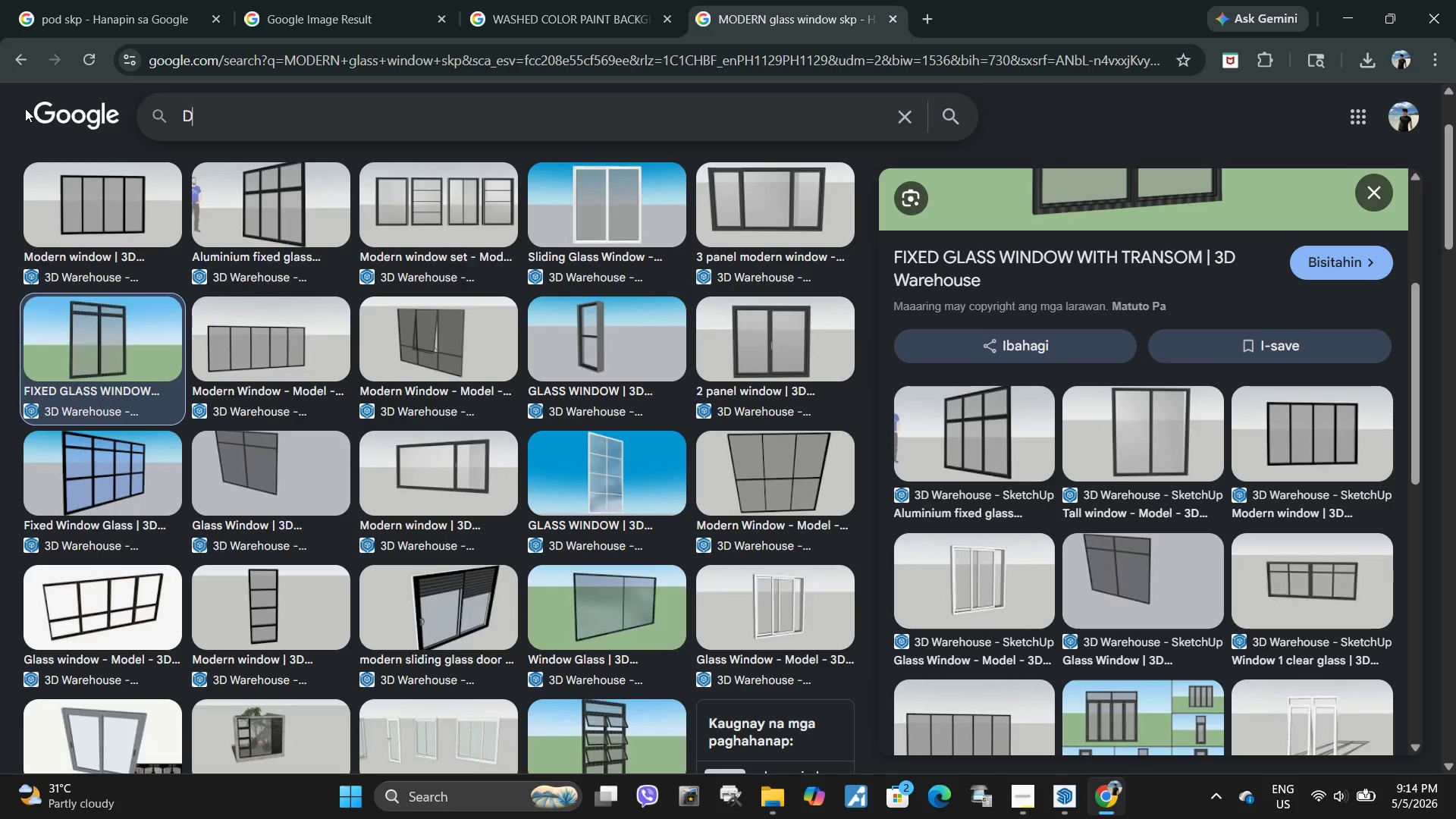 
type(DOOR KP)
 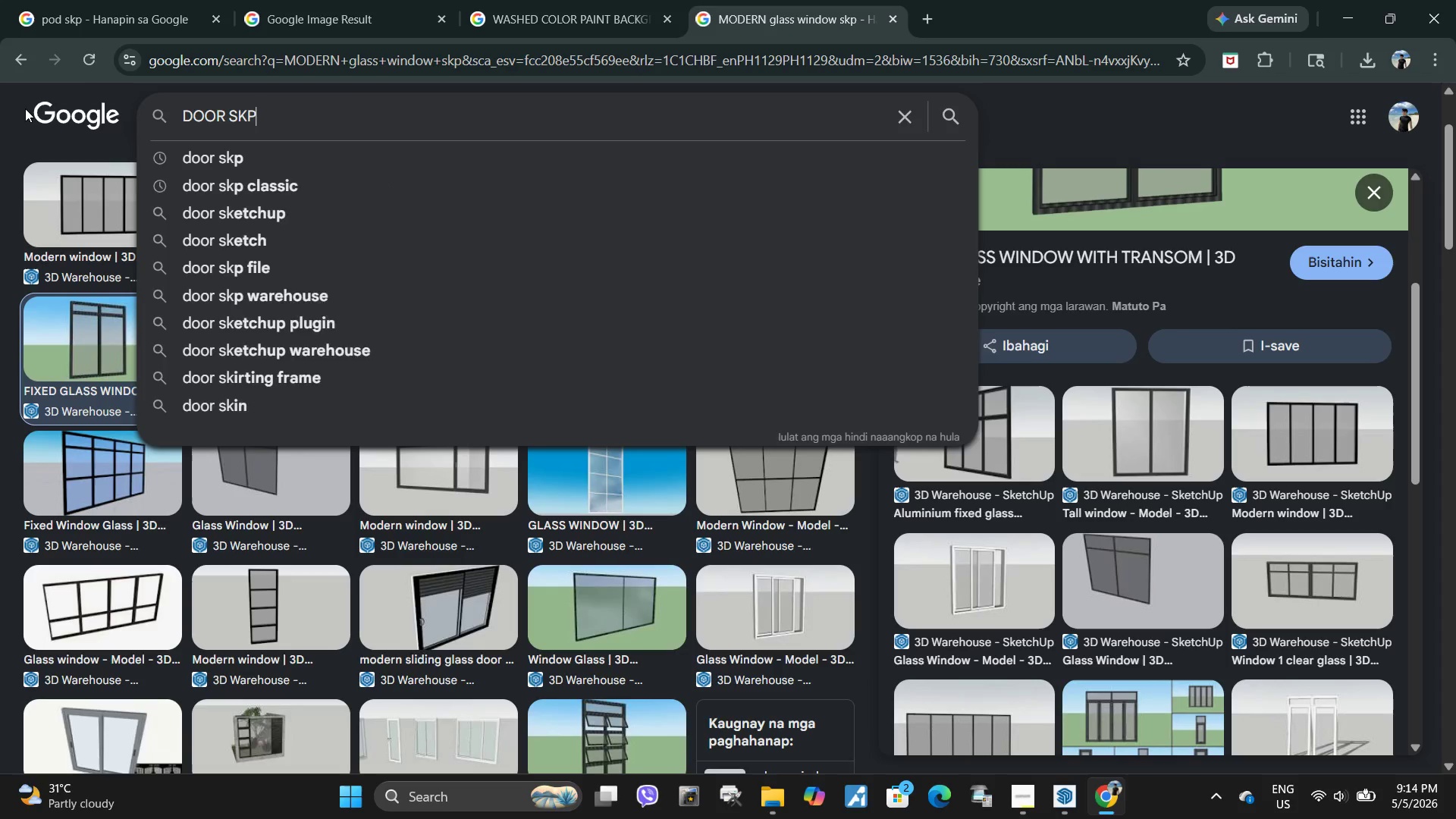 
key(Enter)
 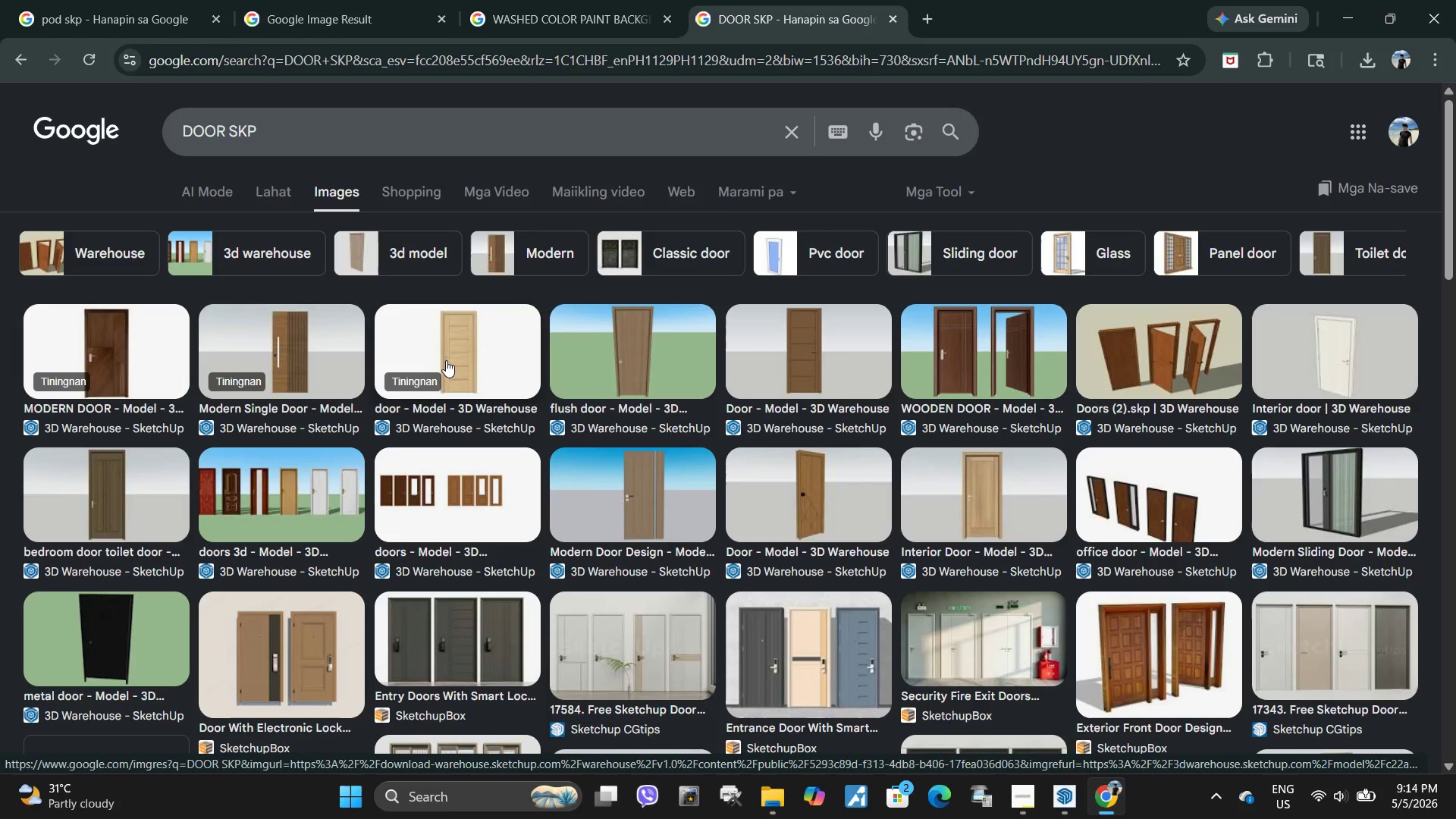 
wait(12.8)
 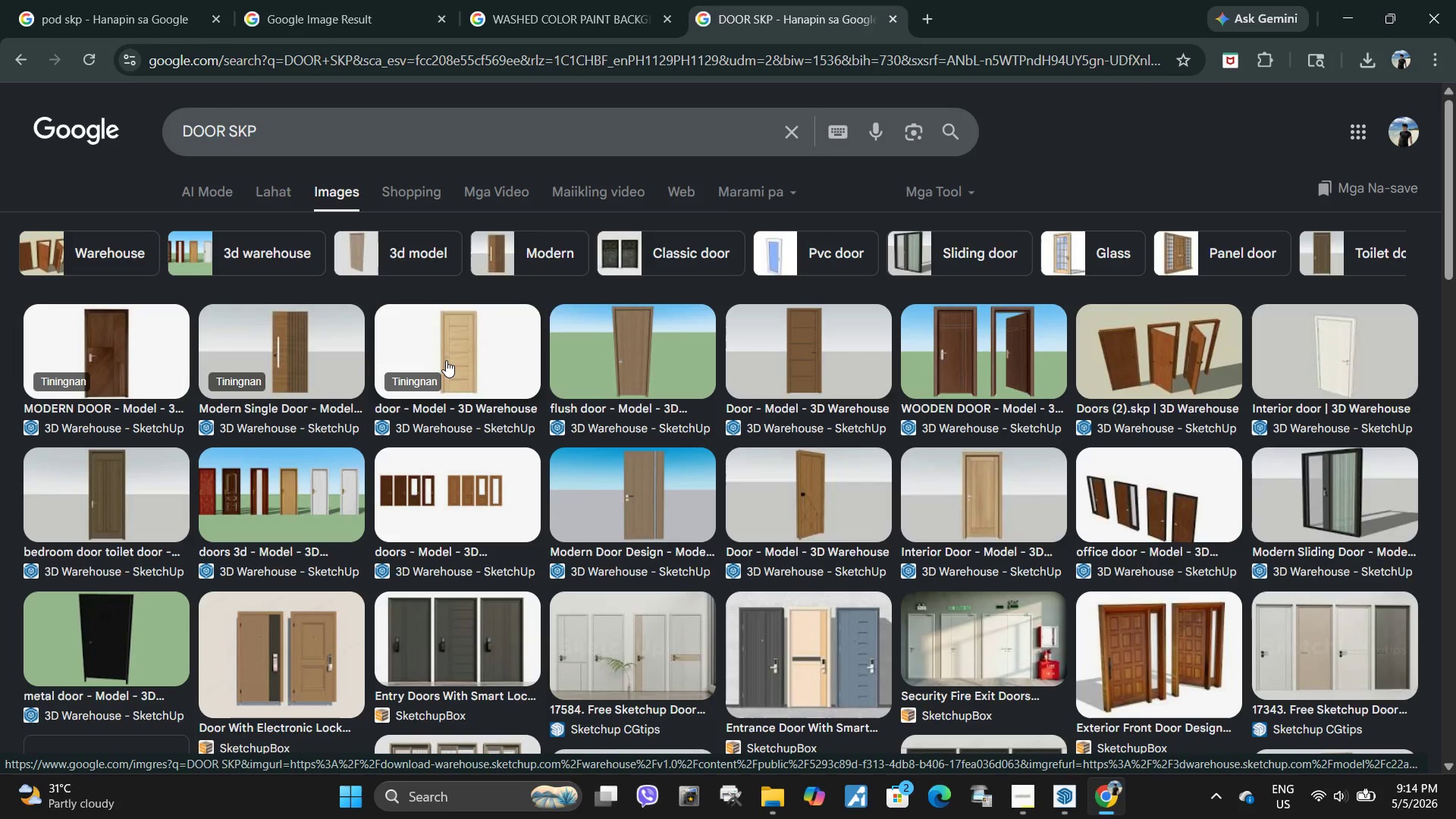 
left_click([986, 484])
 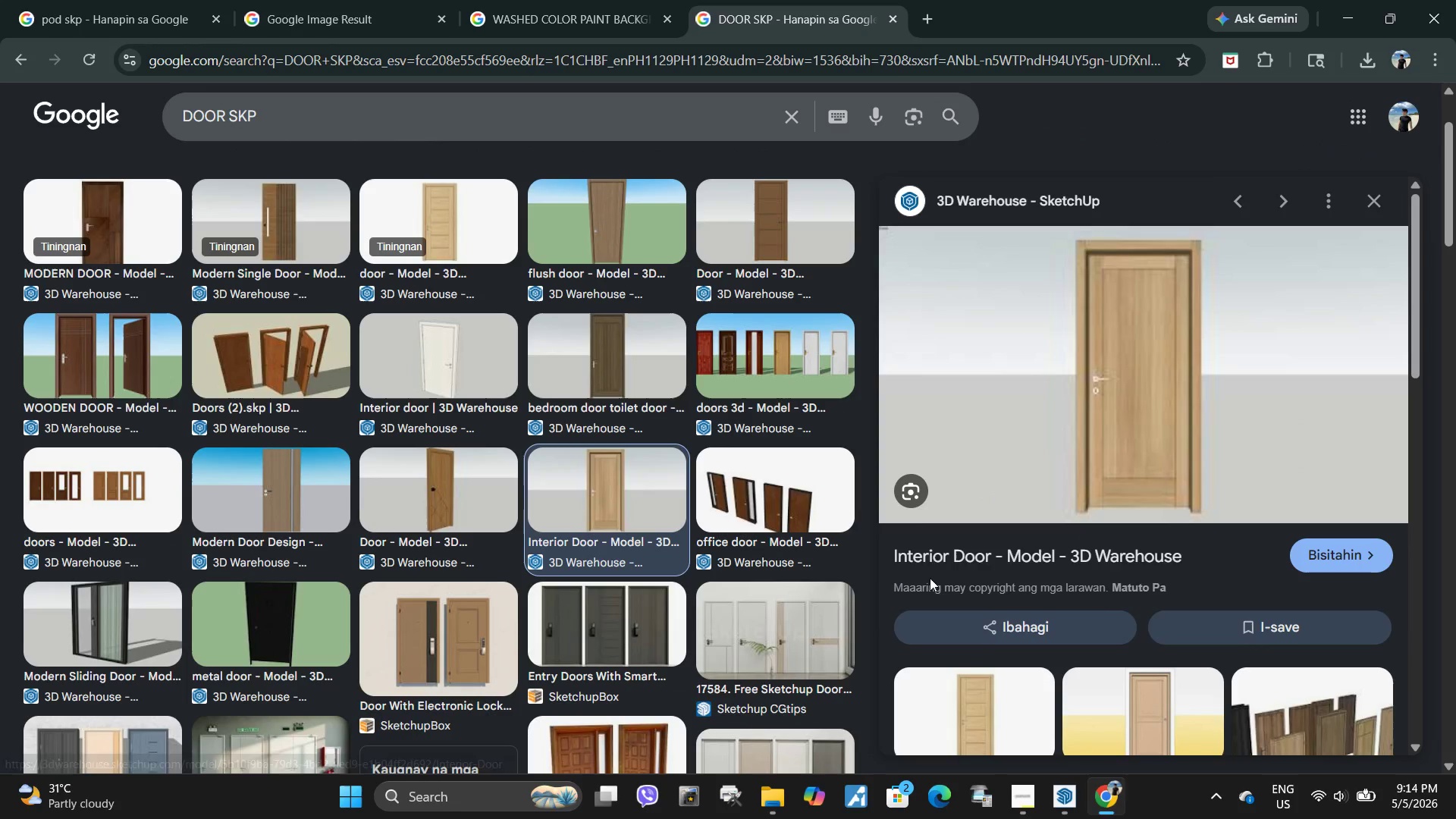 
left_click([933, 562])
 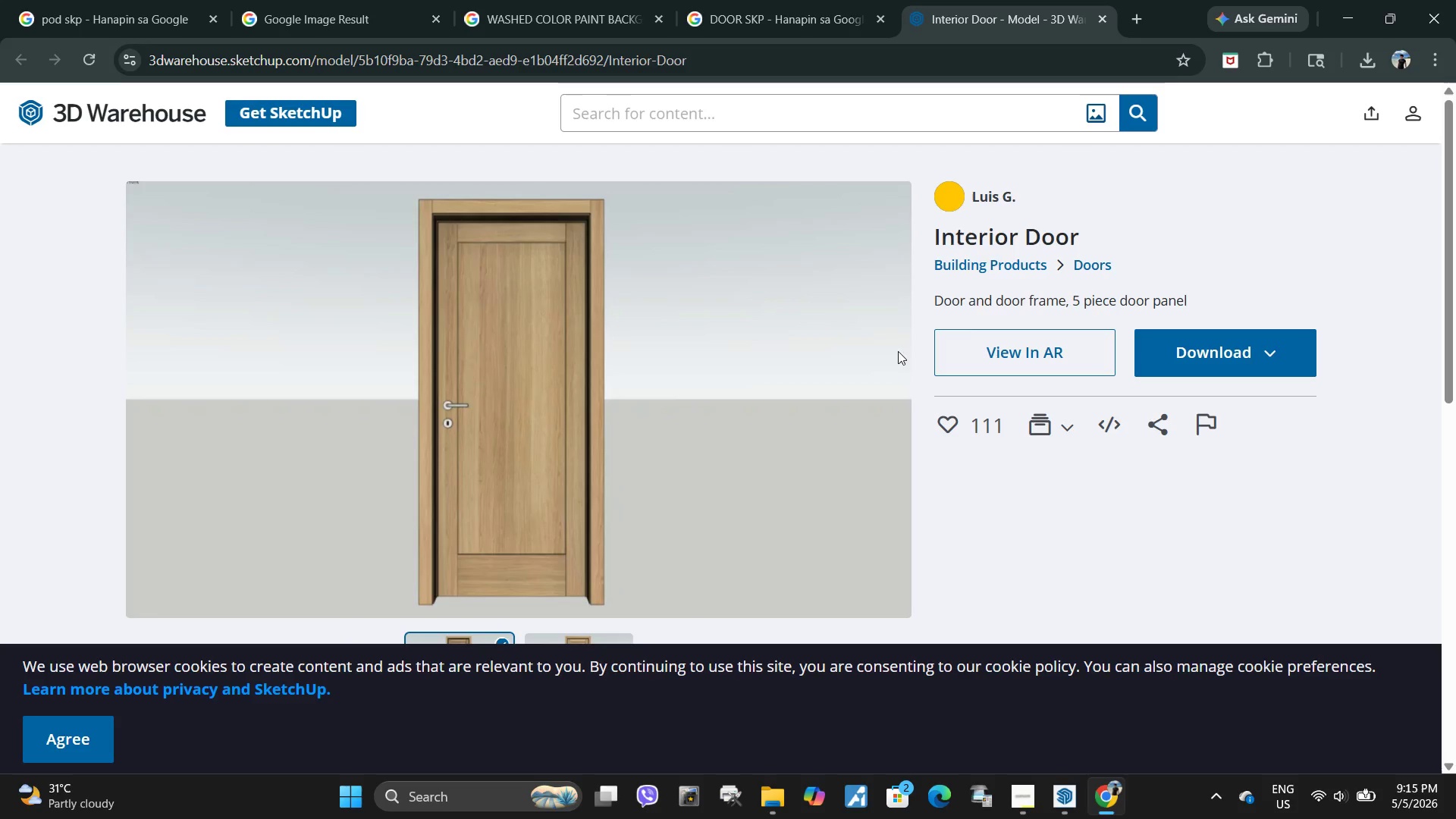 
wait(5.64)
 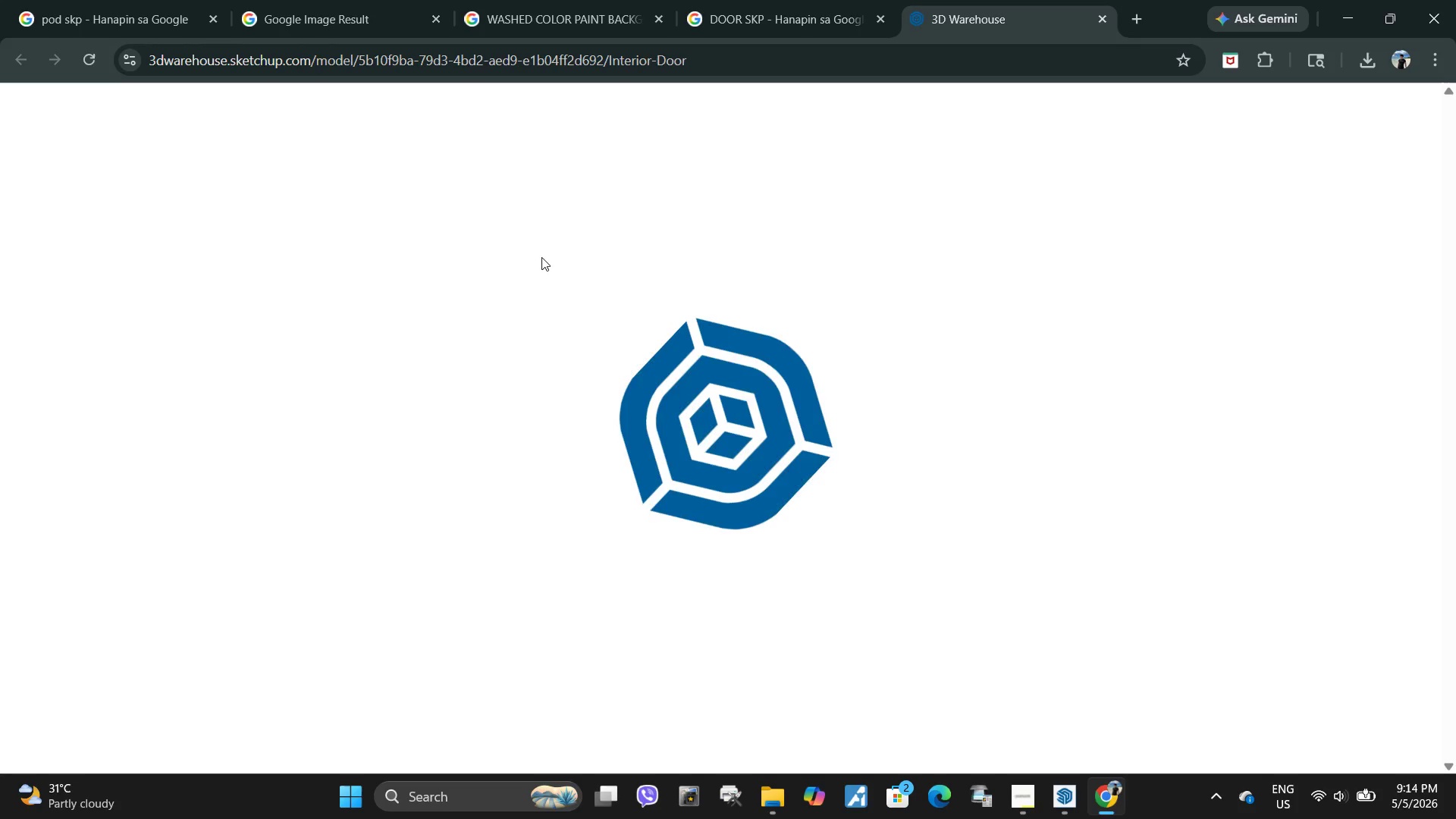 
left_click_drag(start_coordinate=[934, 234], to_coordinate=[1128, 234])
 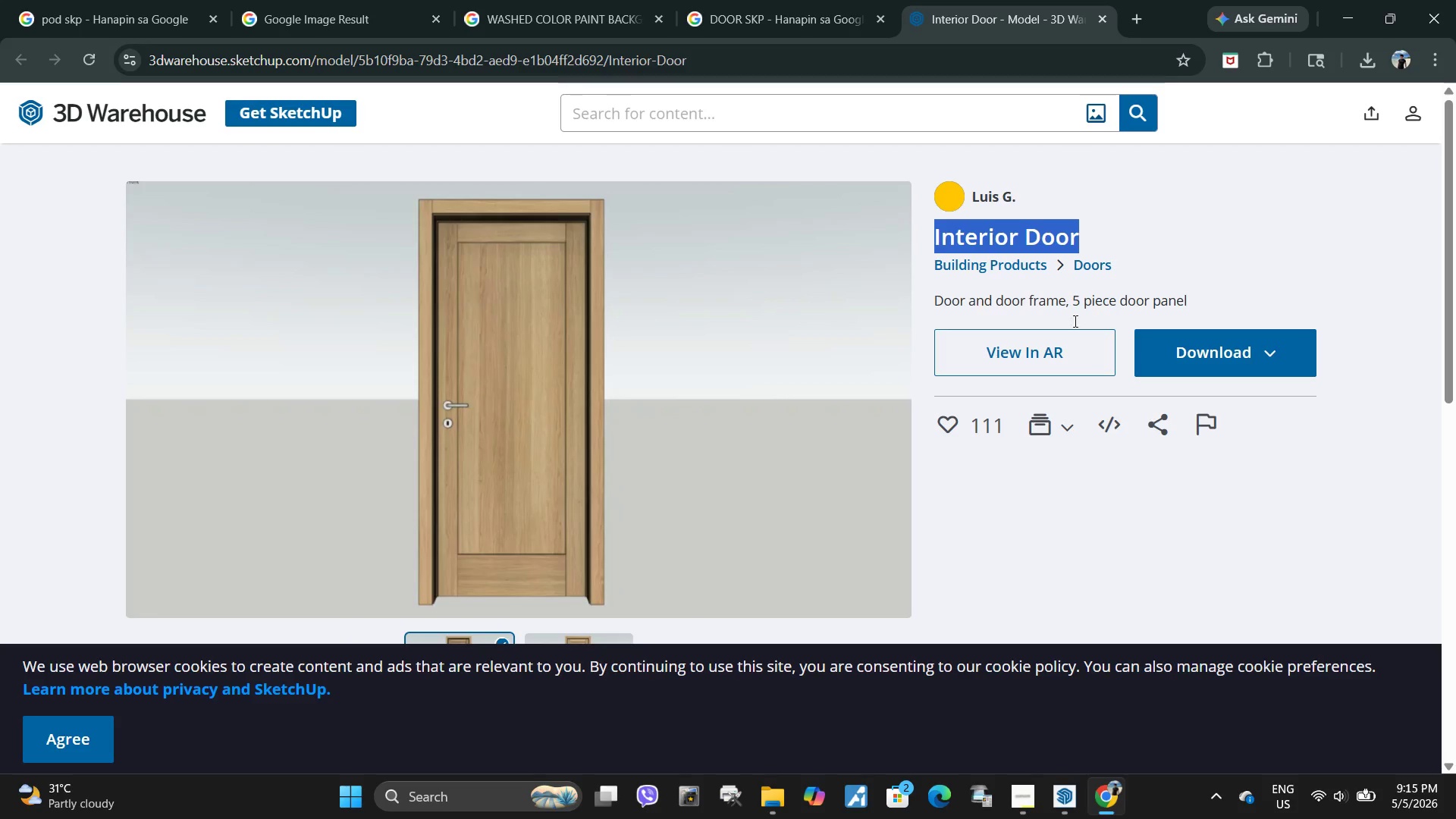 
key(Control+C)
 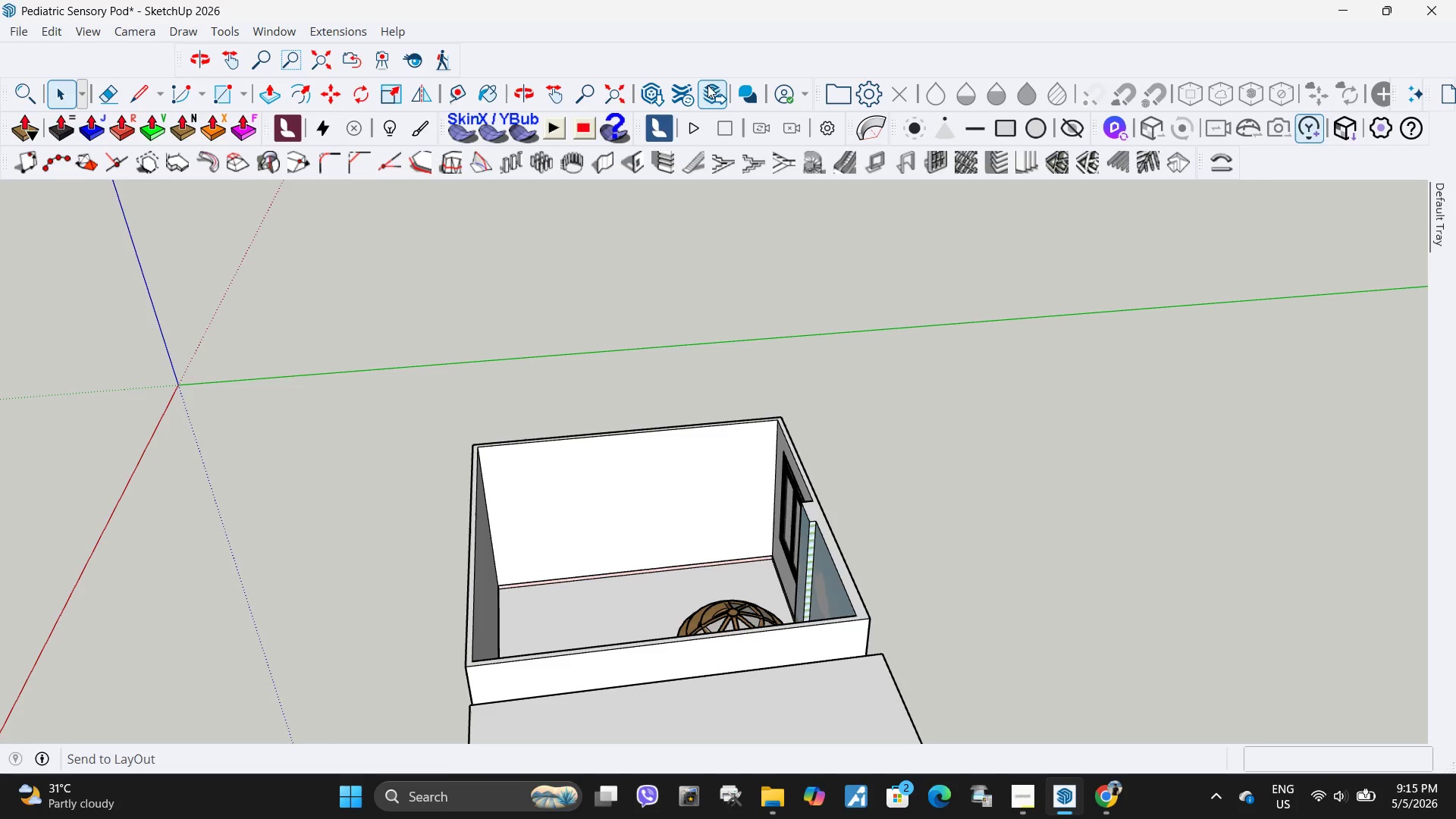 
left_click([667, 91])
 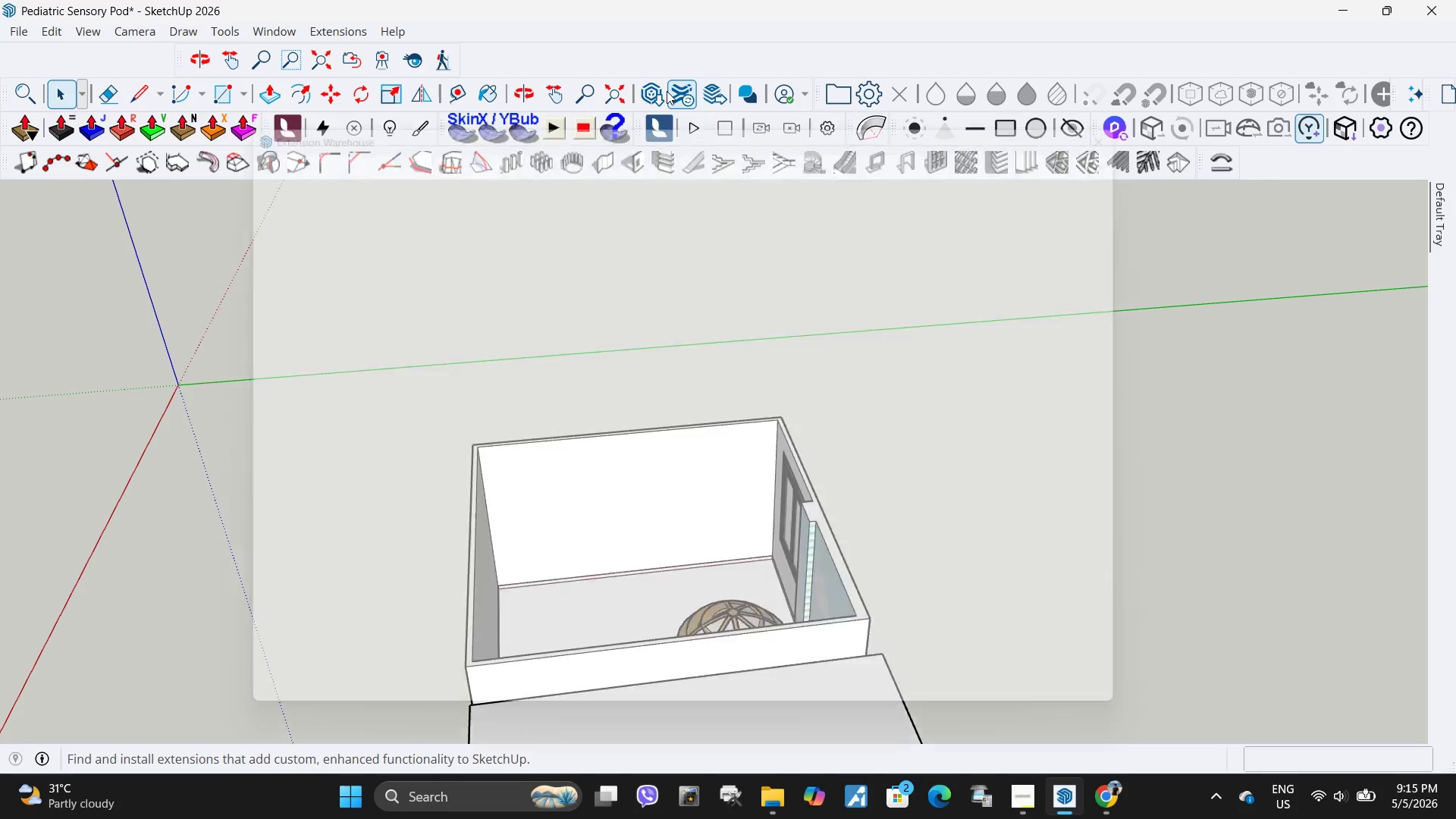 
left_click_drag(start_coordinate=[667, 91], to_coordinate=[762, 246])
 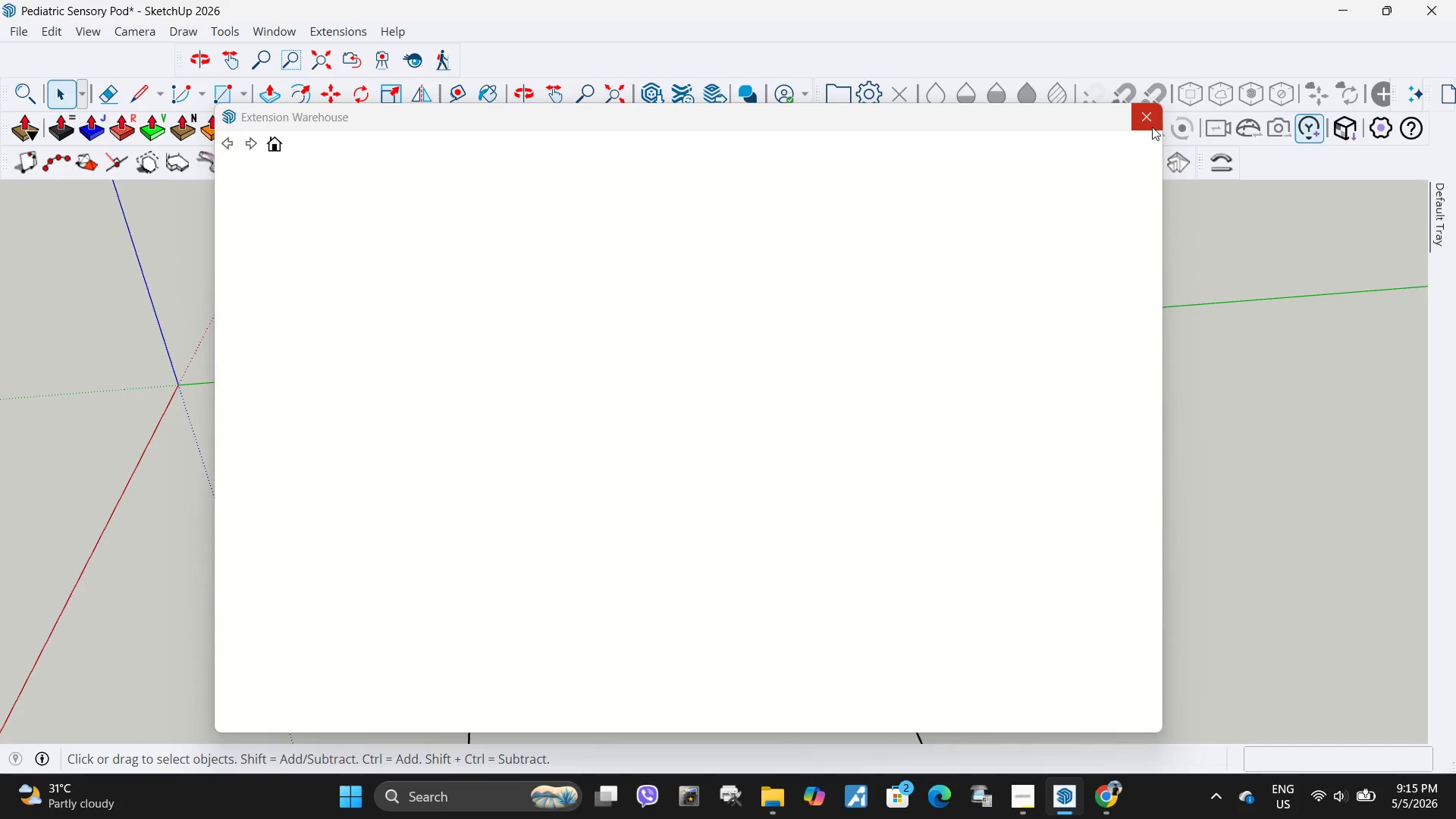 
left_click([1153, 125])
 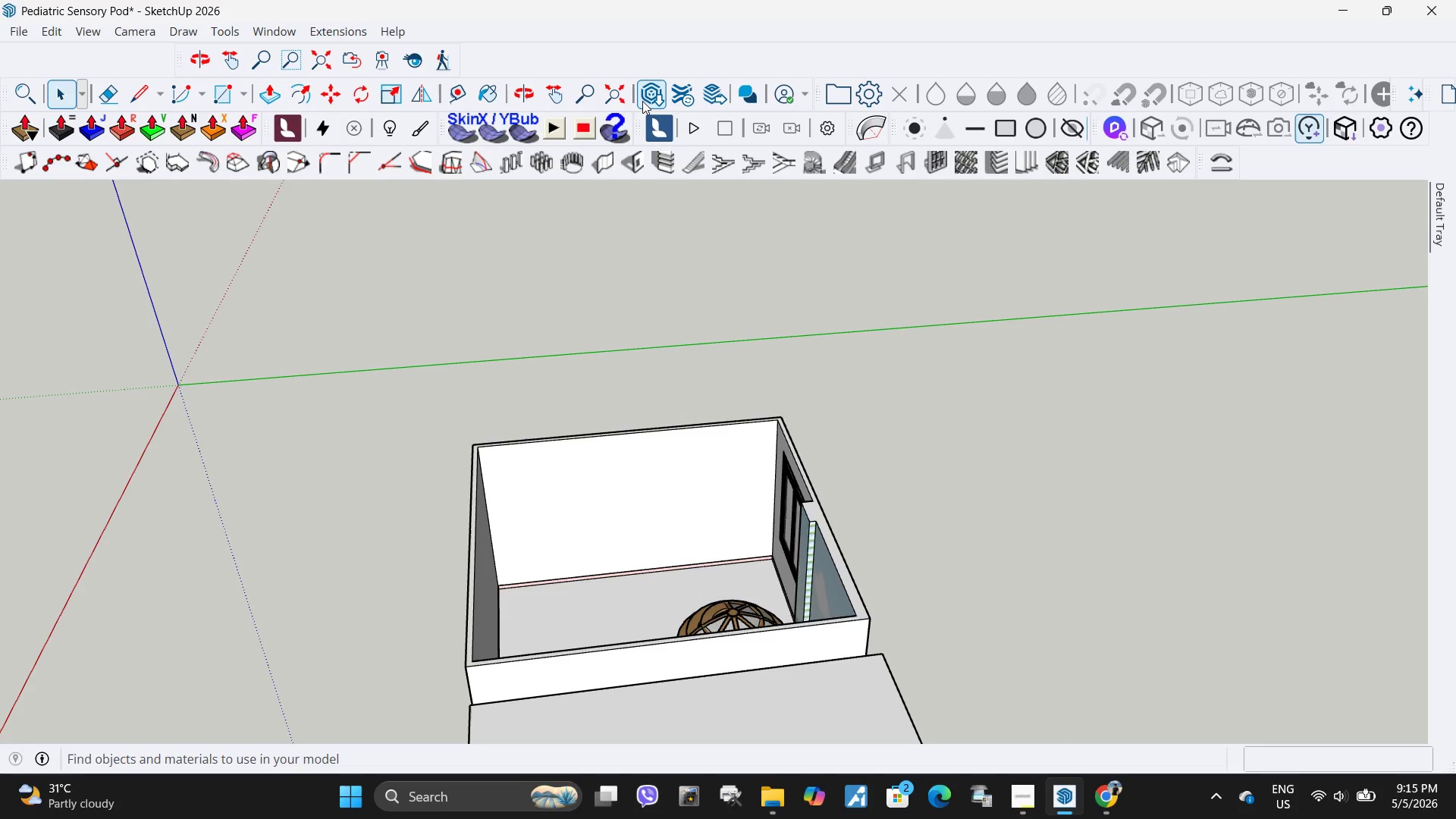 
left_click([644, 99])
 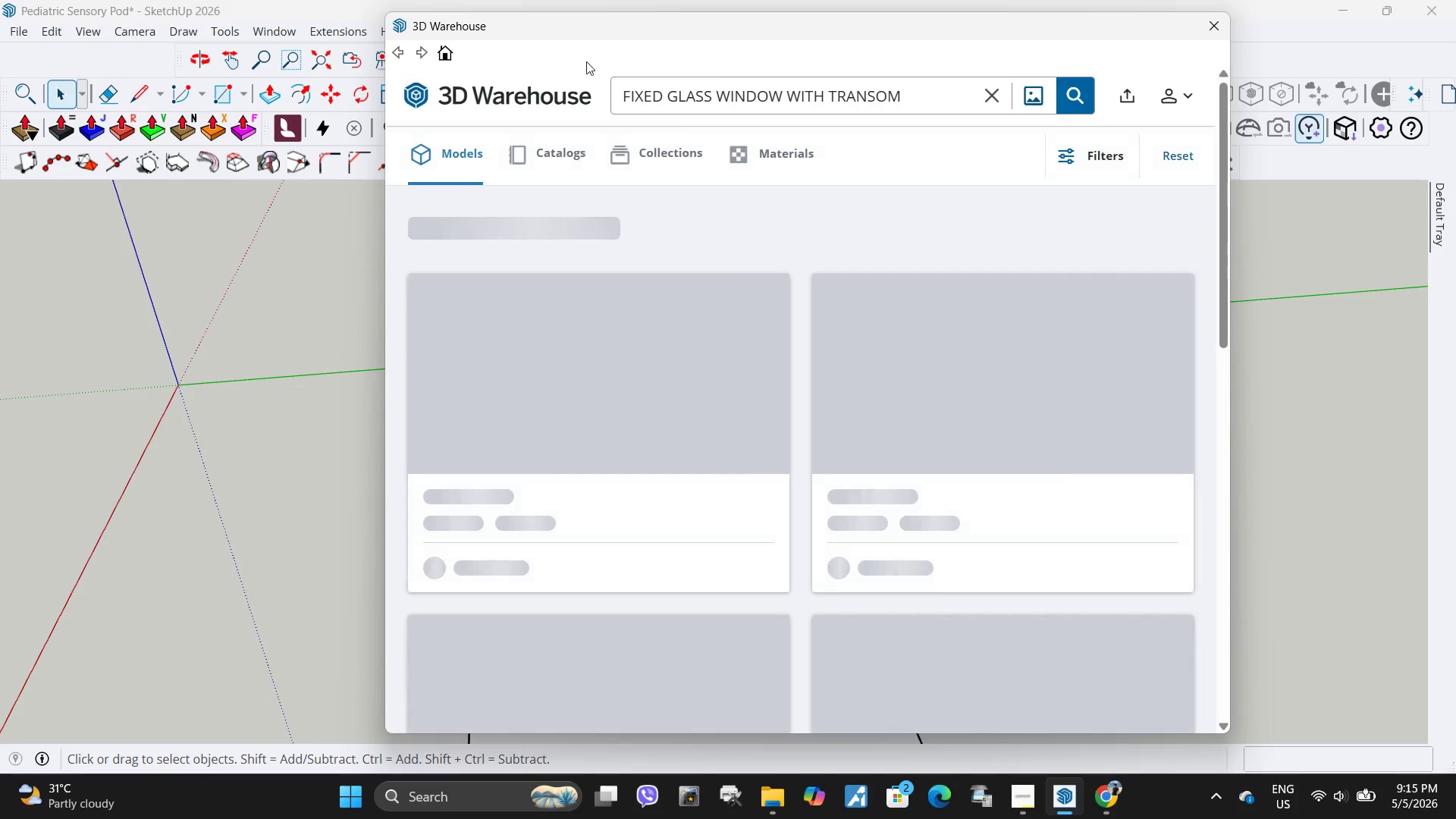 
left_click([993, 94])
 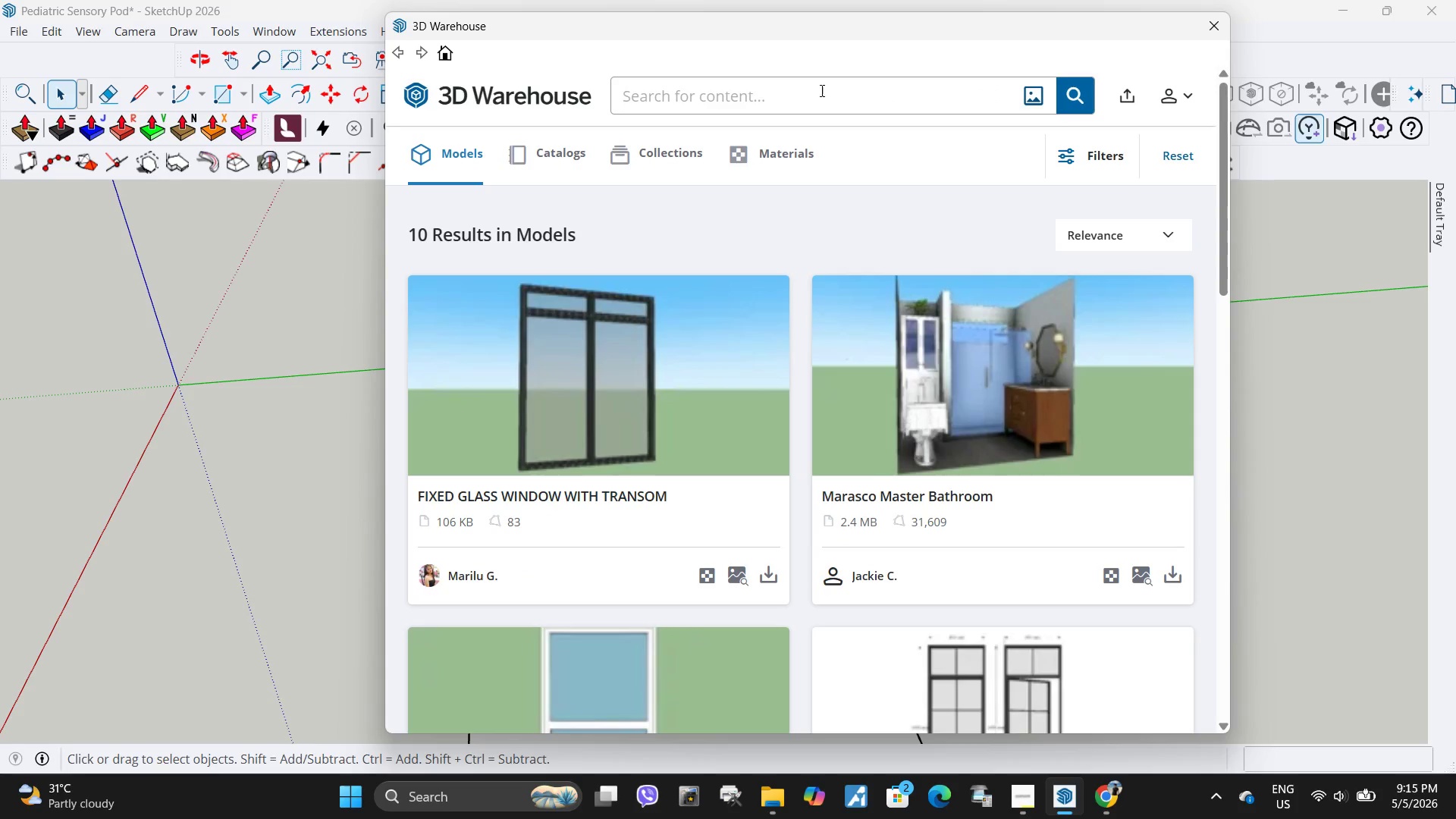 
left_click([820, 90])
 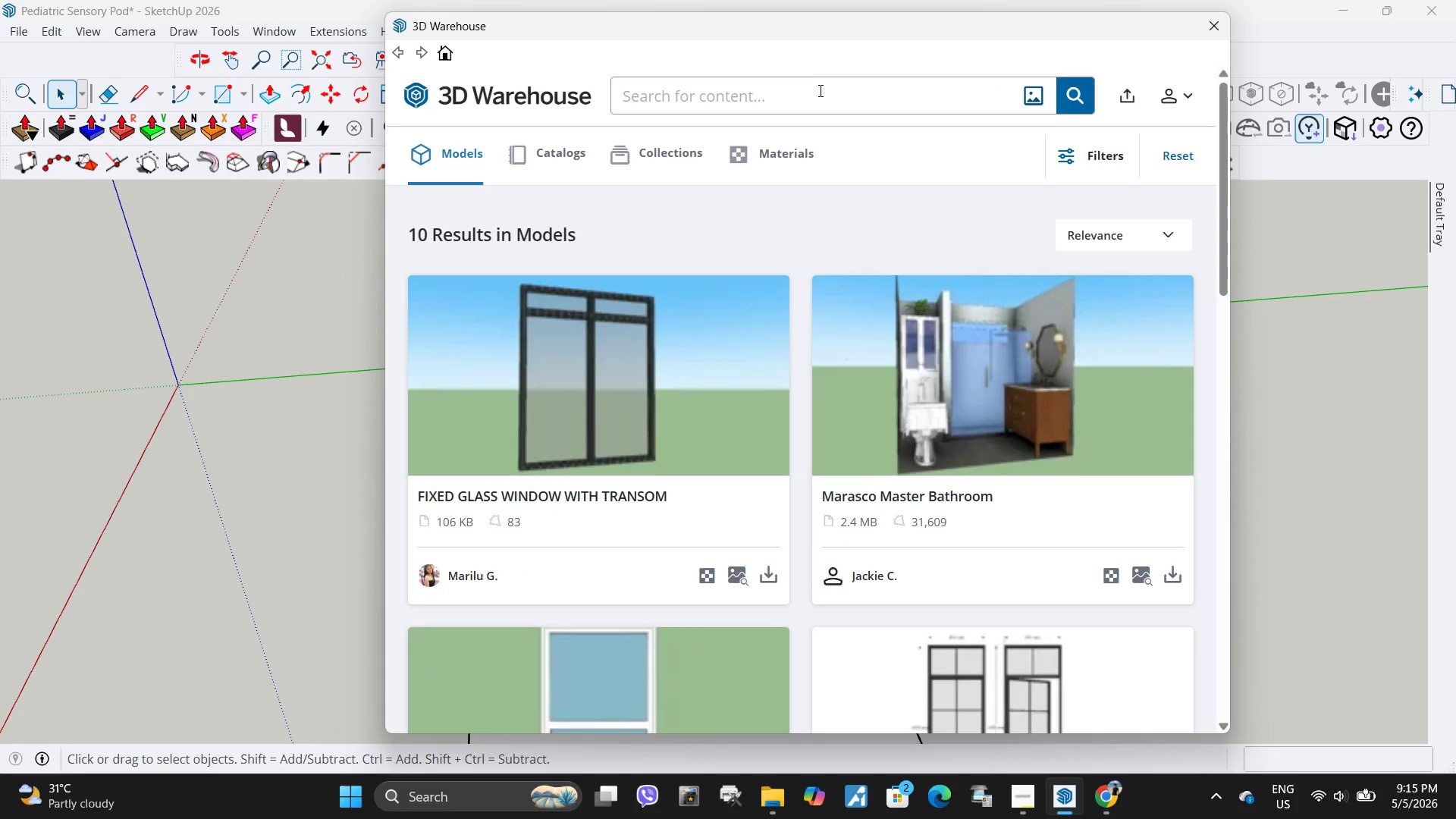 
key(Control+V)
 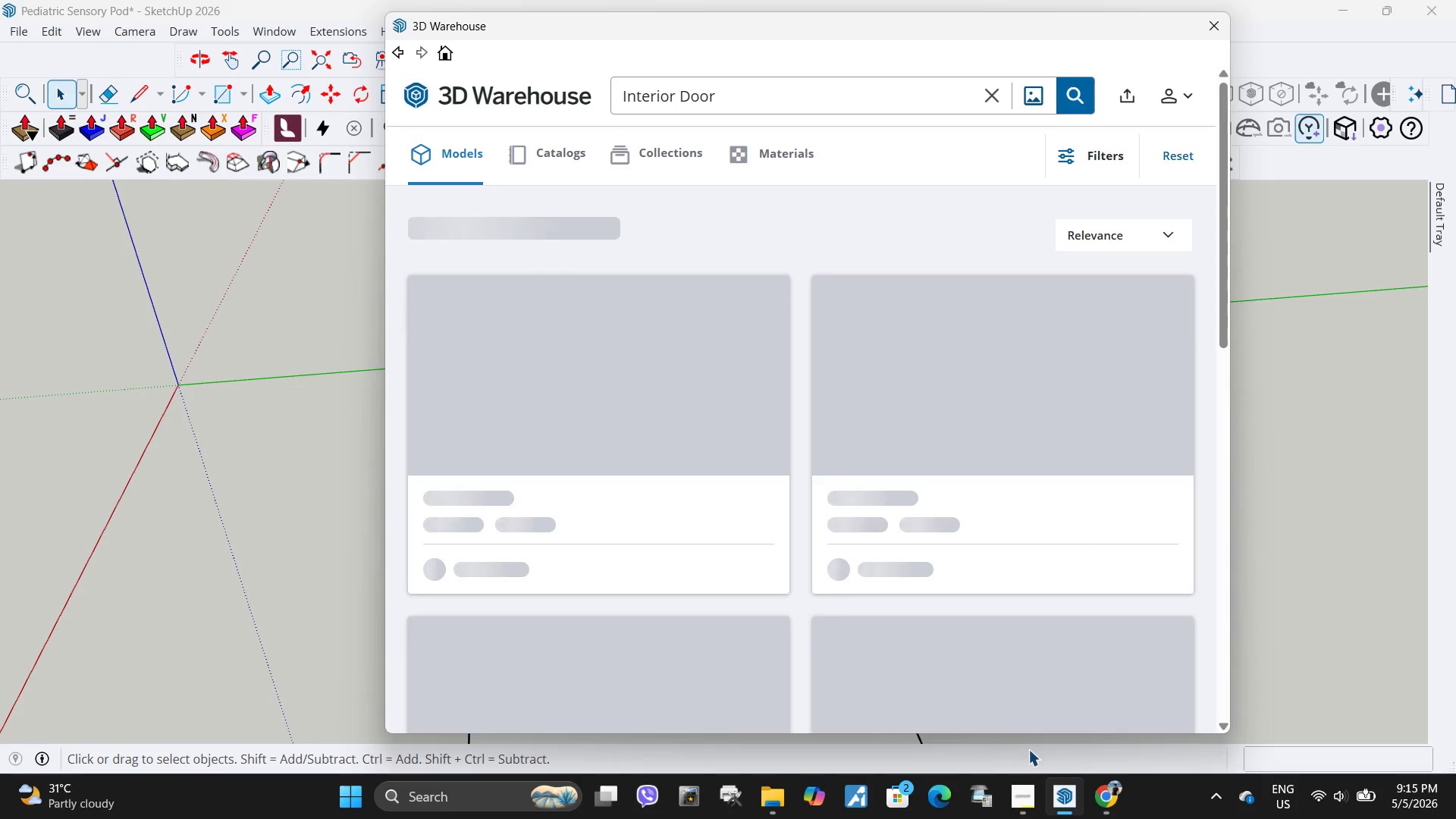 
left_click([1104, 805])
 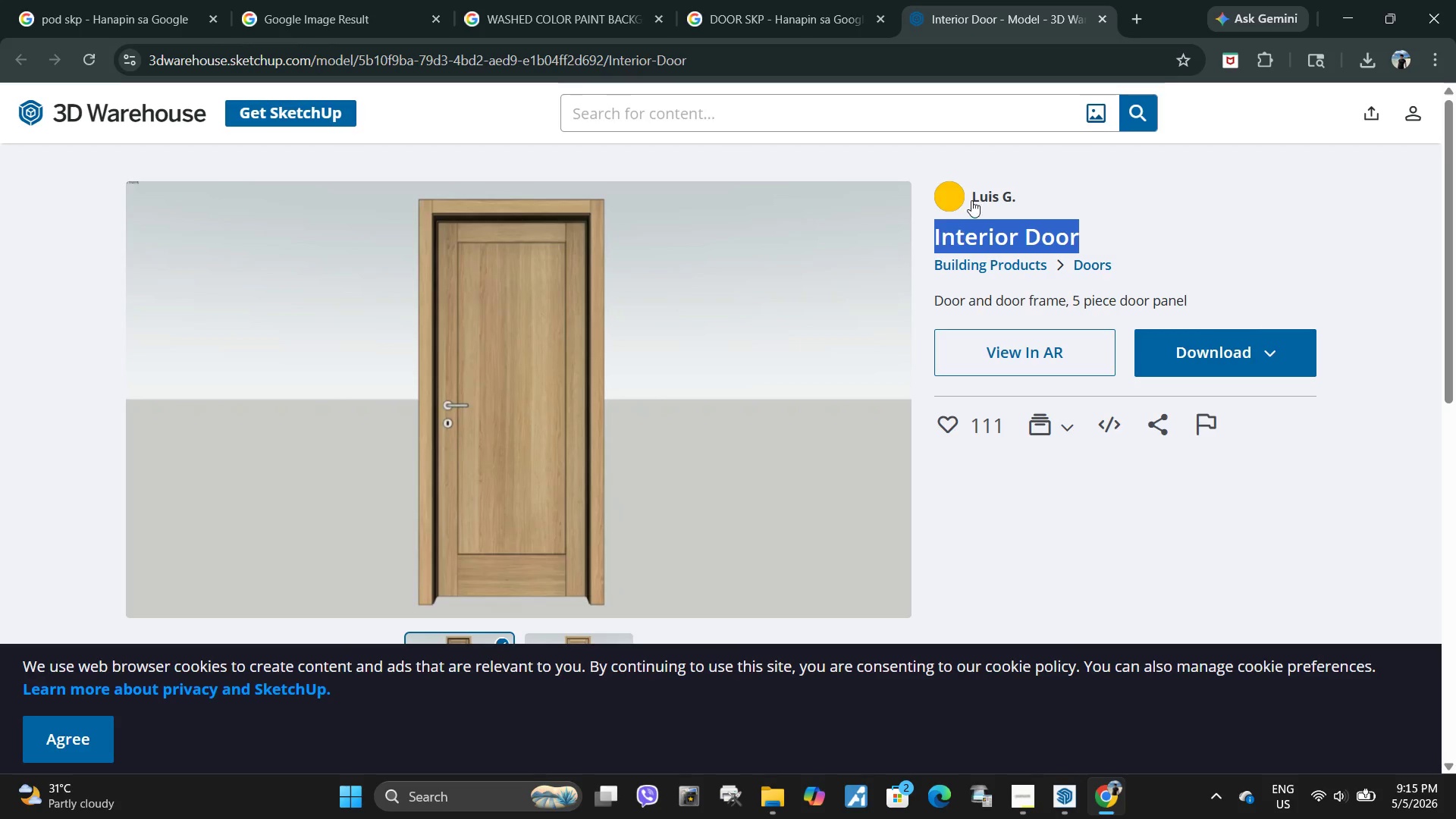 
left_click([973, 191])
 